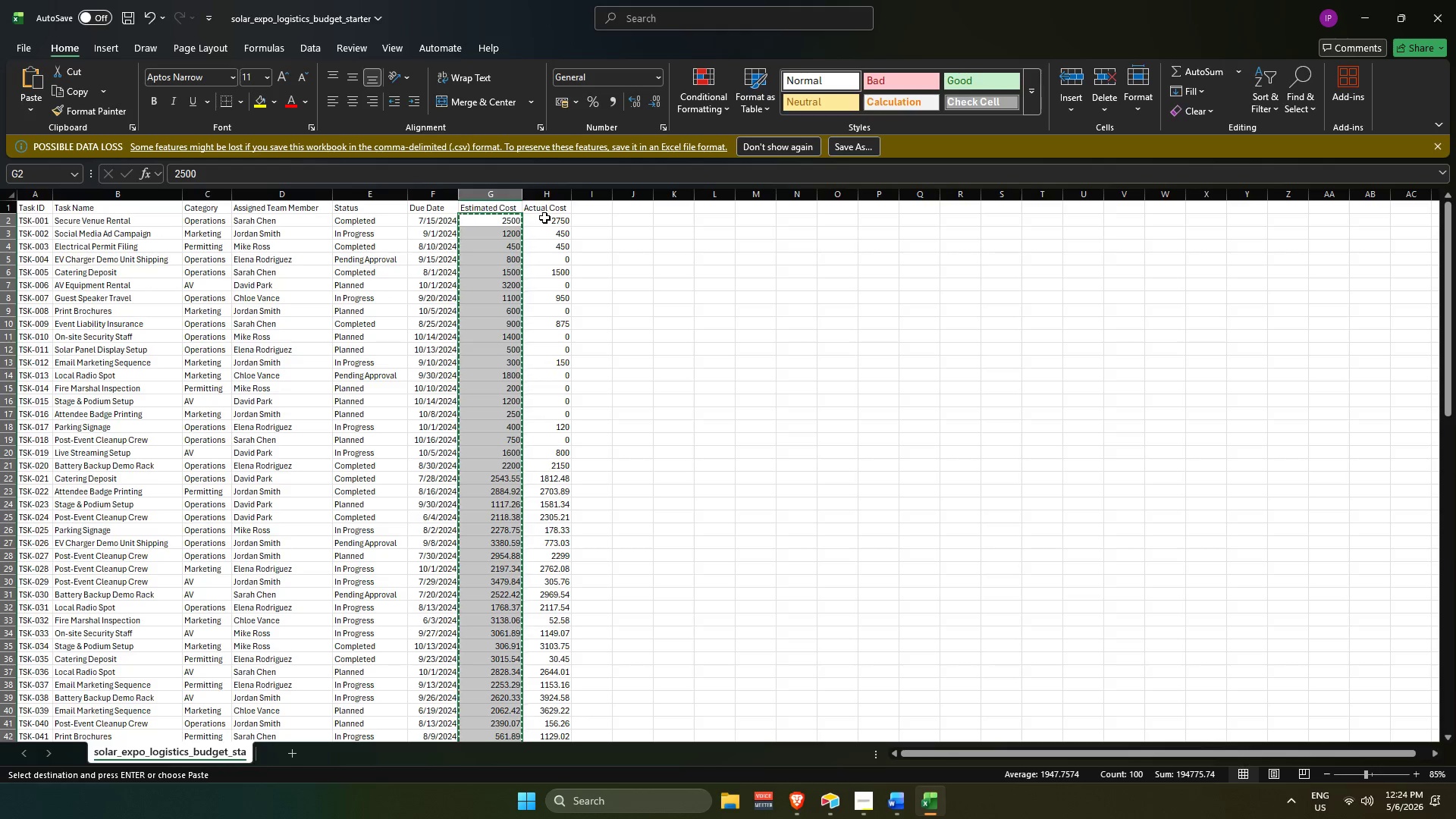 
hold_key(key=ControlLeft, duration=0.89)
scroll: coordinate [544, 219], scroll_direction: down, amount: 3.0
 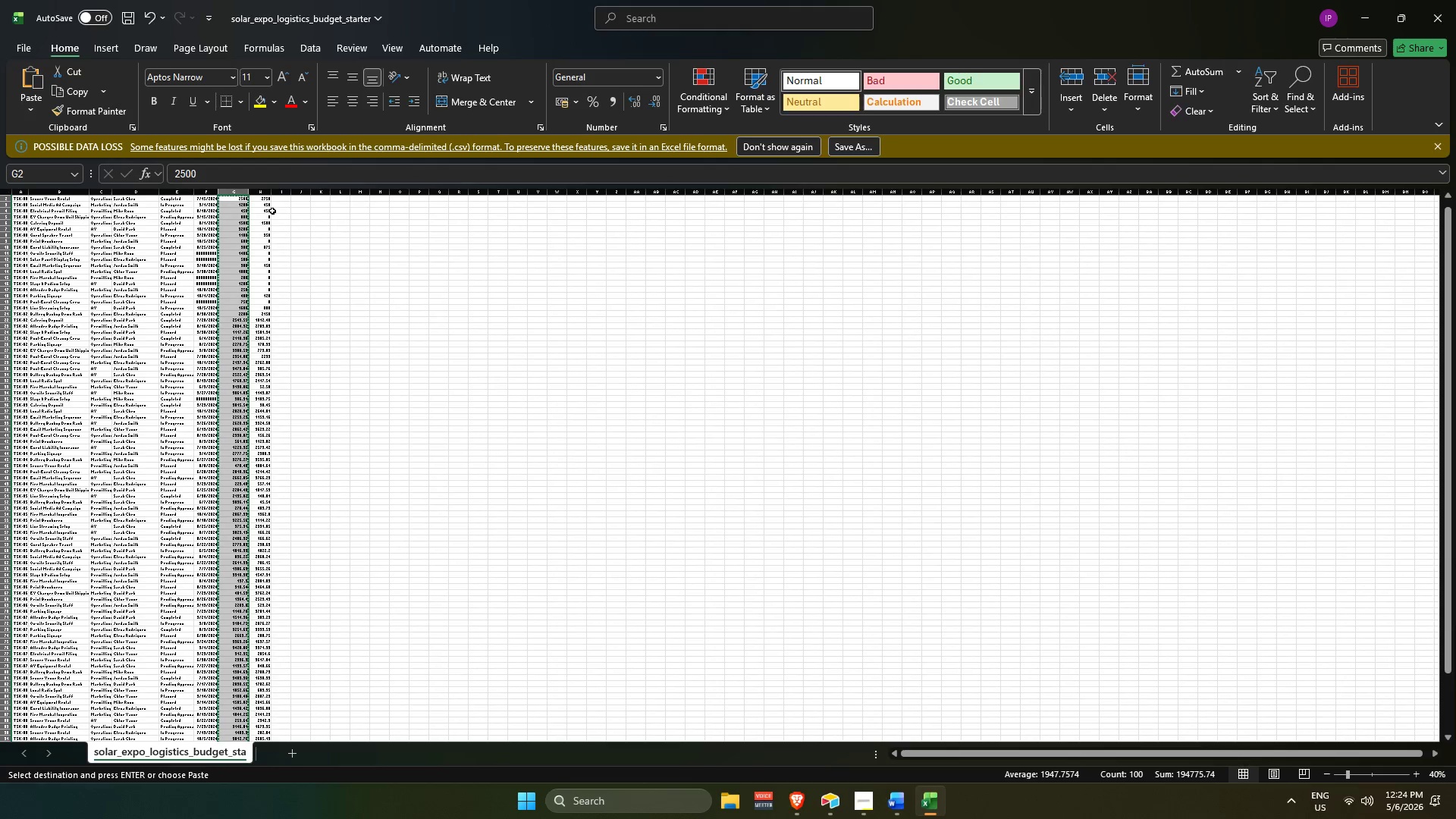 
scroll: coordinate [268, 209], scroll_direction: up, amount: 6.0
 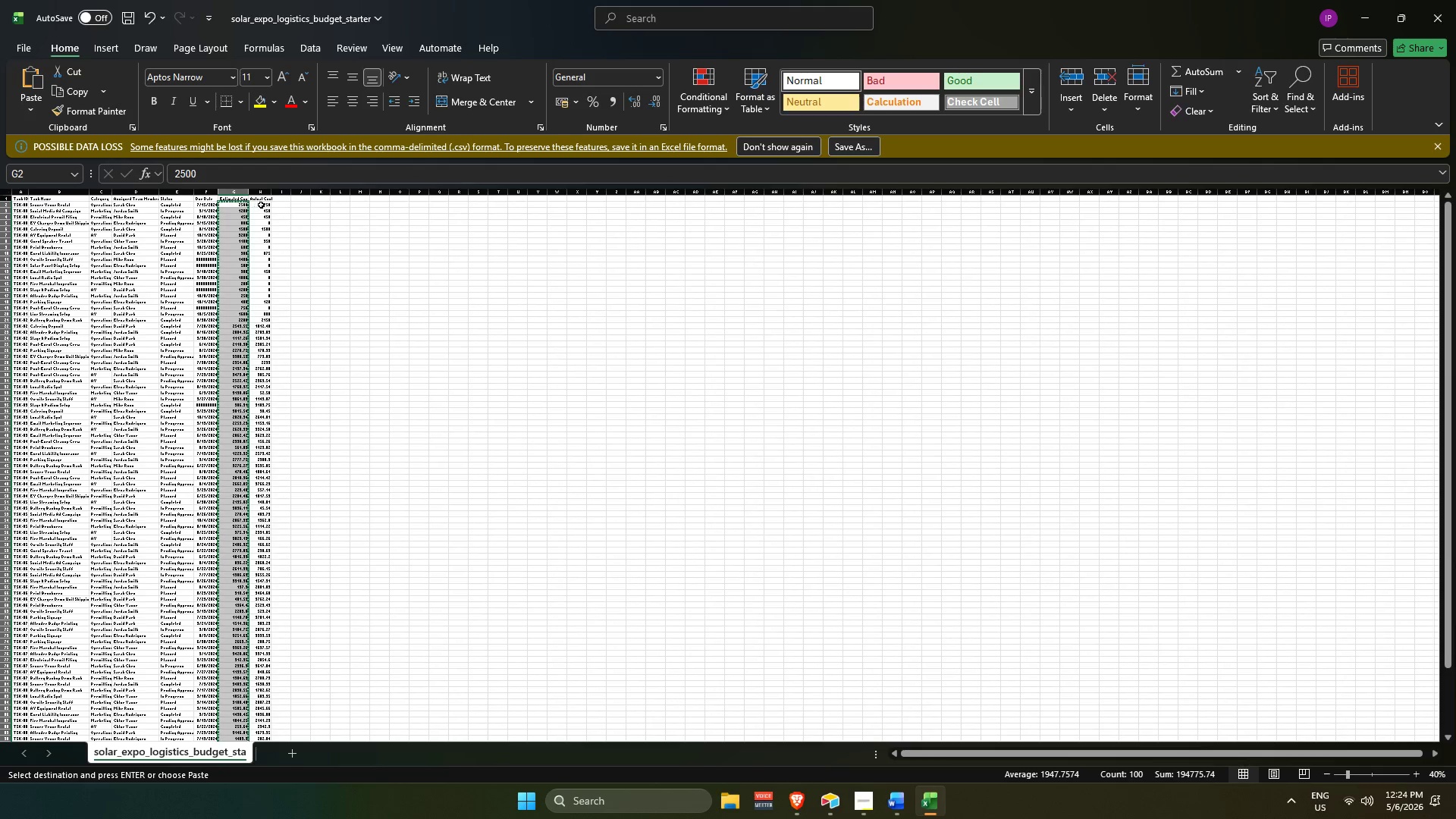 
left_click_drag(start_coordinate=[262, 204], to_coordinate=[261, 717])
 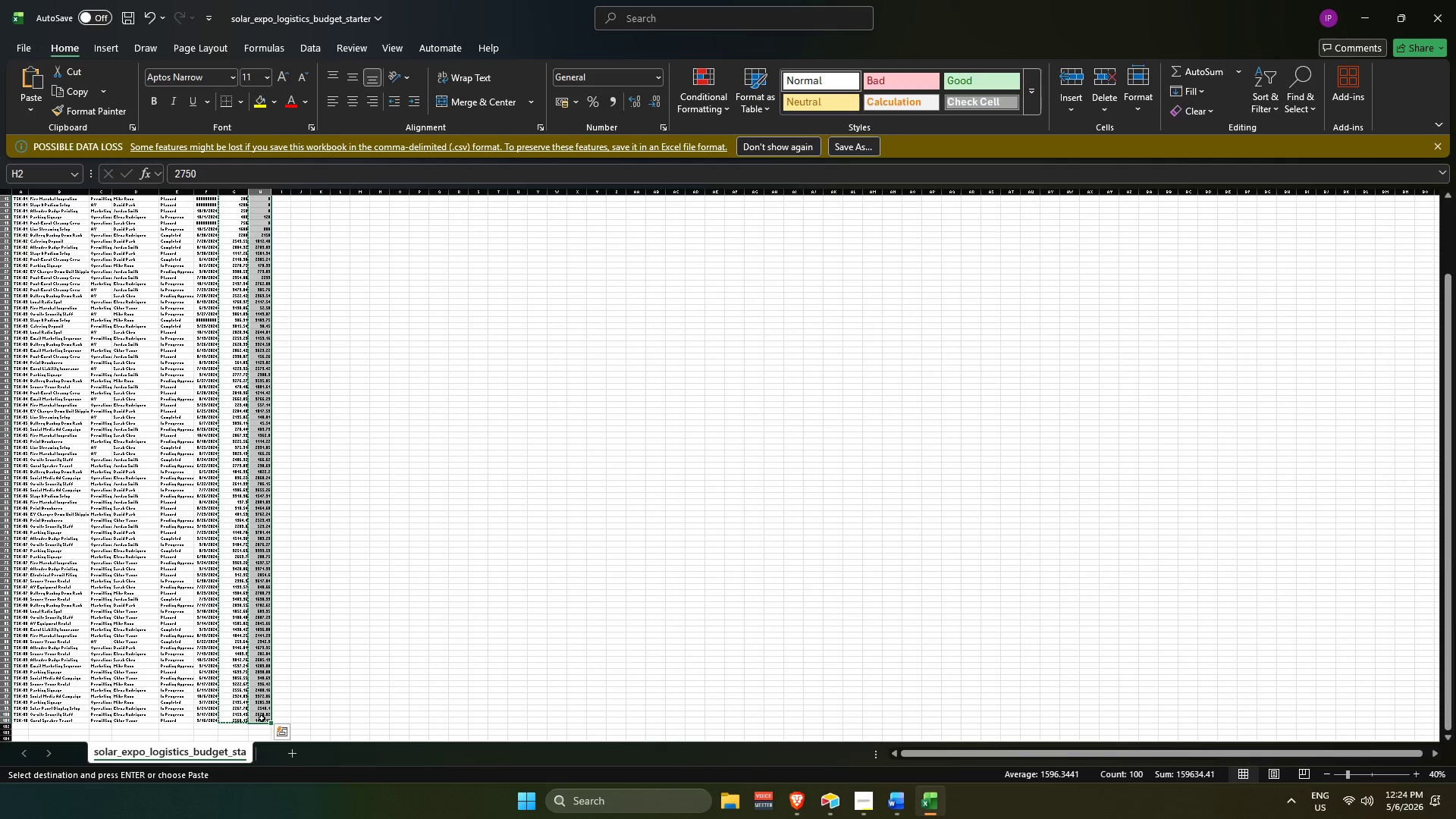 
key(Control+C)
 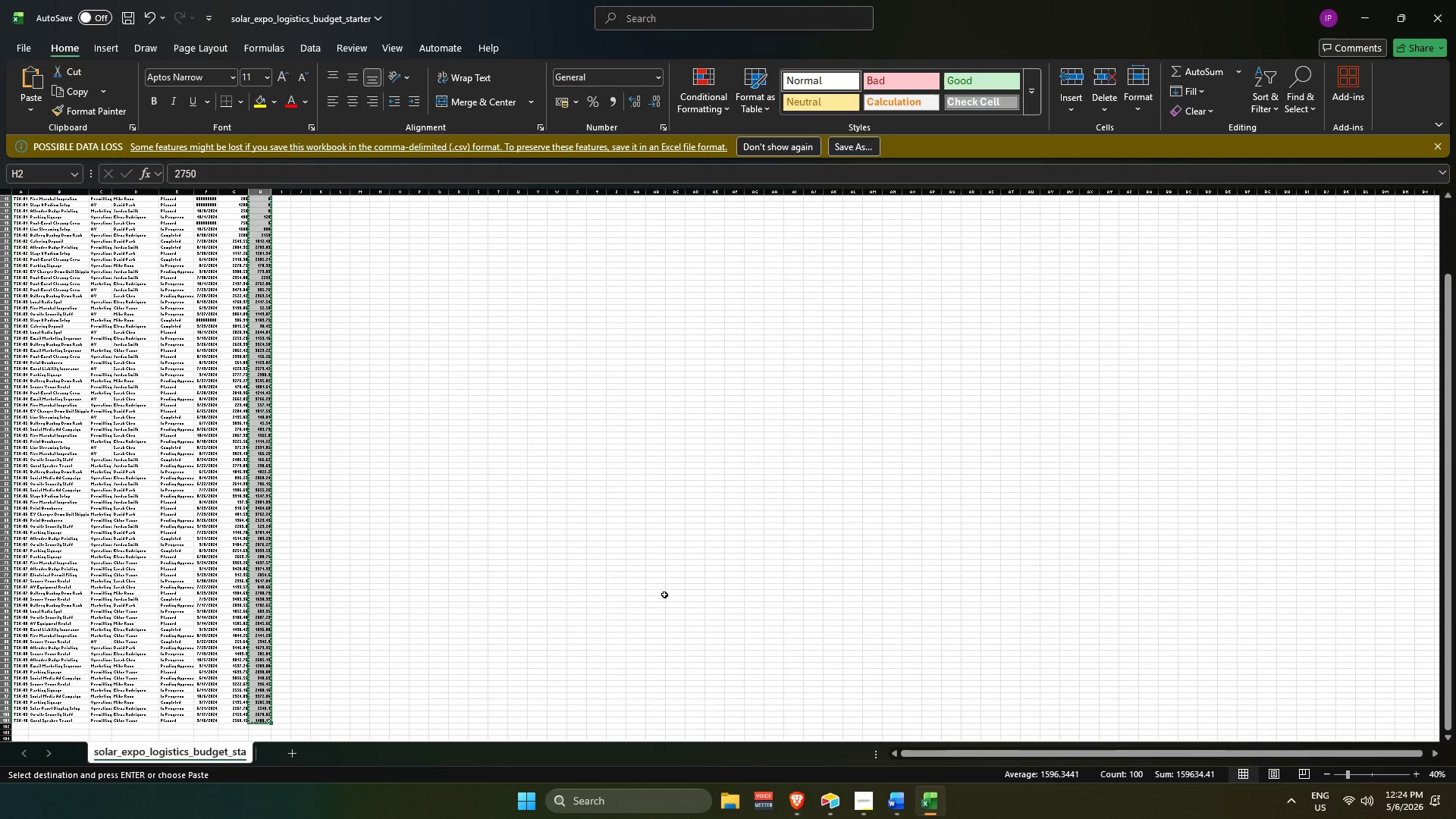 
key(Alt+AltLeft)
 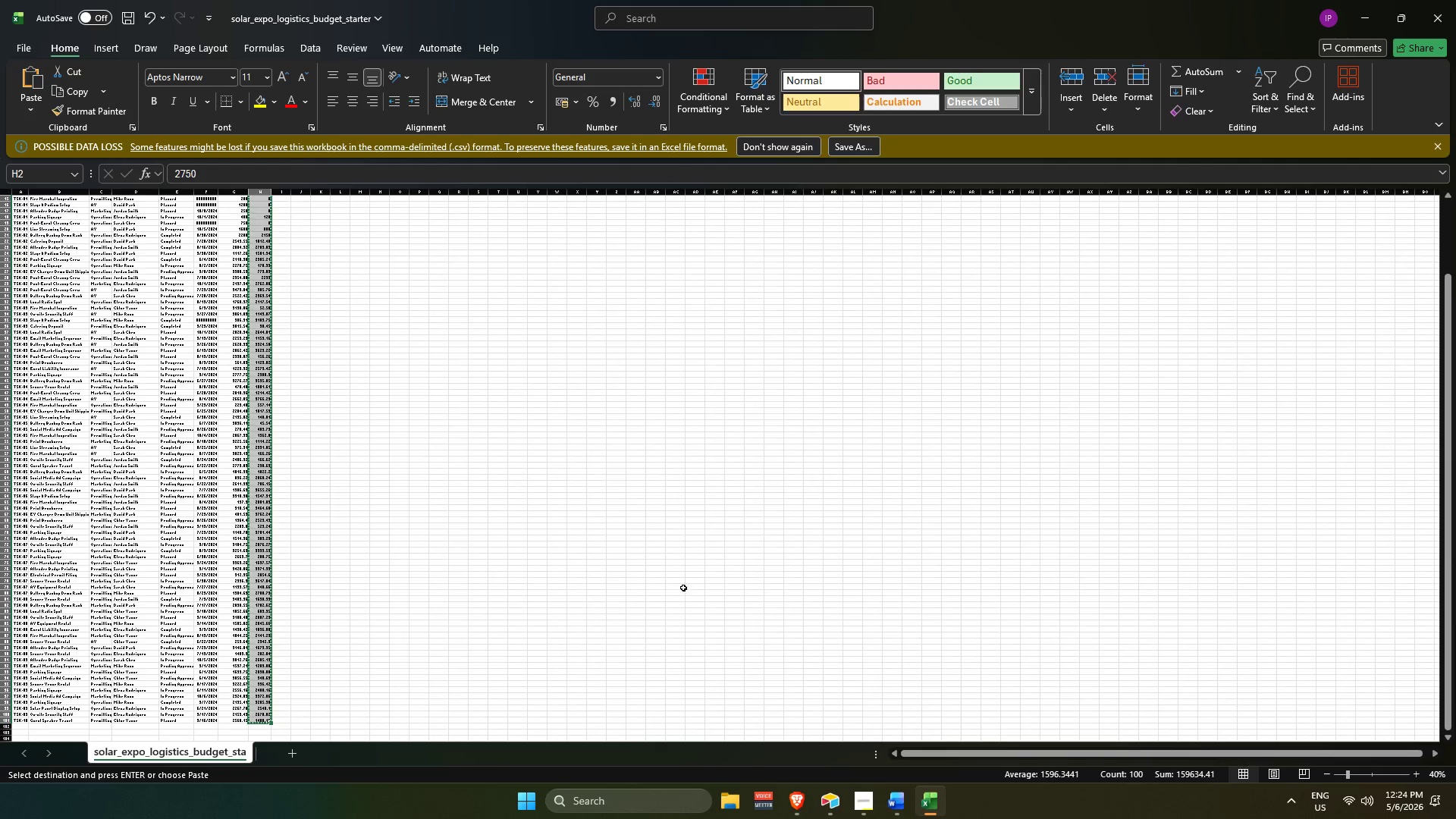 
key(Alt+Tab)
 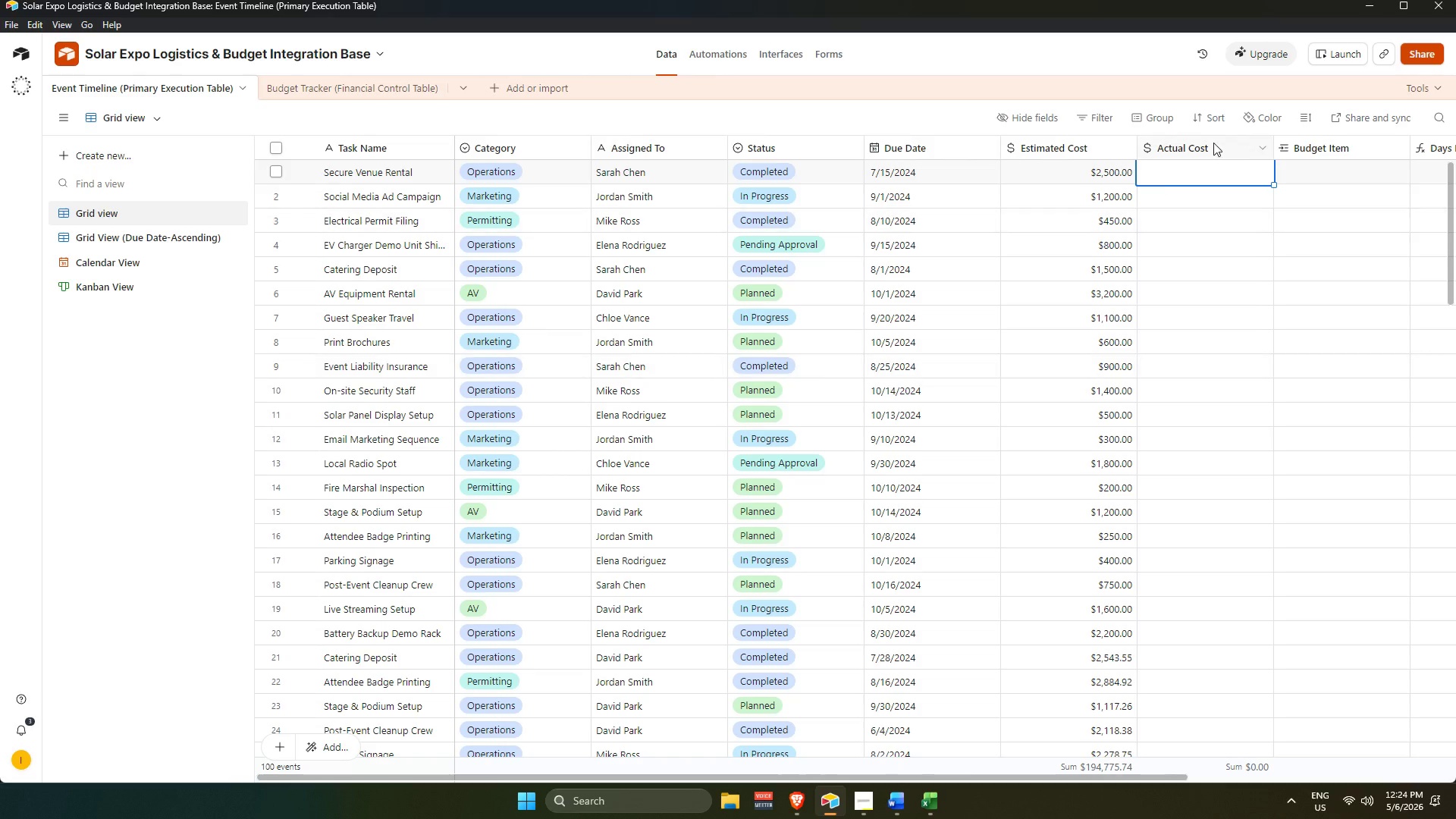 
scroll: coordinate [1235, 145], scroll_direction: up, amount: 3.0
 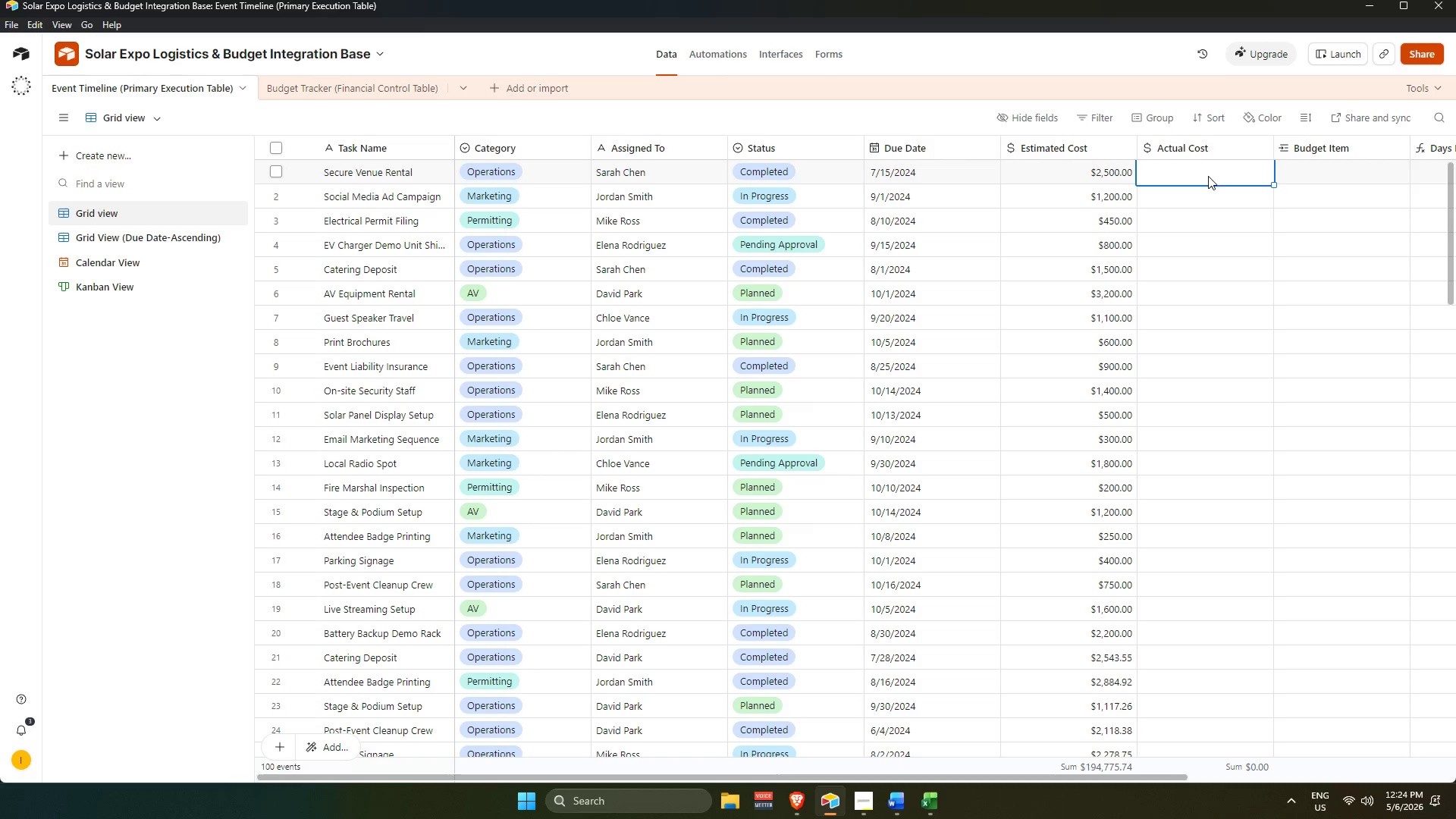 
key(Control+V)
 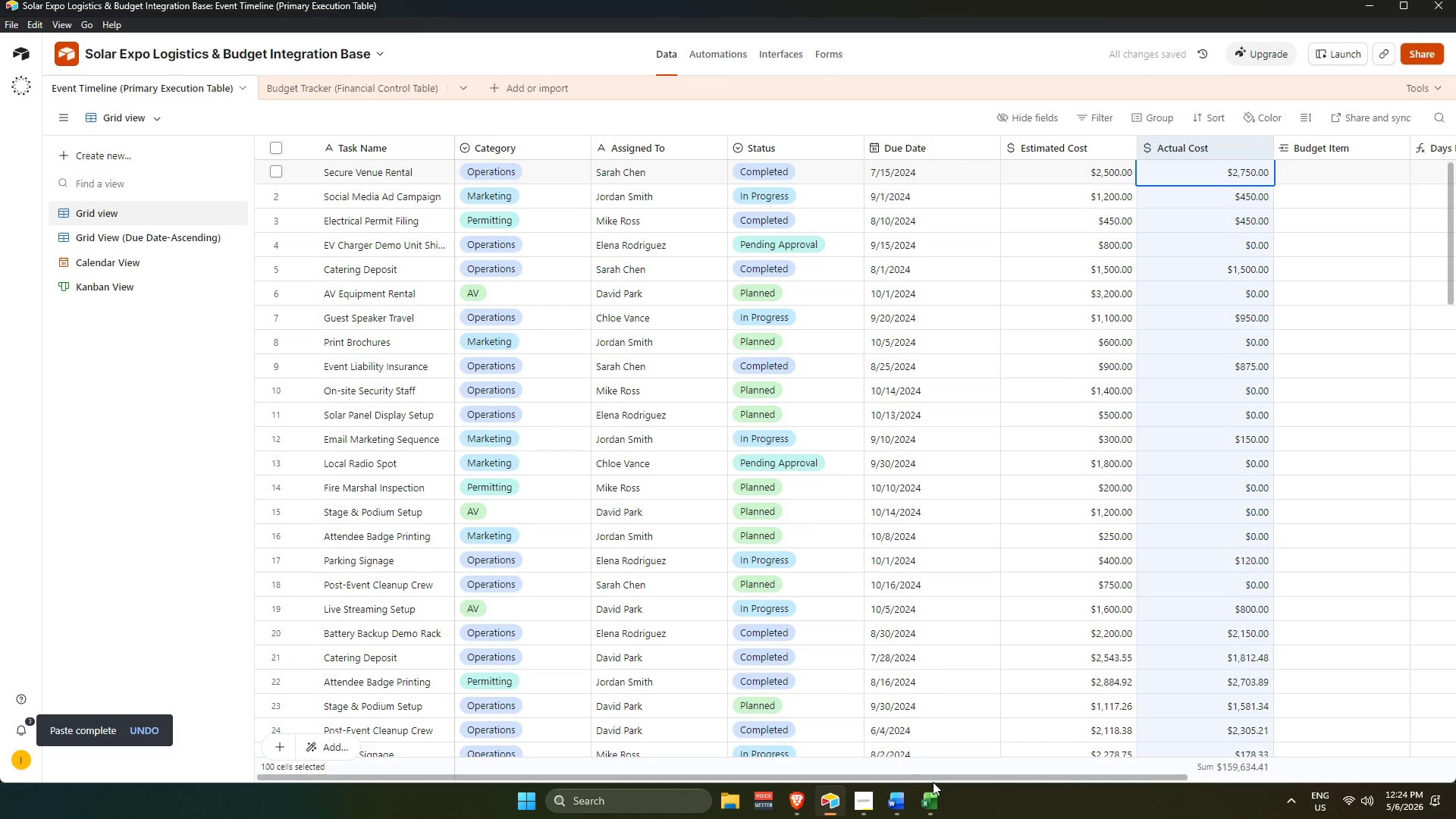 
left_click_drag(start_coordinate=[932, 779], to_coordinate=[1229, 774])
 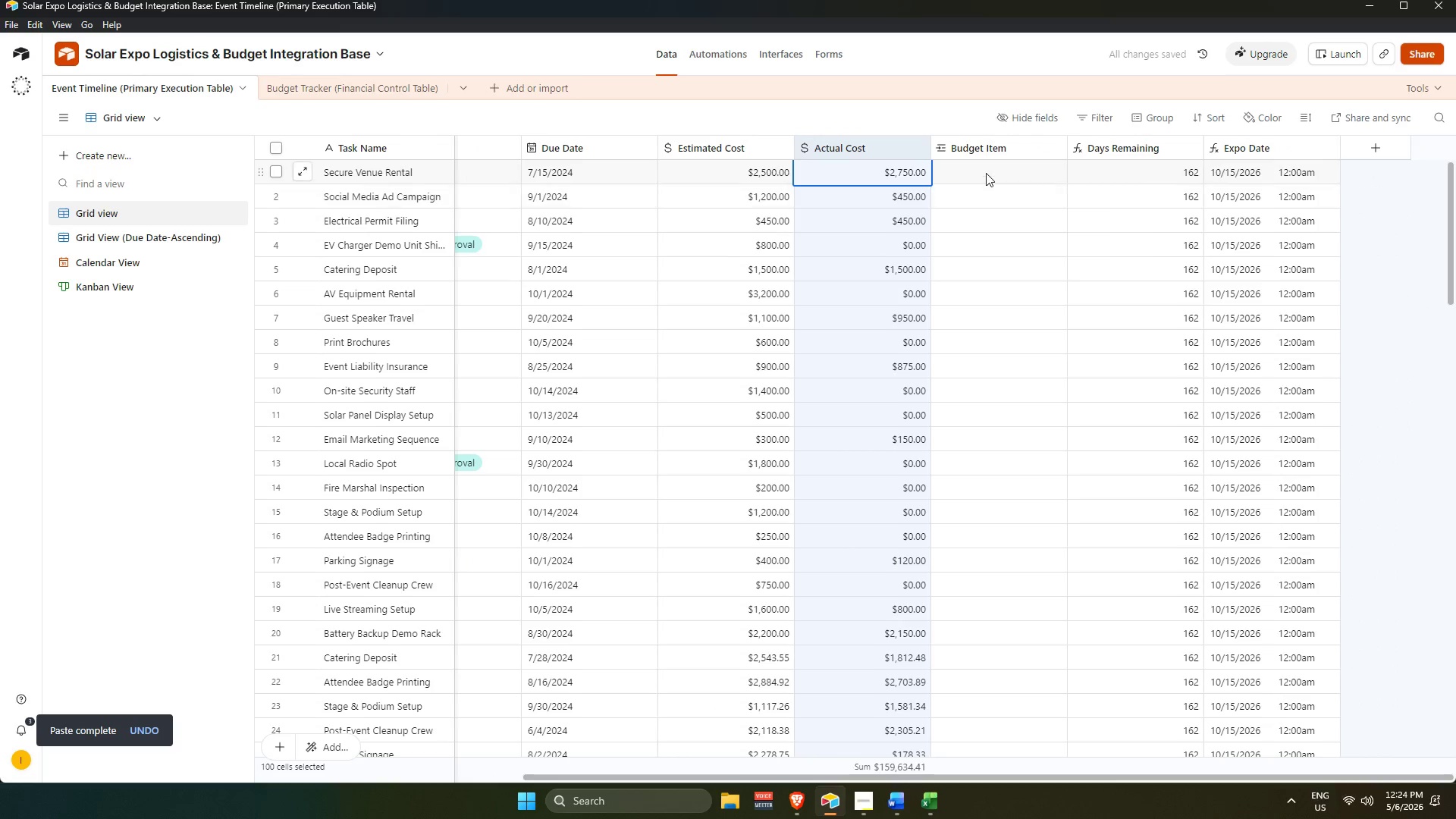 
left_click([986, 173])
 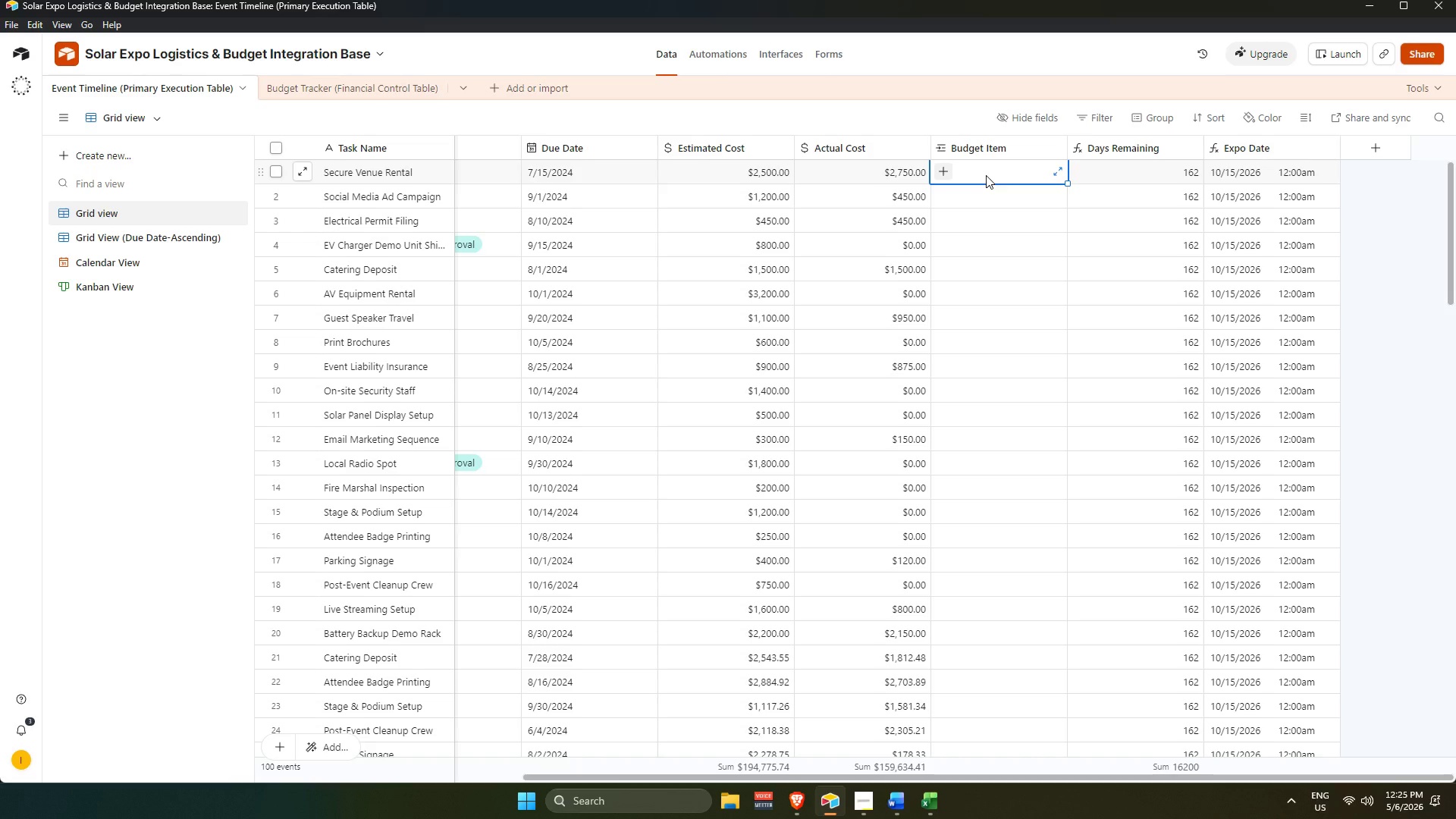 
wait(25.72)
 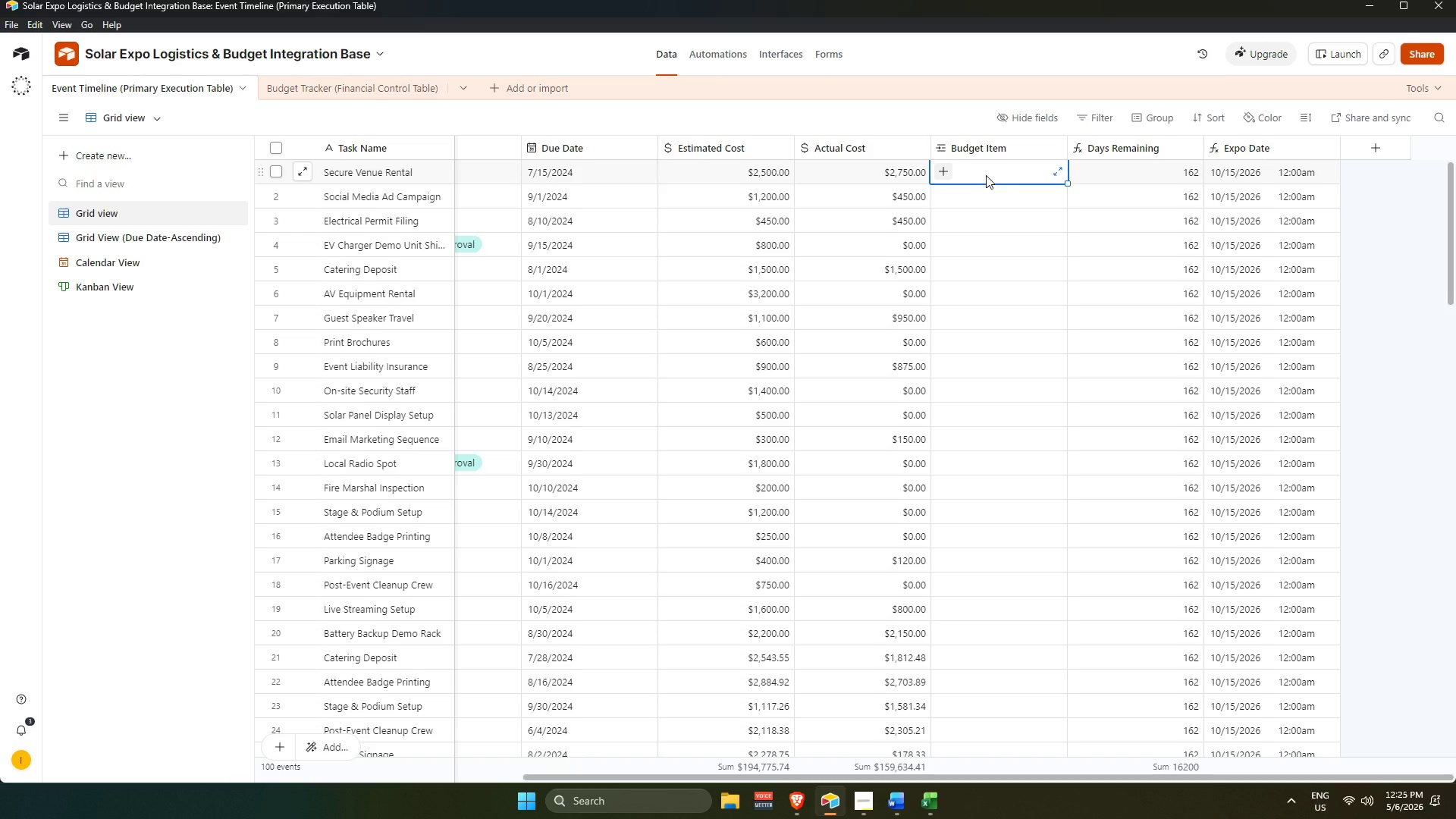 
scroll: coordinate [733, 311], scroll_direction: up, amount: 2.0
 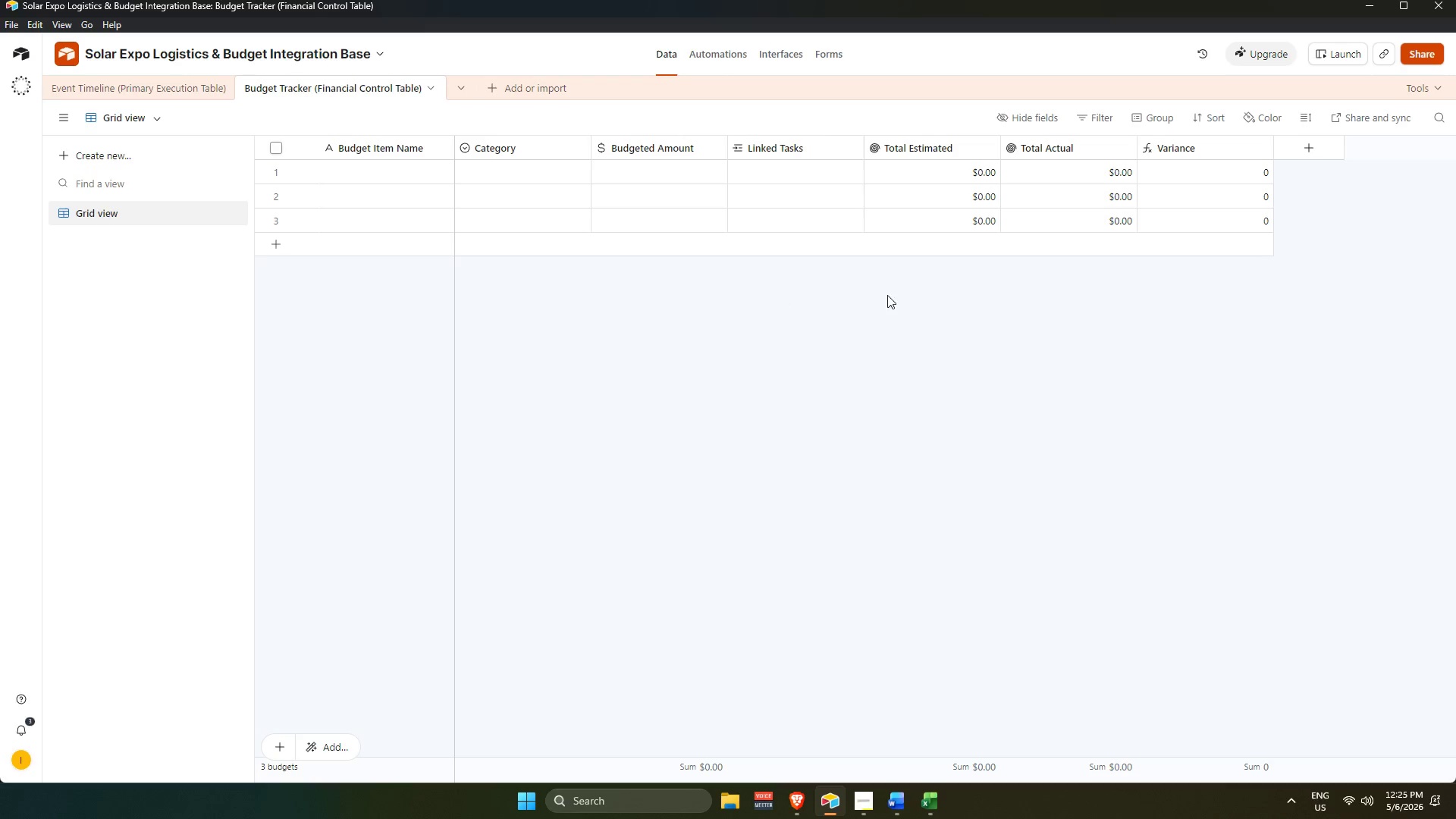 
wait(6.09)
 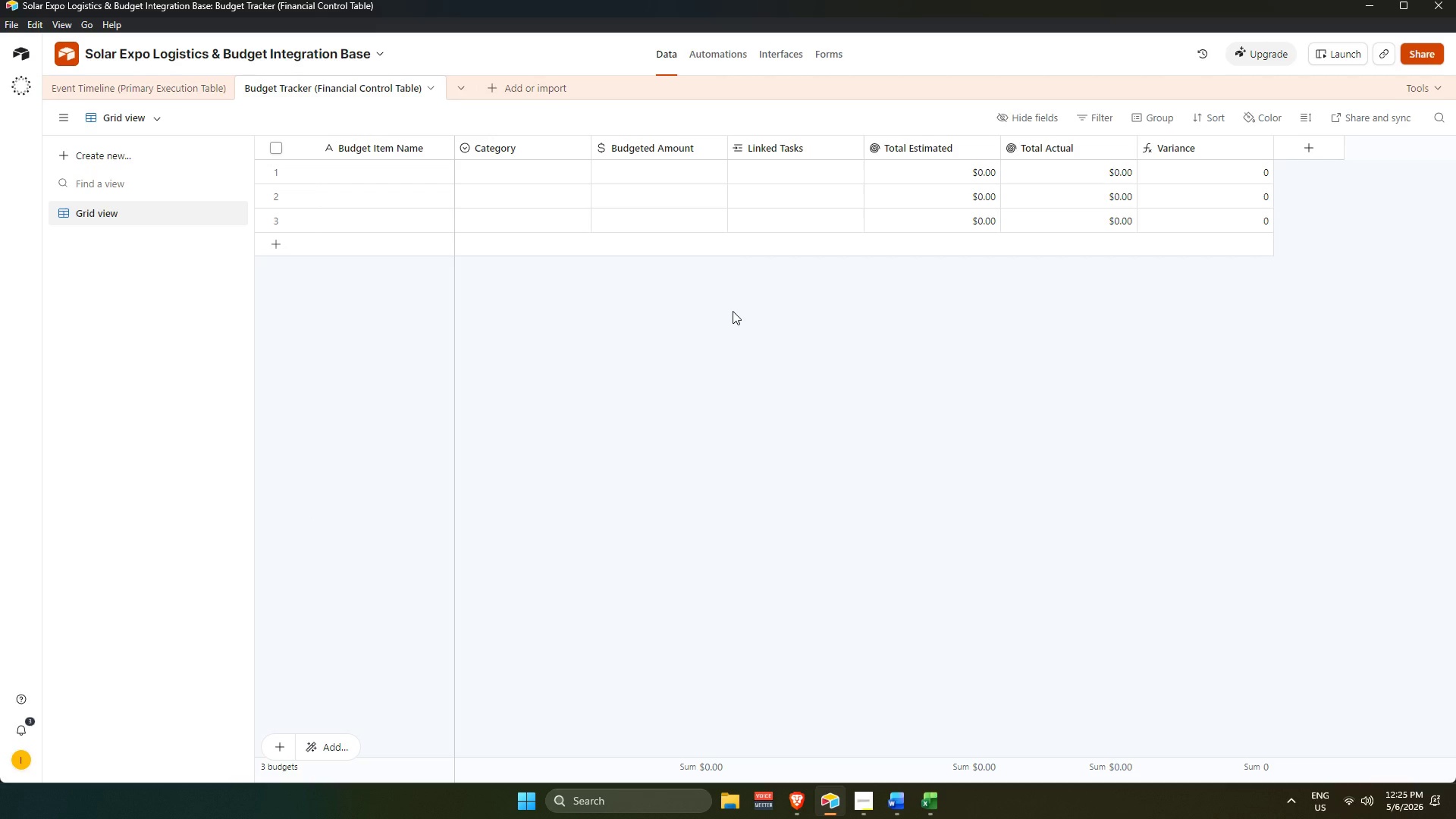 
left_click([377, 174])
 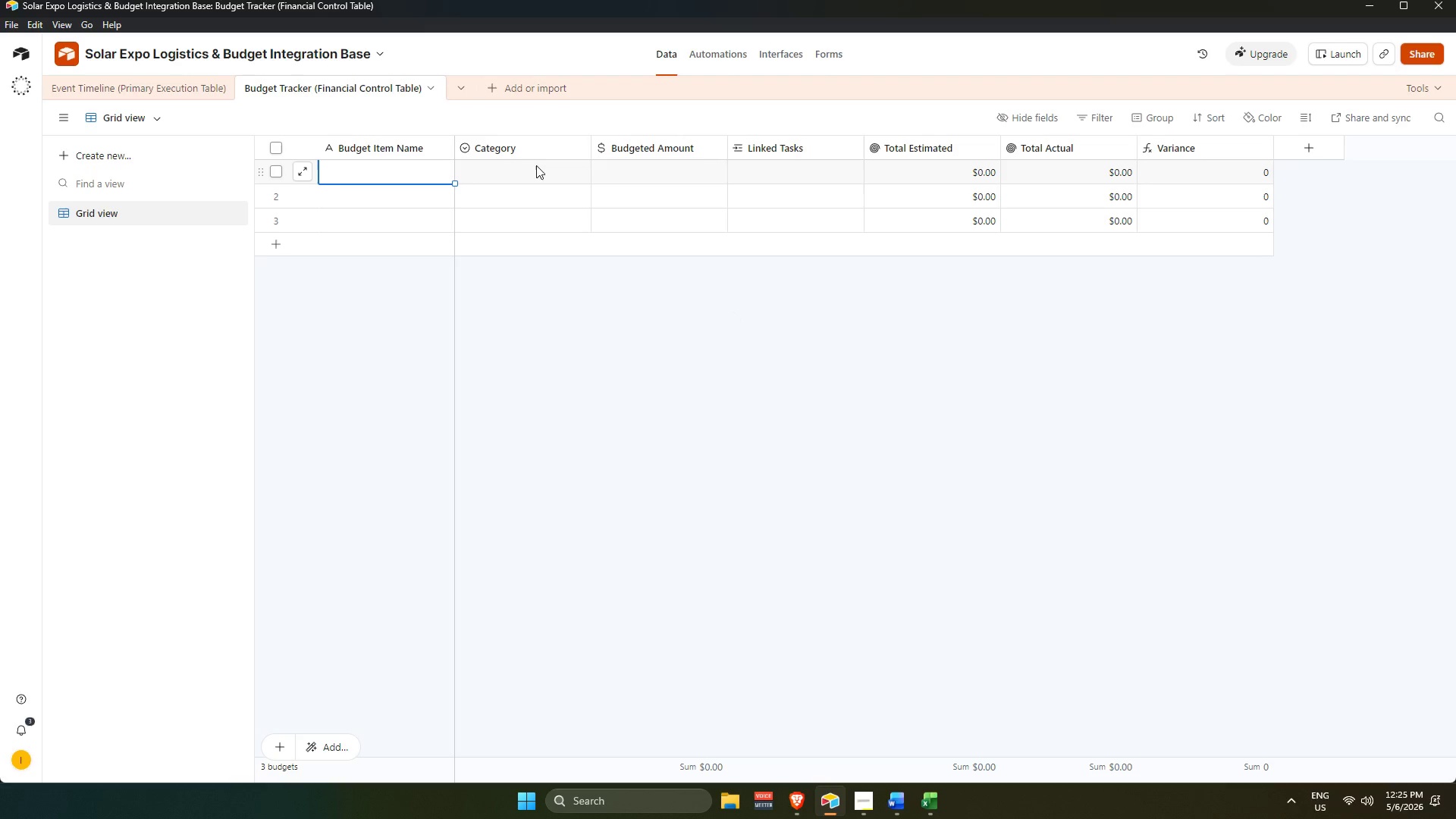 
scroll: coordinate [669, 177], scroll_direction: up, amount: 4.0
 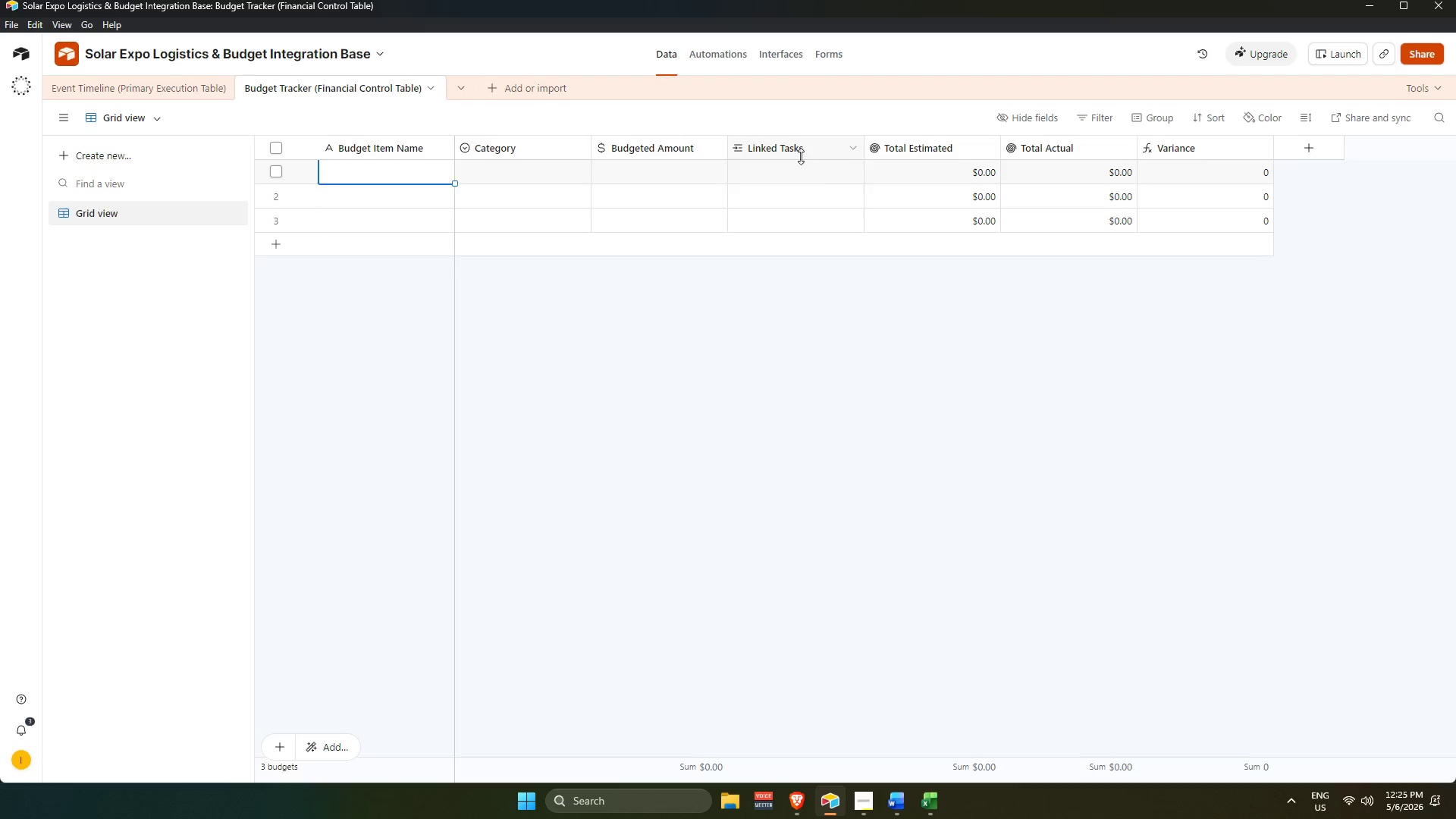 
double_click([797, 169])
 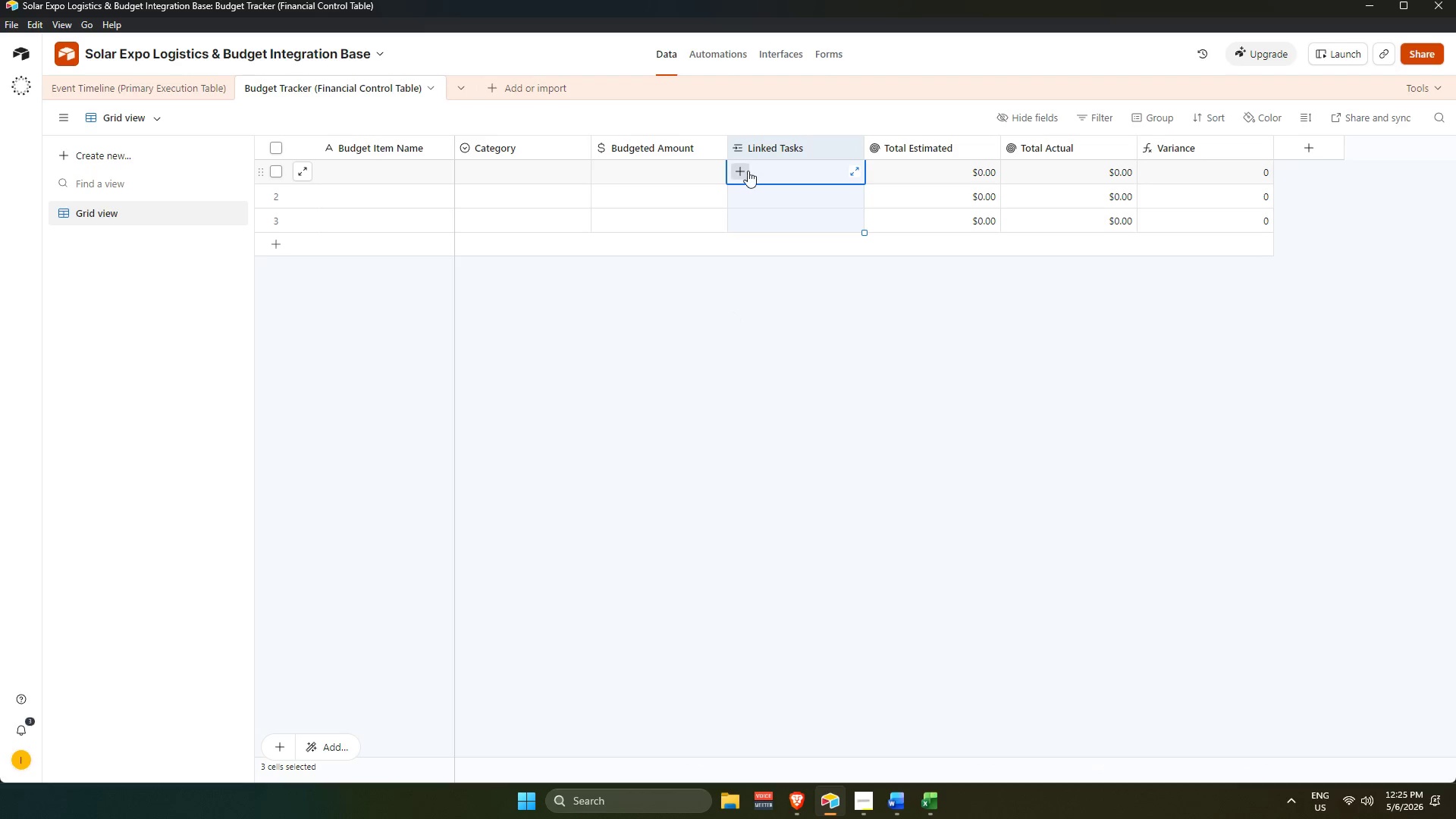 
left_click([745, 171])
 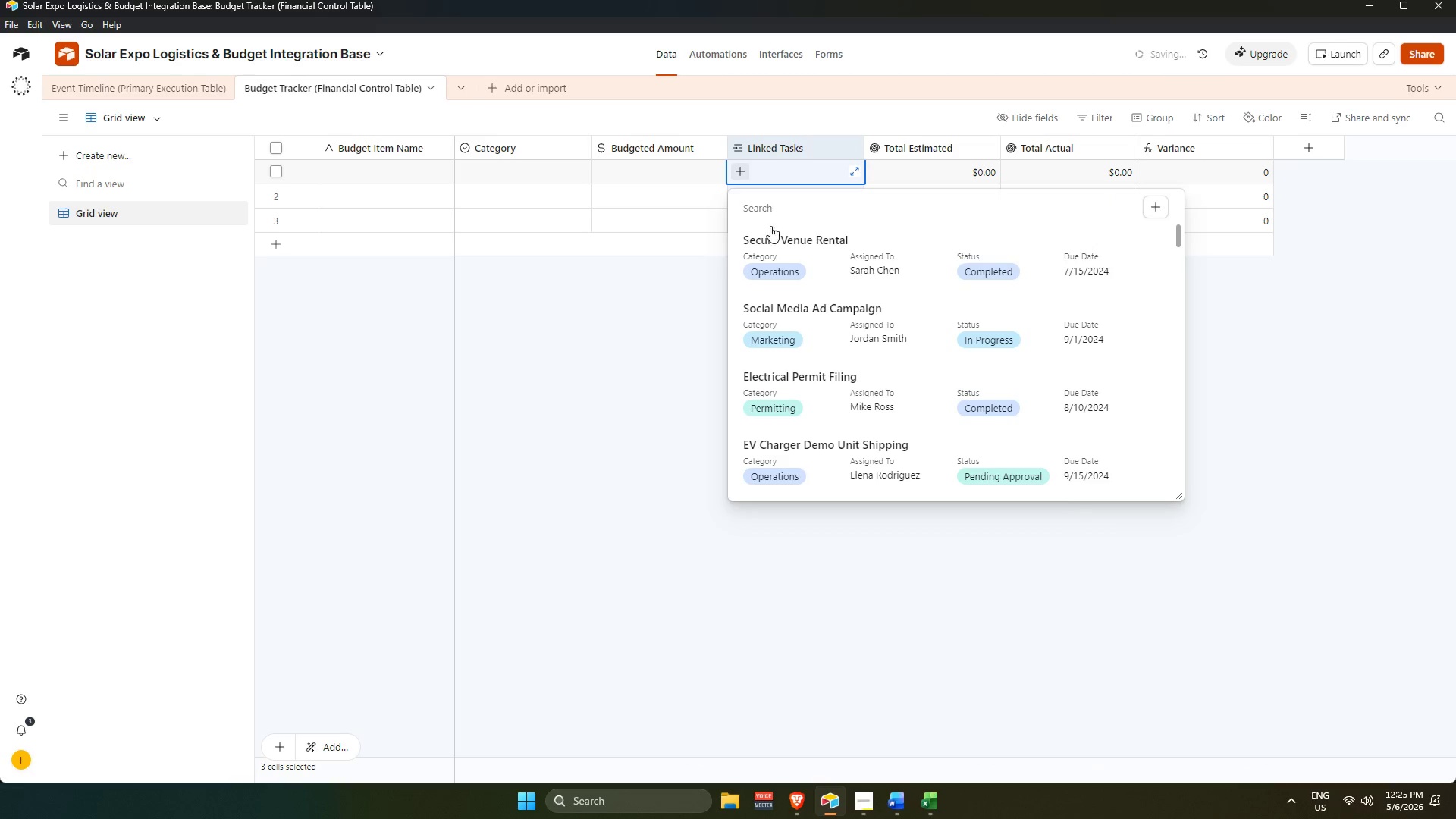 
left_click([783, 250])
 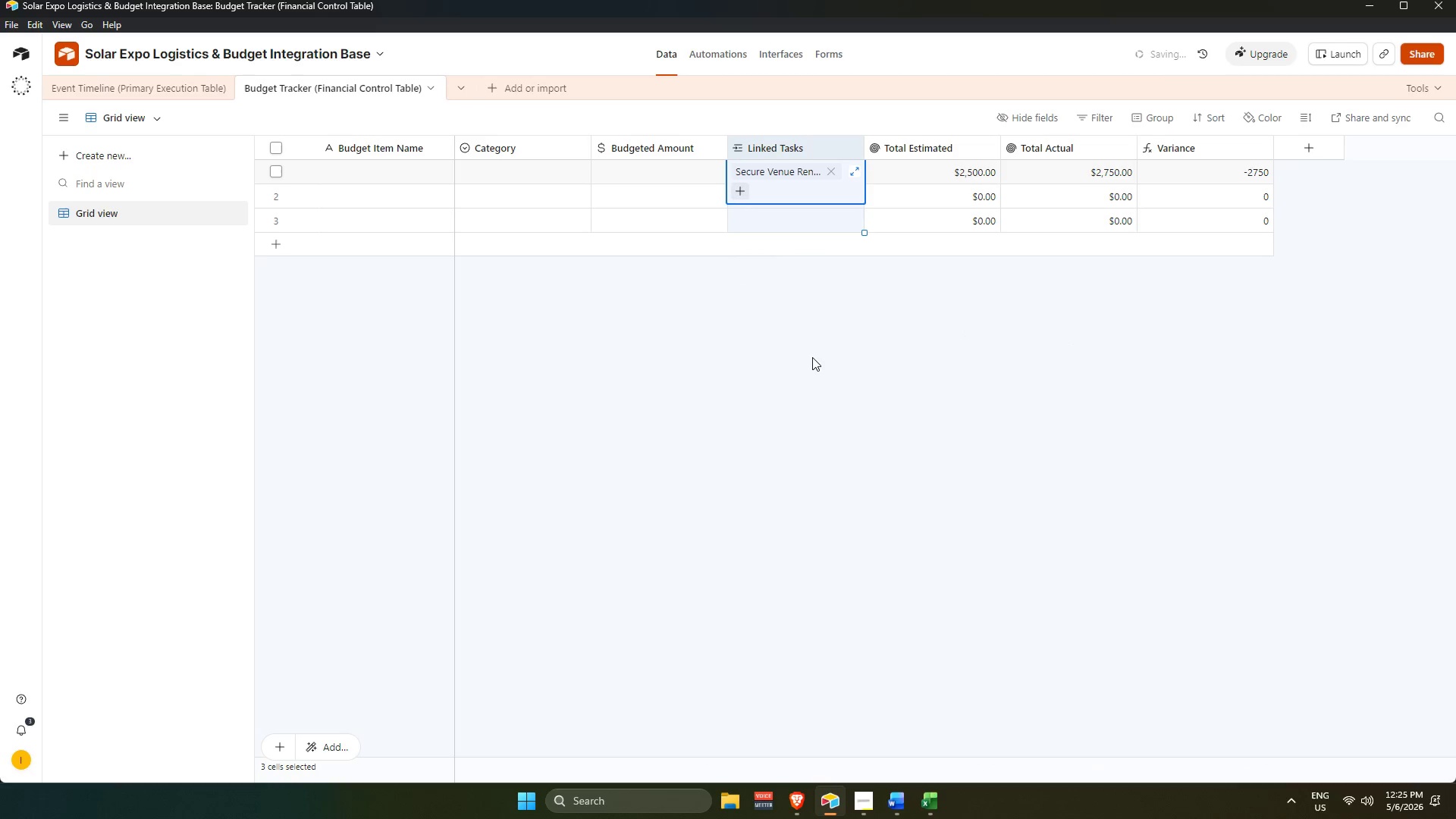 
scroll: coordinate [780, 247], scroll_direction: up, amount: 3.0
 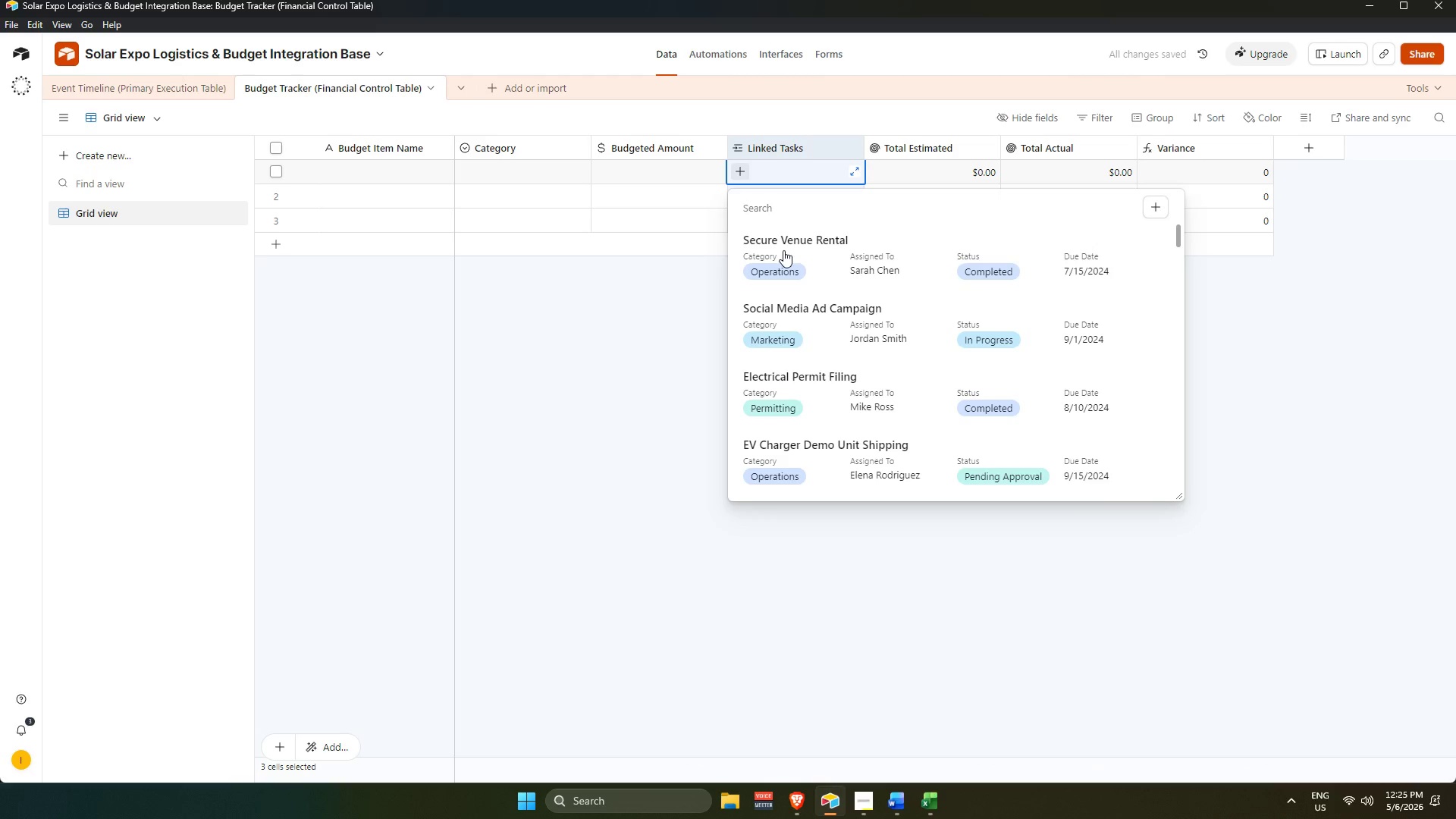 
left_click([812, 357])
 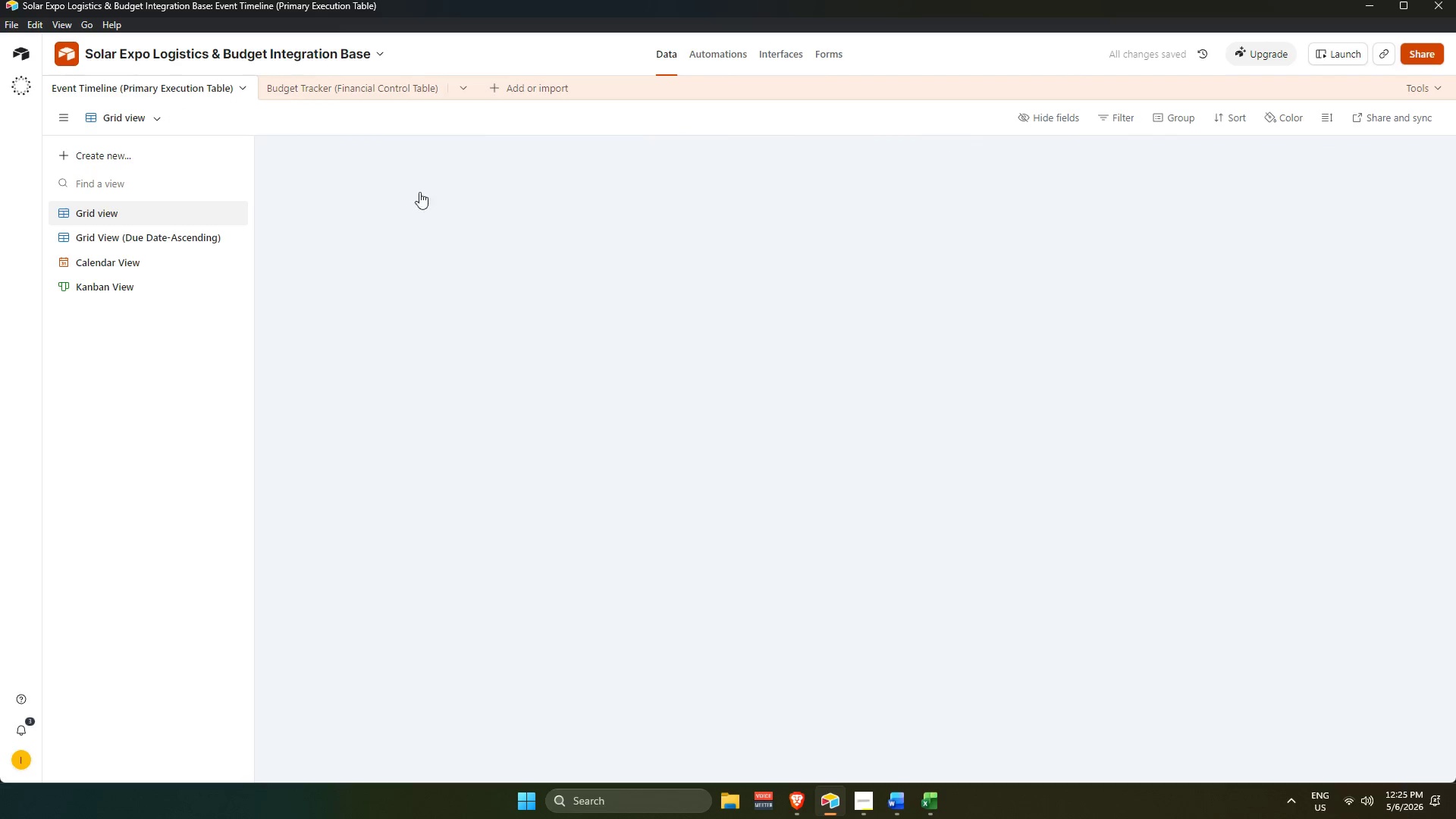 
scroll: coordinate [643, 218], scroll_direction: up, amount: 6.0
 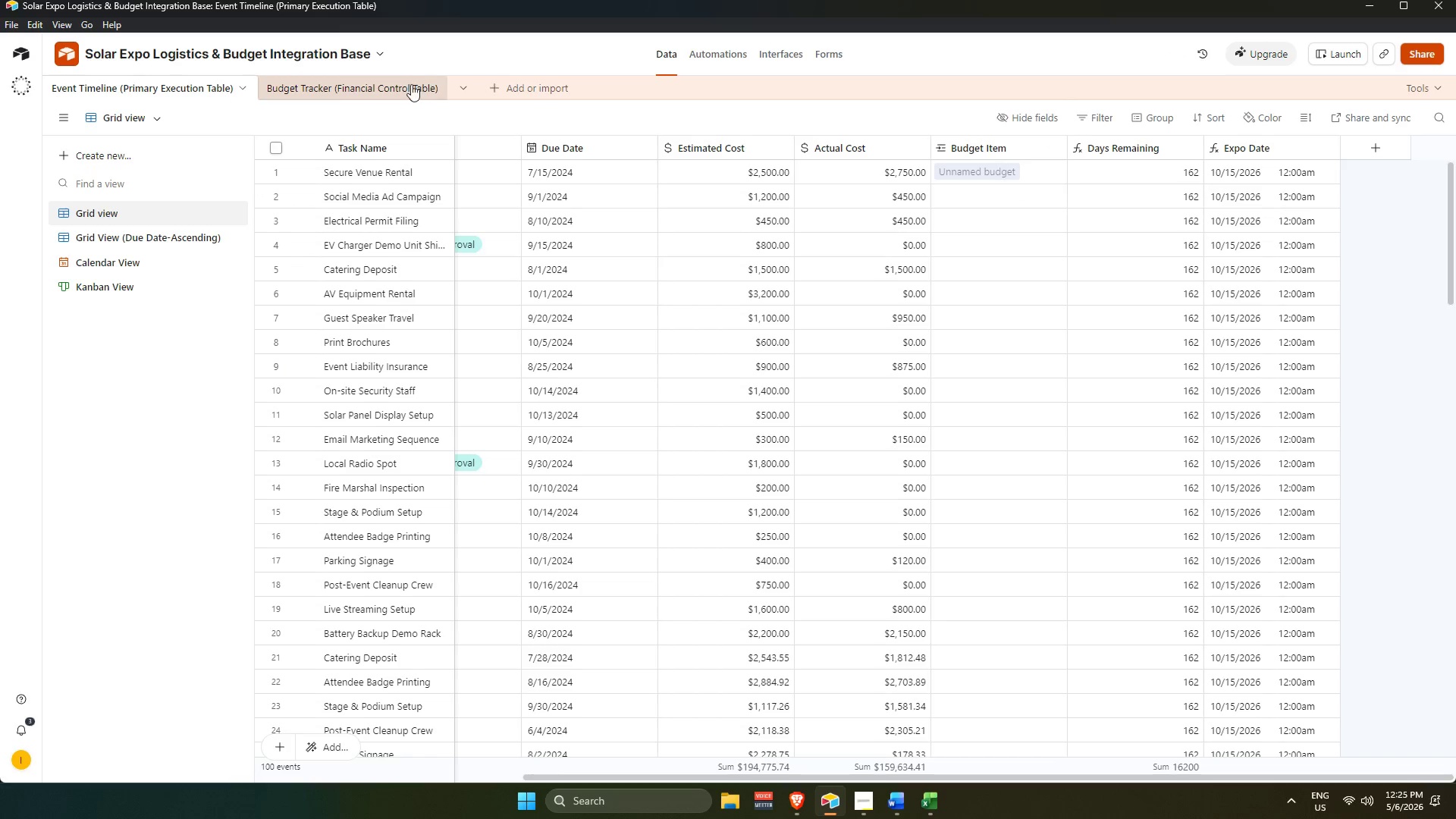 
left_click([406, 85])
 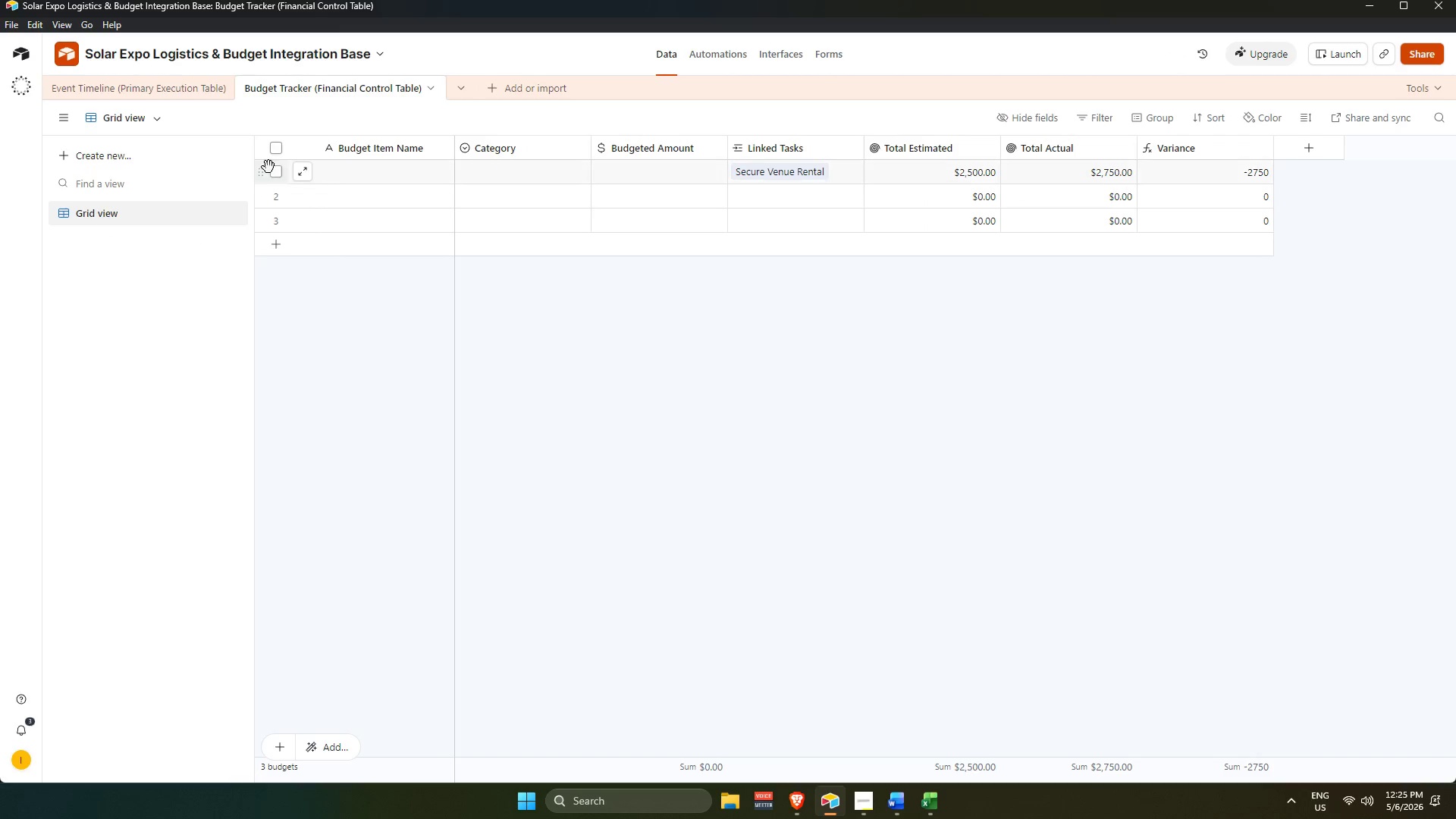 
scroll: coordinate [377, 161], scroll_direction: up, amount: 3.0
 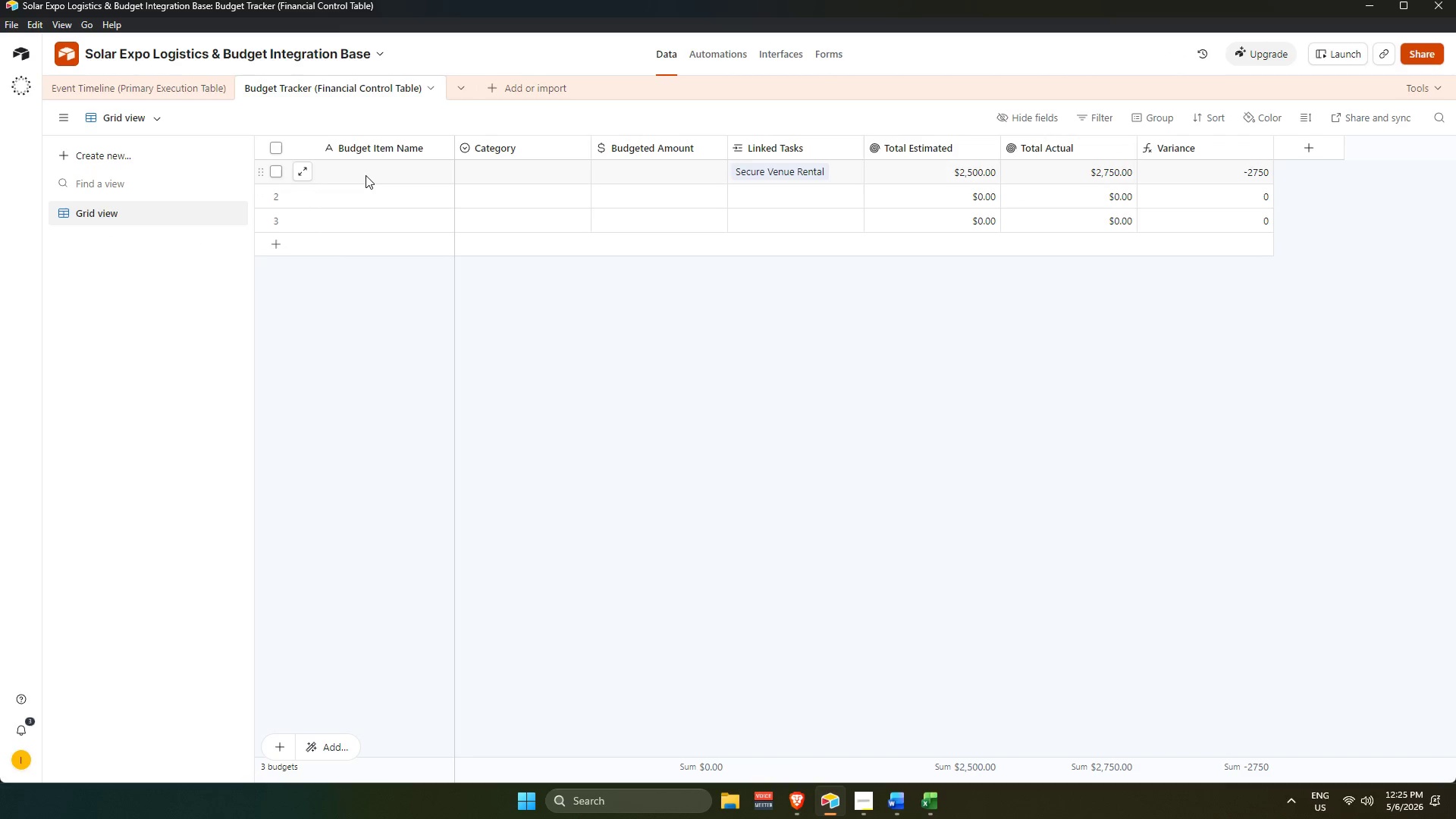 
left_click([365, 170])
 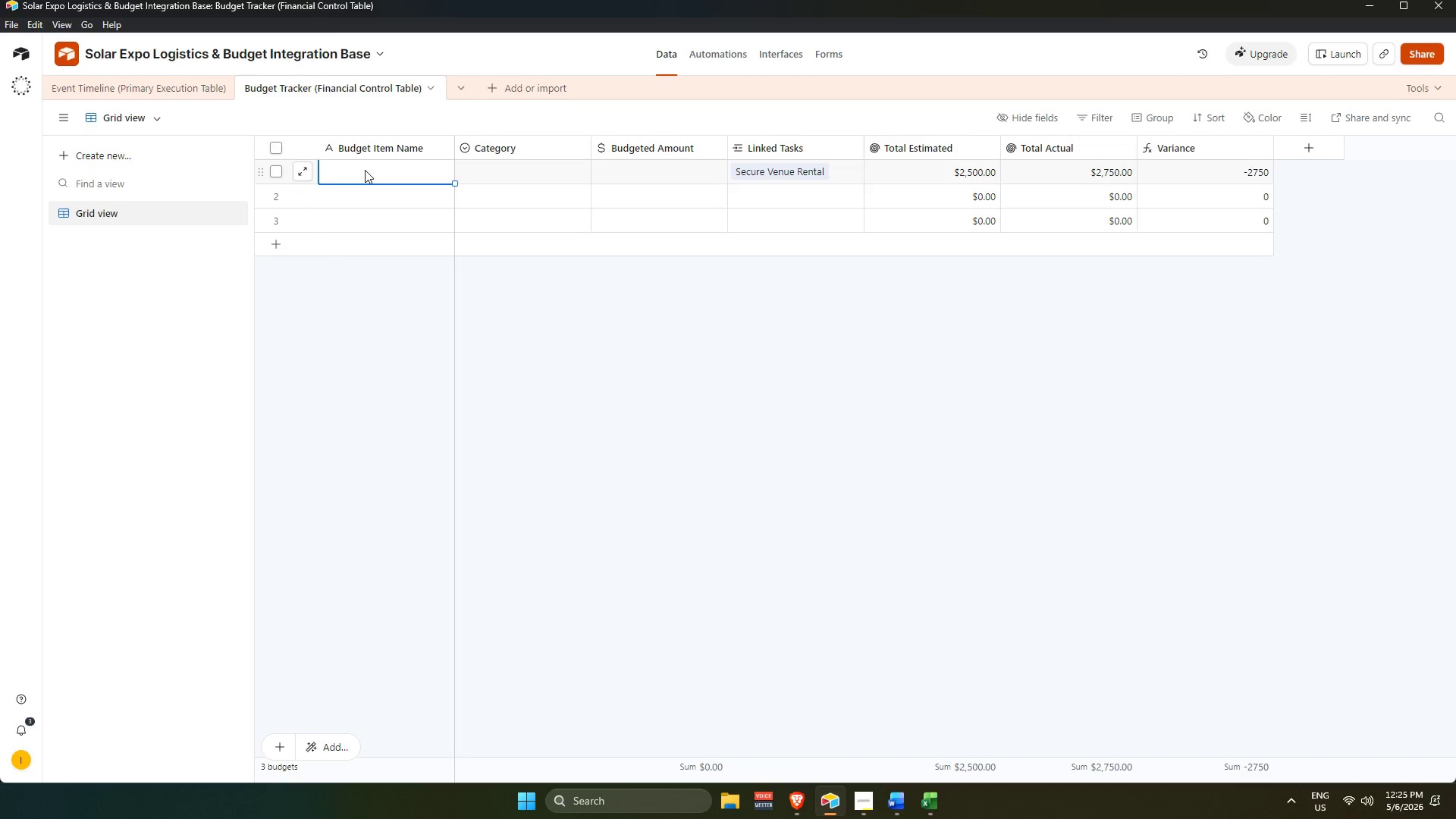 
hold_key(key=ControlLeft, duration=0.62)
 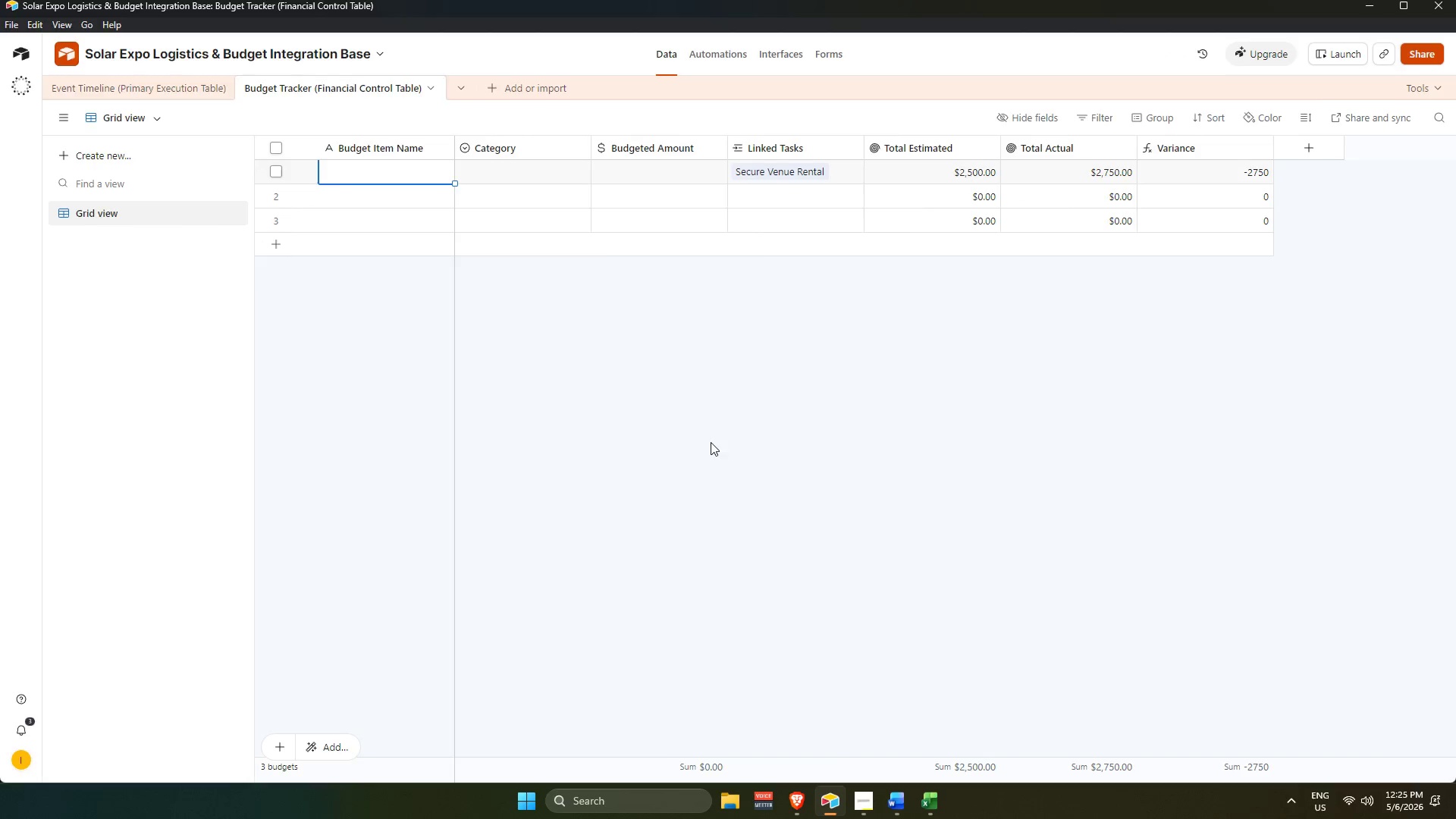 
key(Alt+AltLeft)
 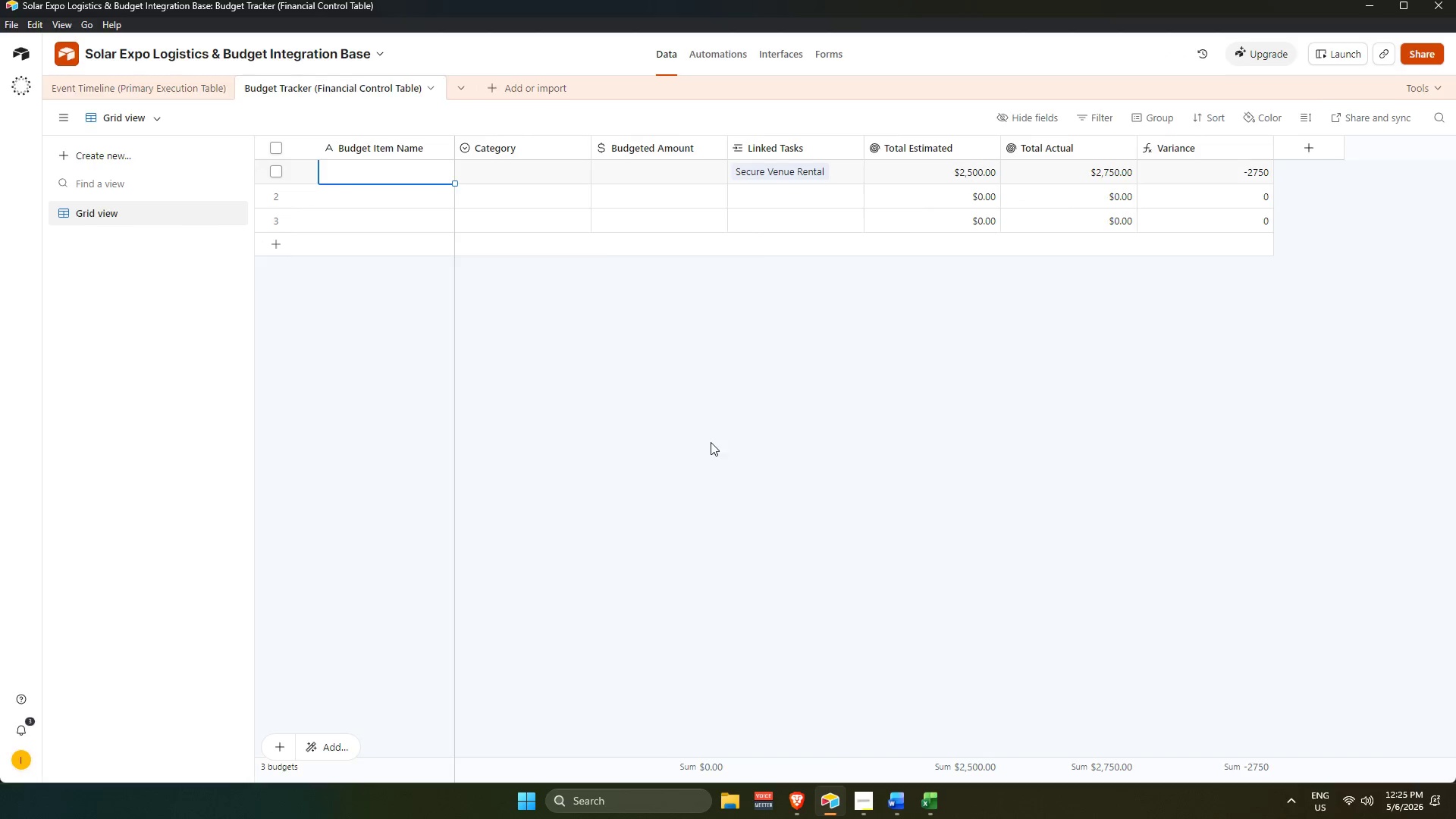 
key(Alt+Tab)
 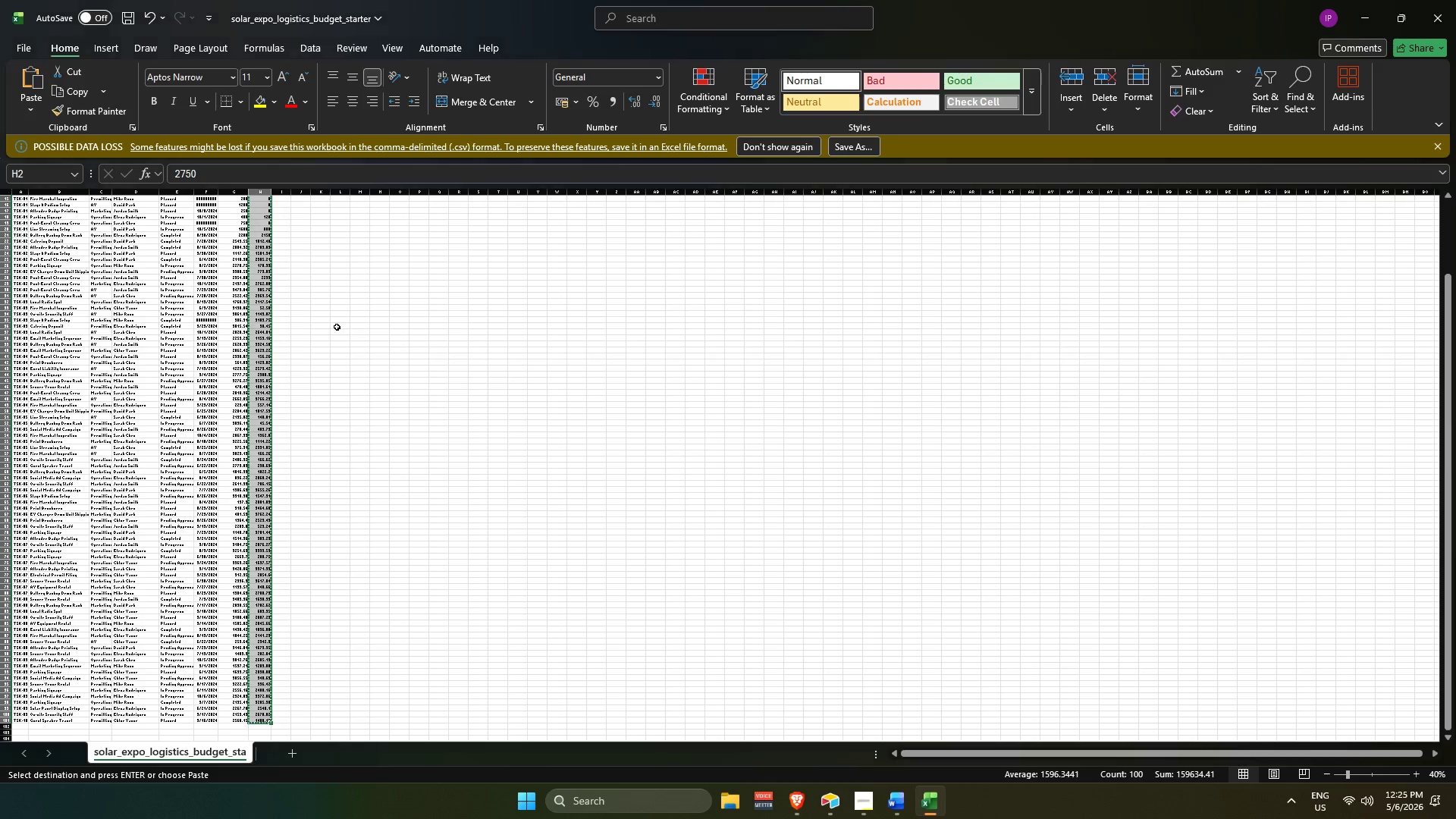 
hold_key(key=ControlLeft, duration=1.01)
 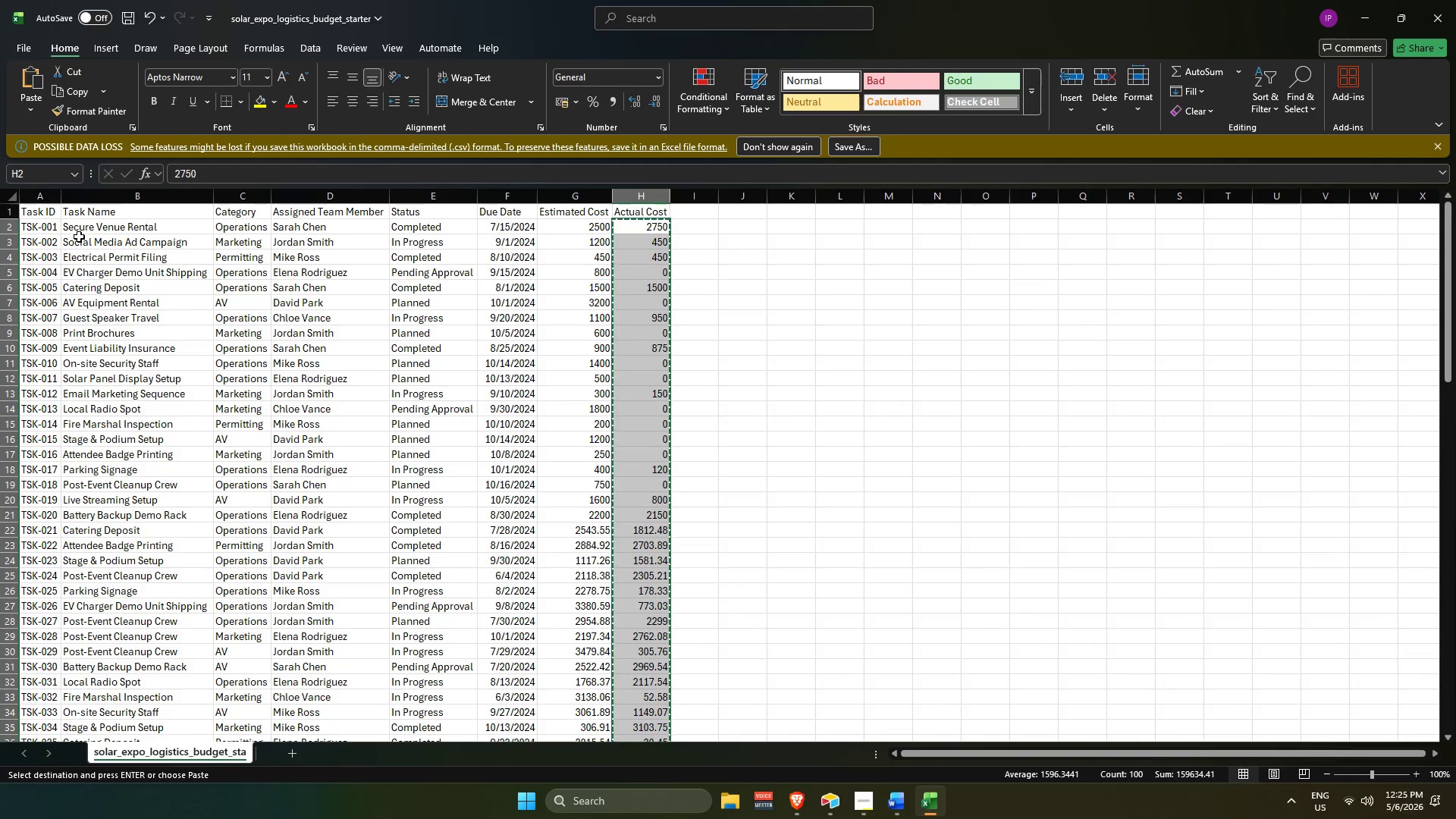 
scroll: coordinate [74, 234], scroll_direction: up, amount: 24.0
 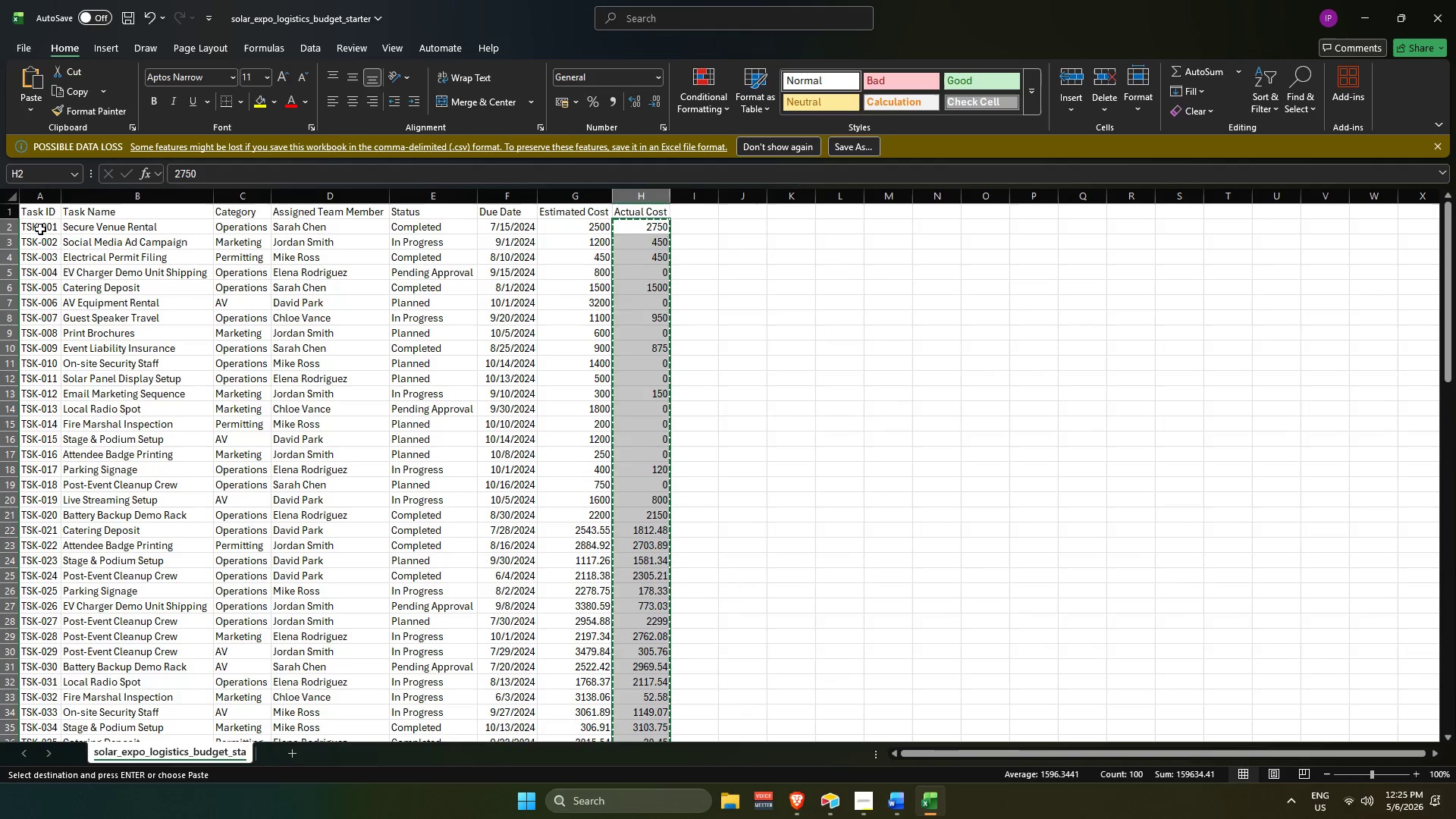 
left_click_drag(start_coordinate=[39, 226], to_coordinate=[36, 713])
 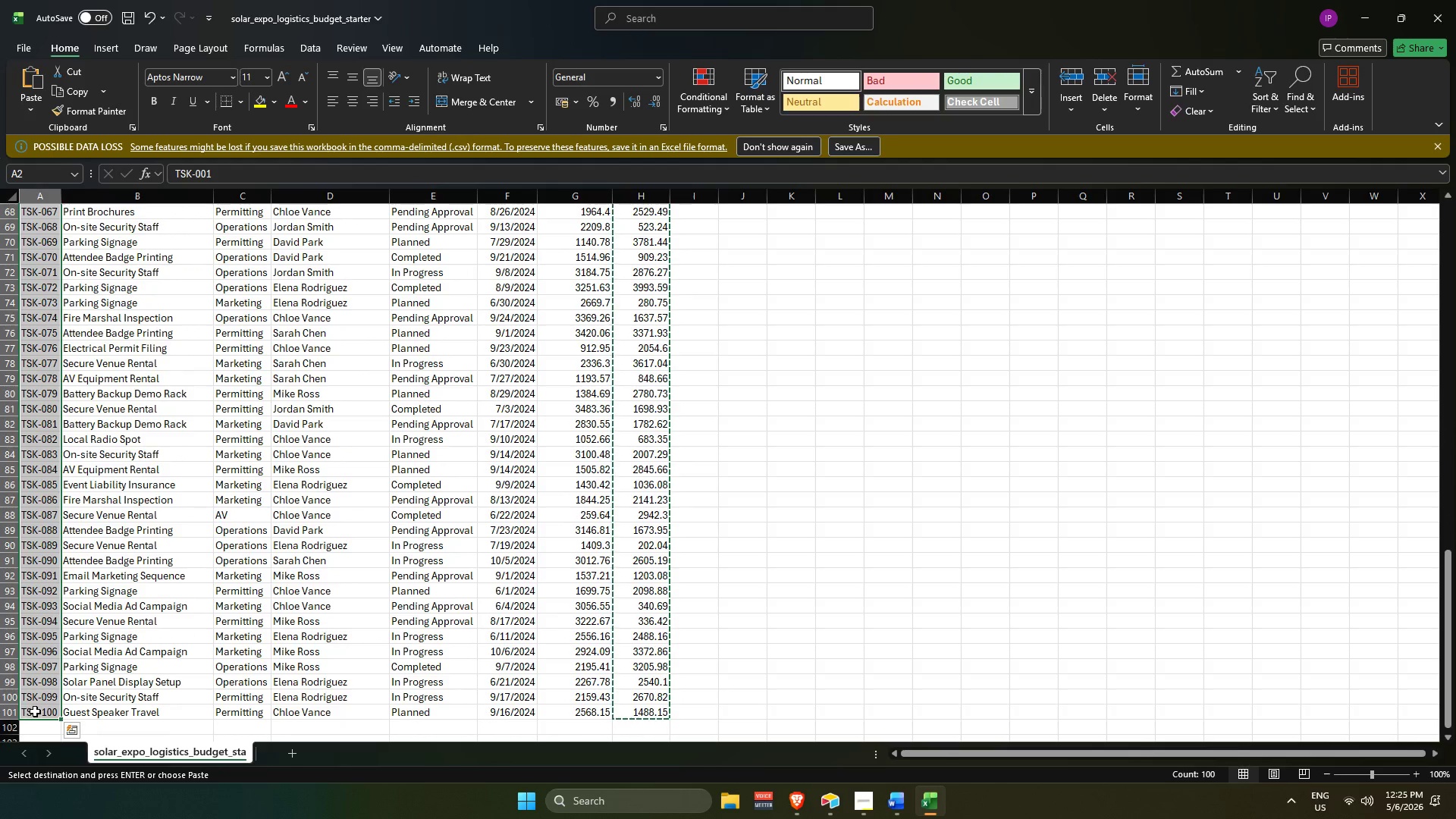 
key(Control+C)
 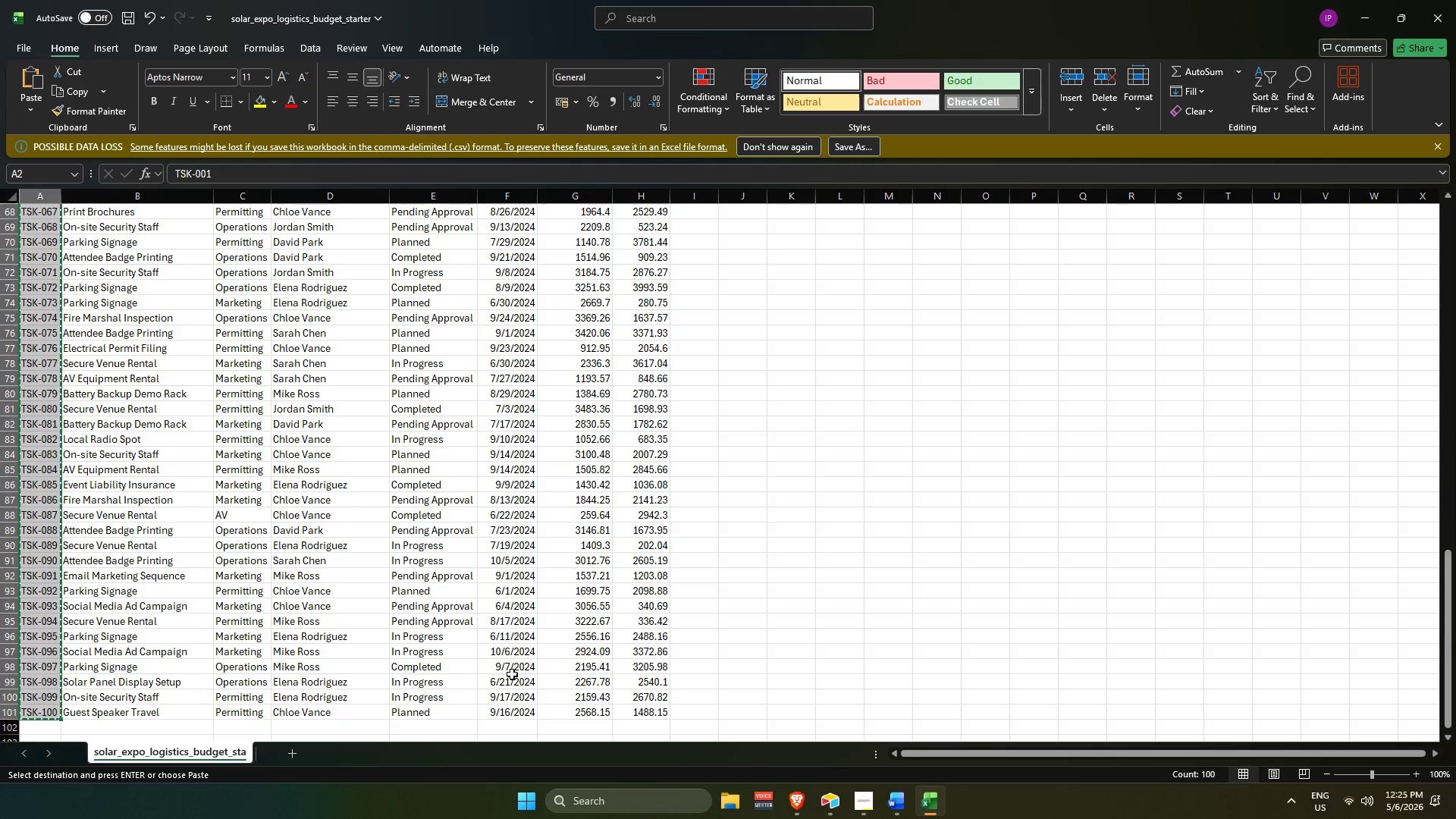 
key(Alt+AltLeft)
 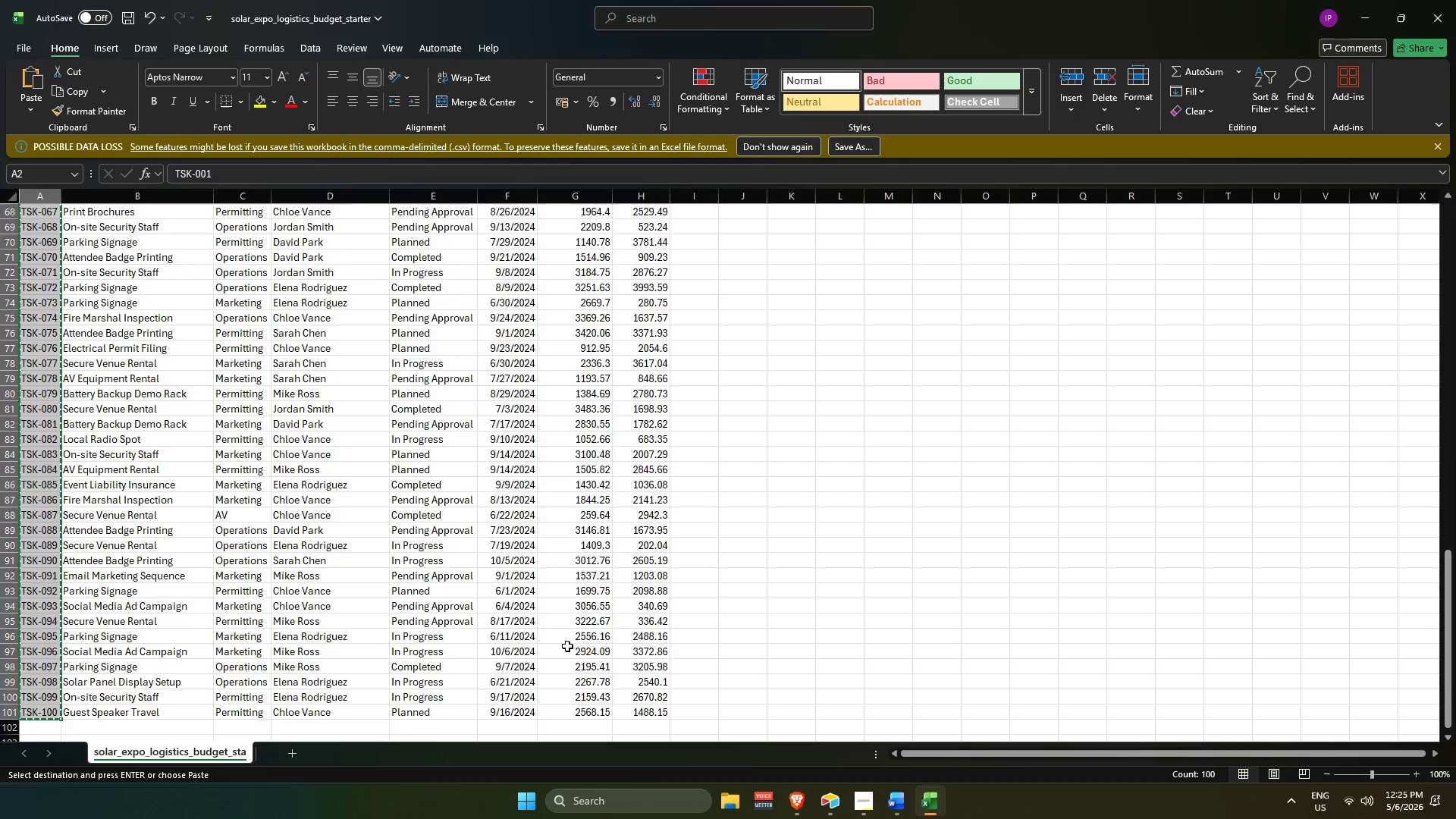 
key(Alt+Tab)
 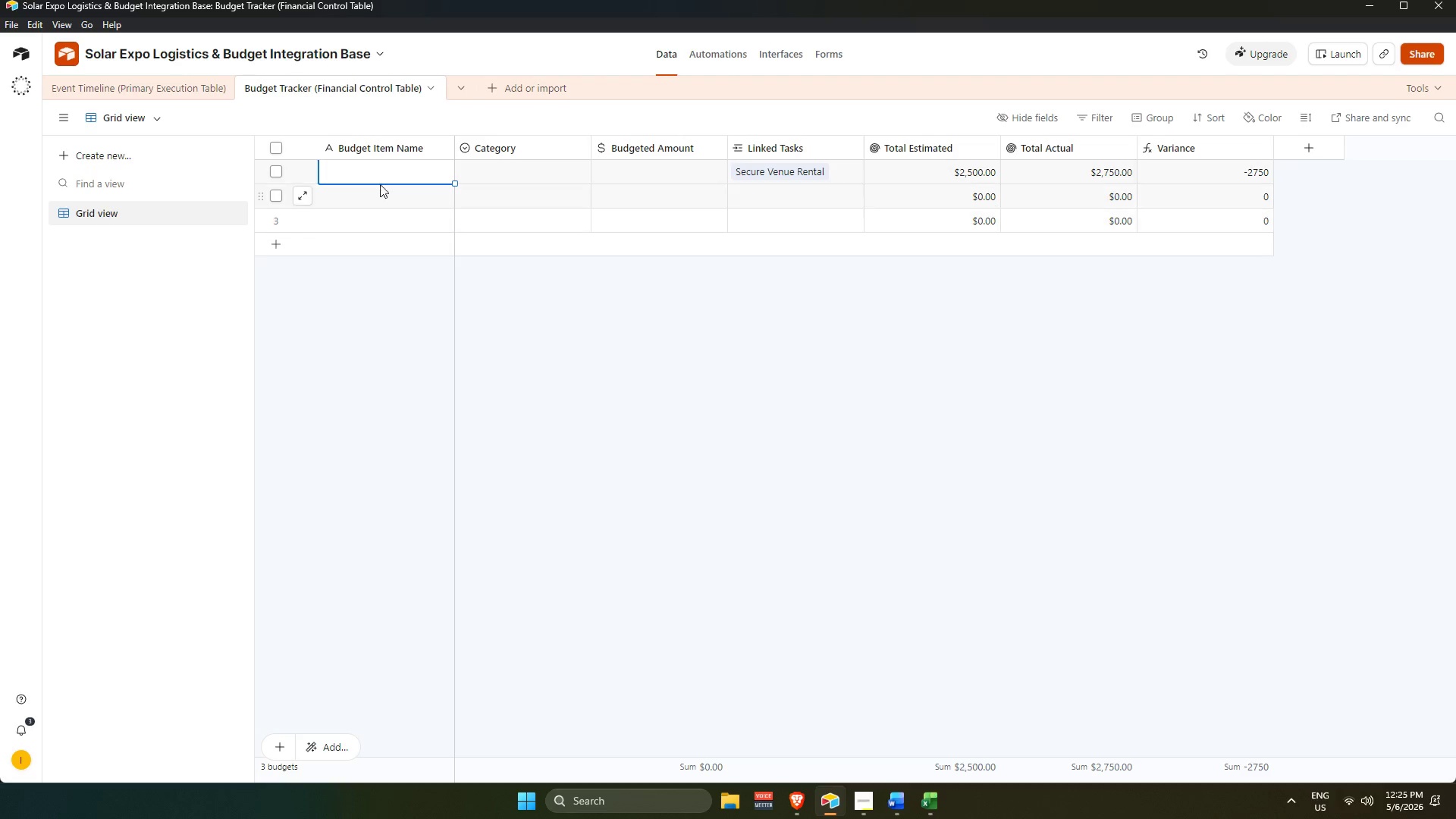 
key(Control+V)
 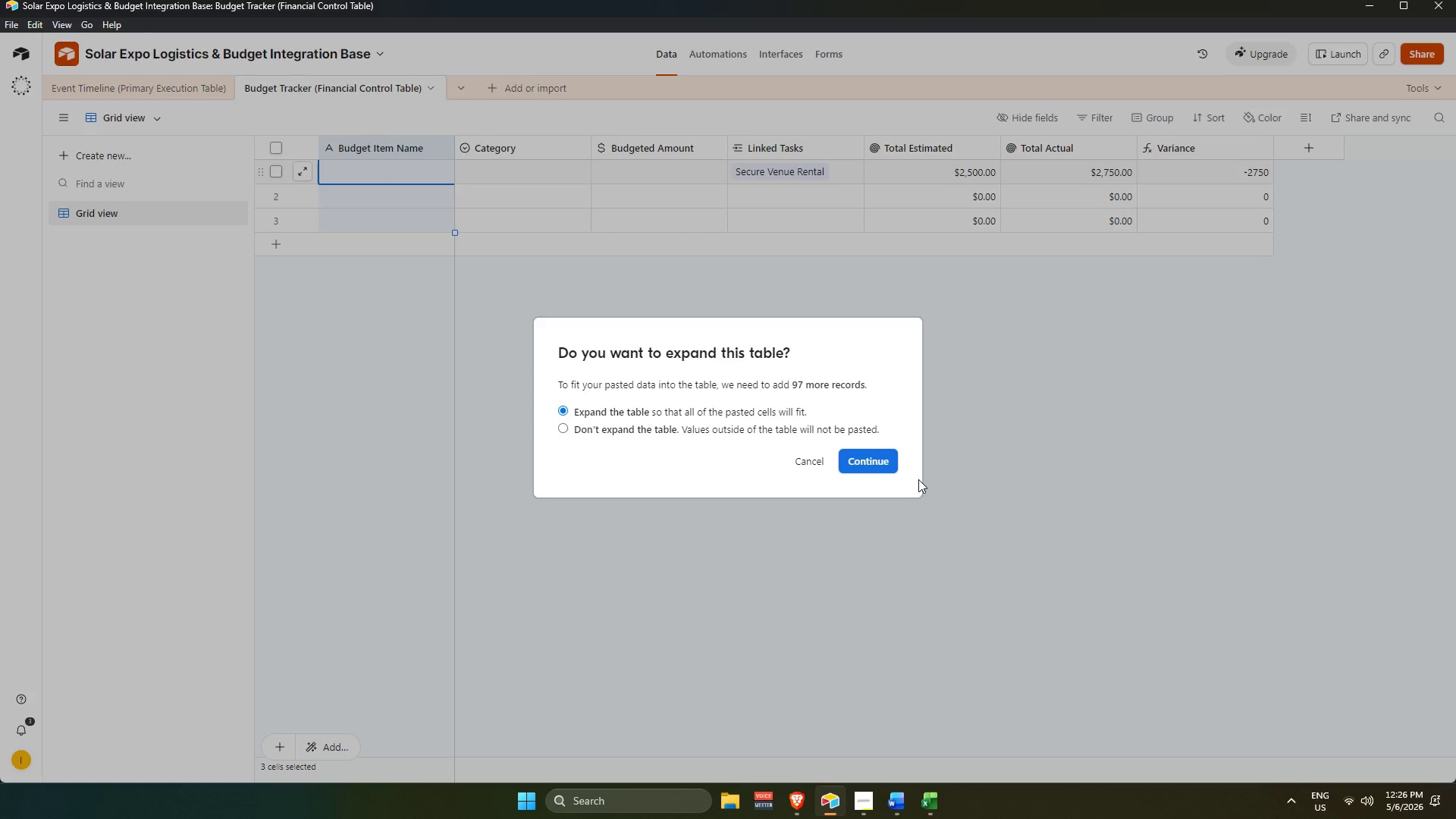 
left_click([877, 458])
 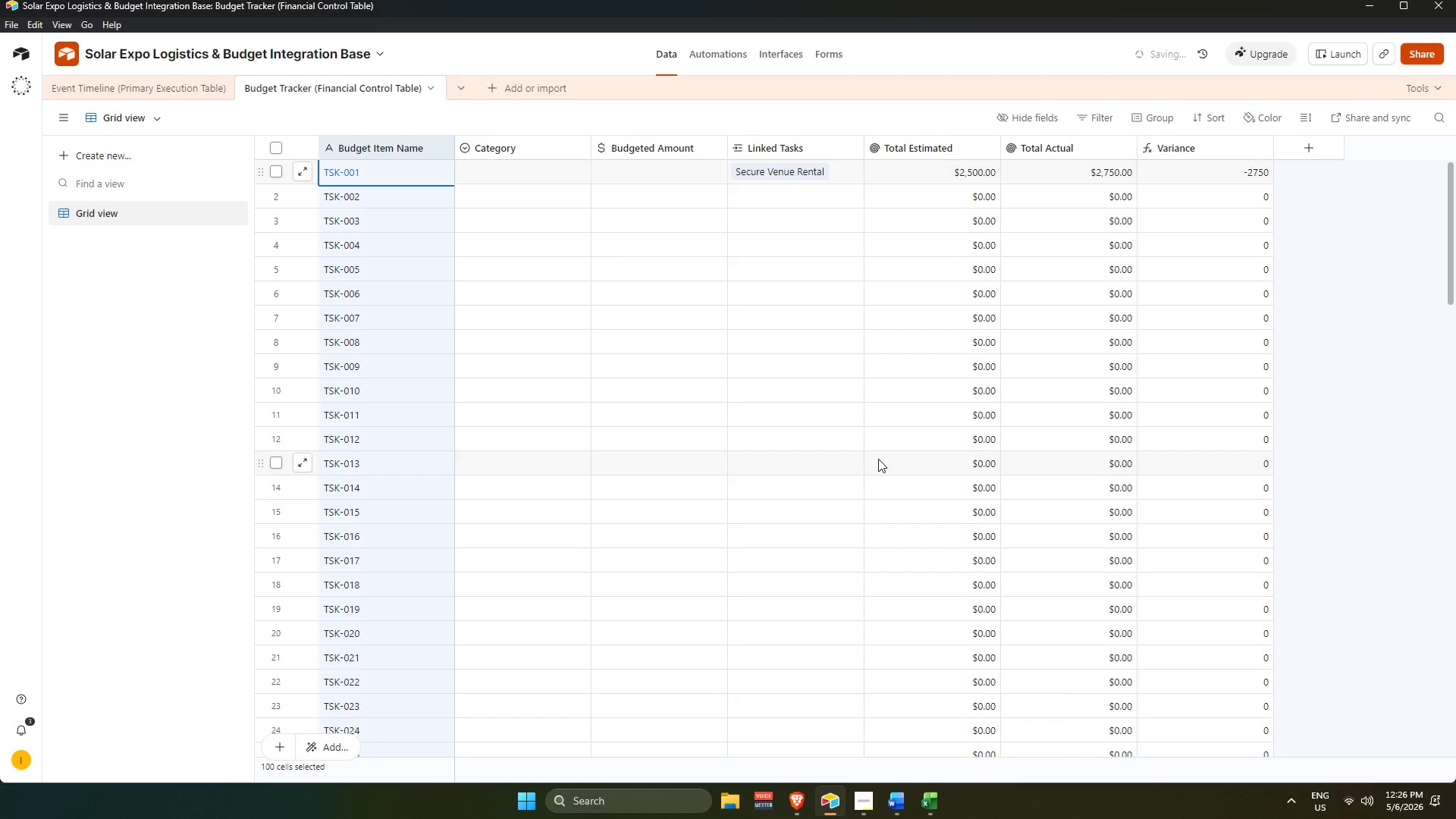 
scroll: coordinate [557, 470], scroll_direction: down, amount: 16.0
 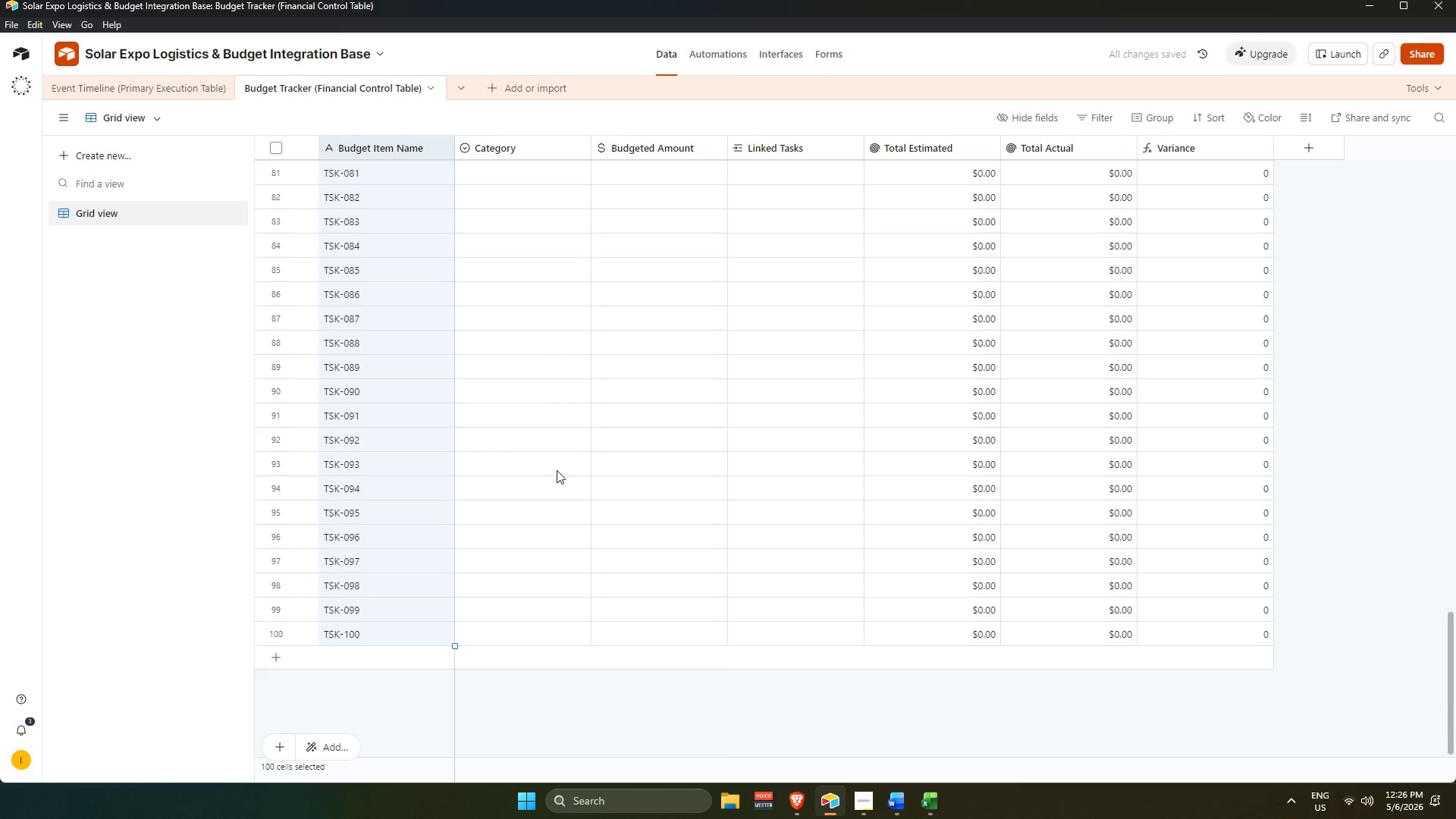 
scroll: coordinate [543, 454], scroll_direction: up, amount: 33.0
 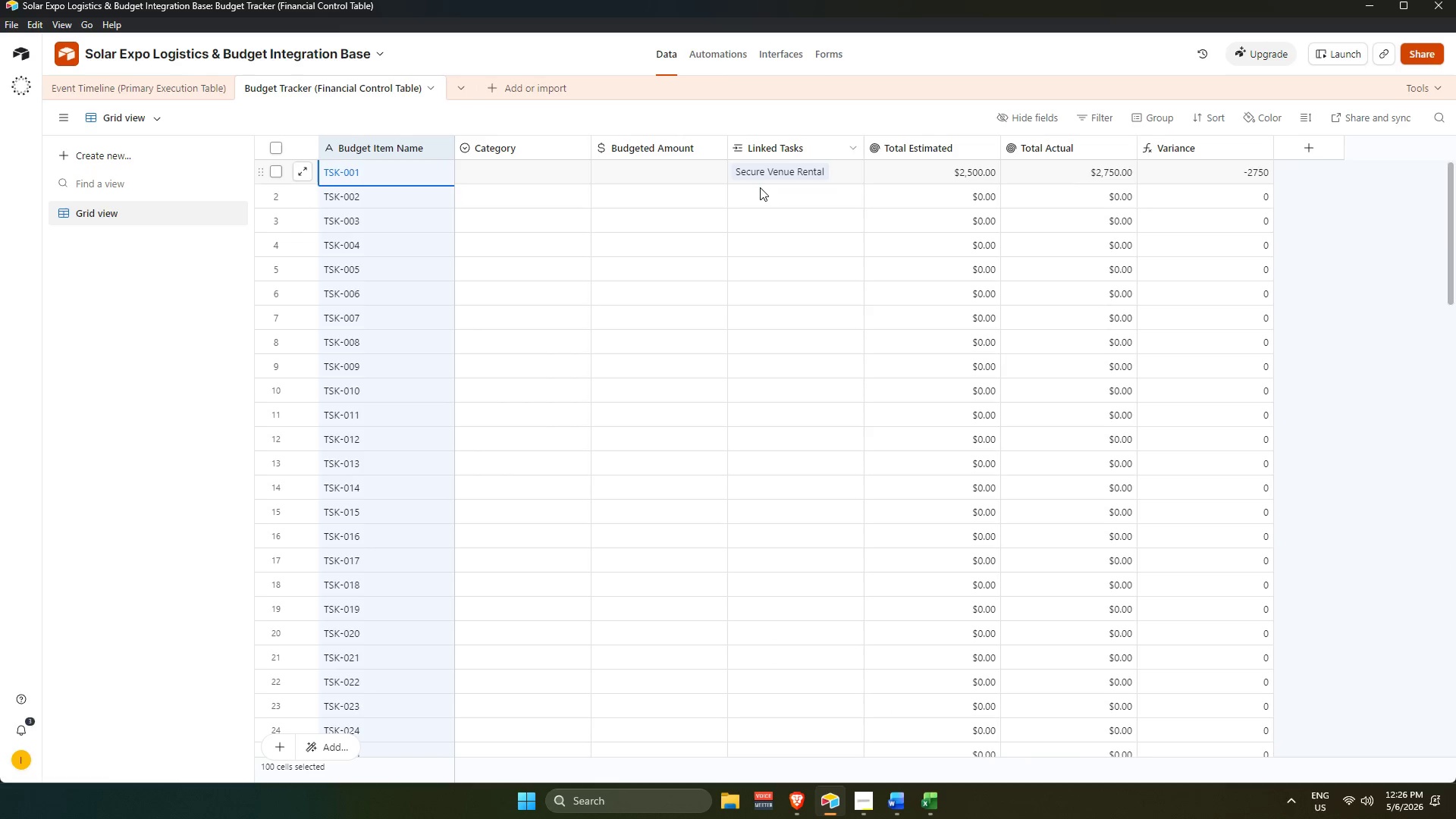 
left_click([756, 198])
 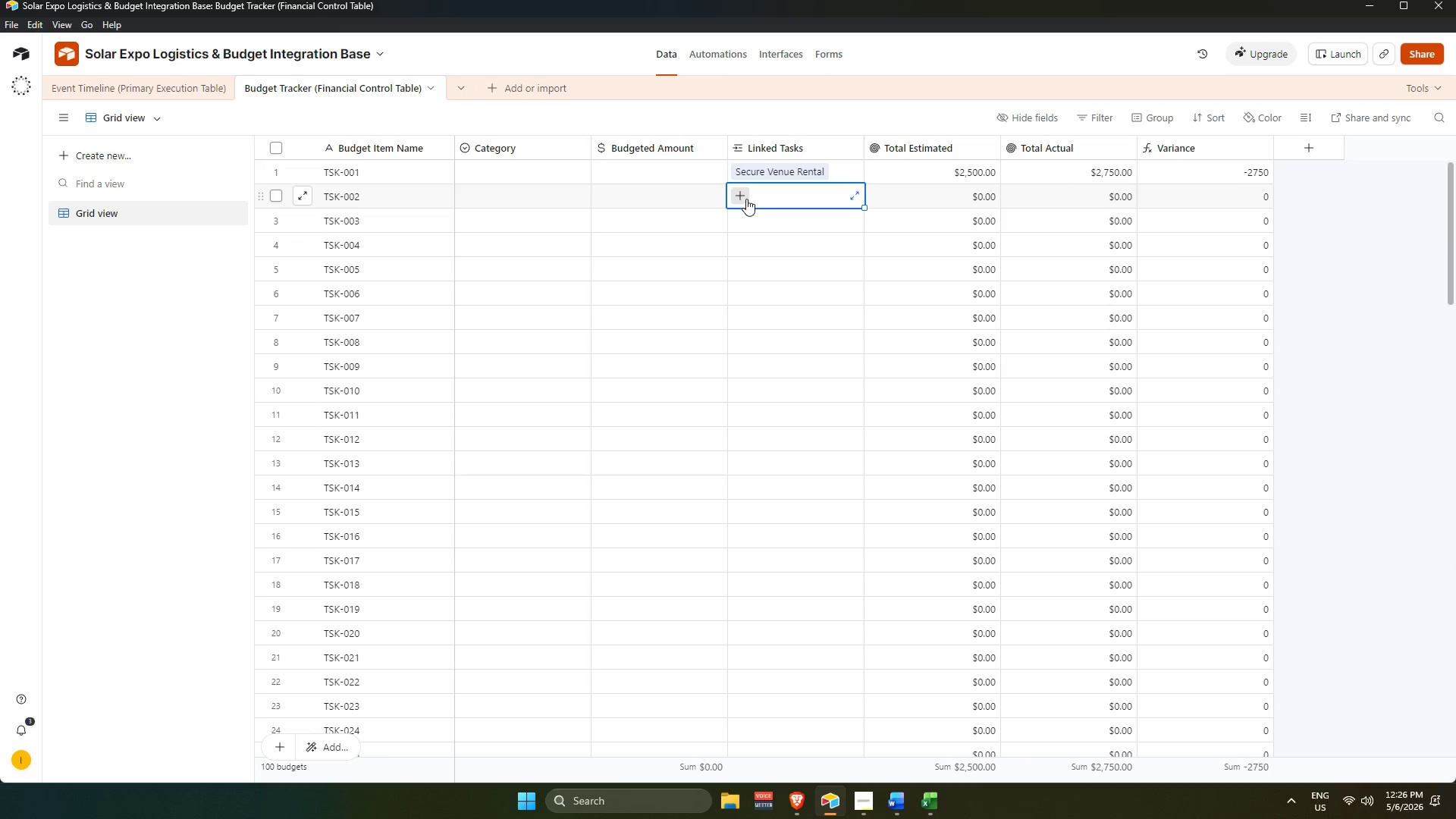 
left_click([745, 199])
 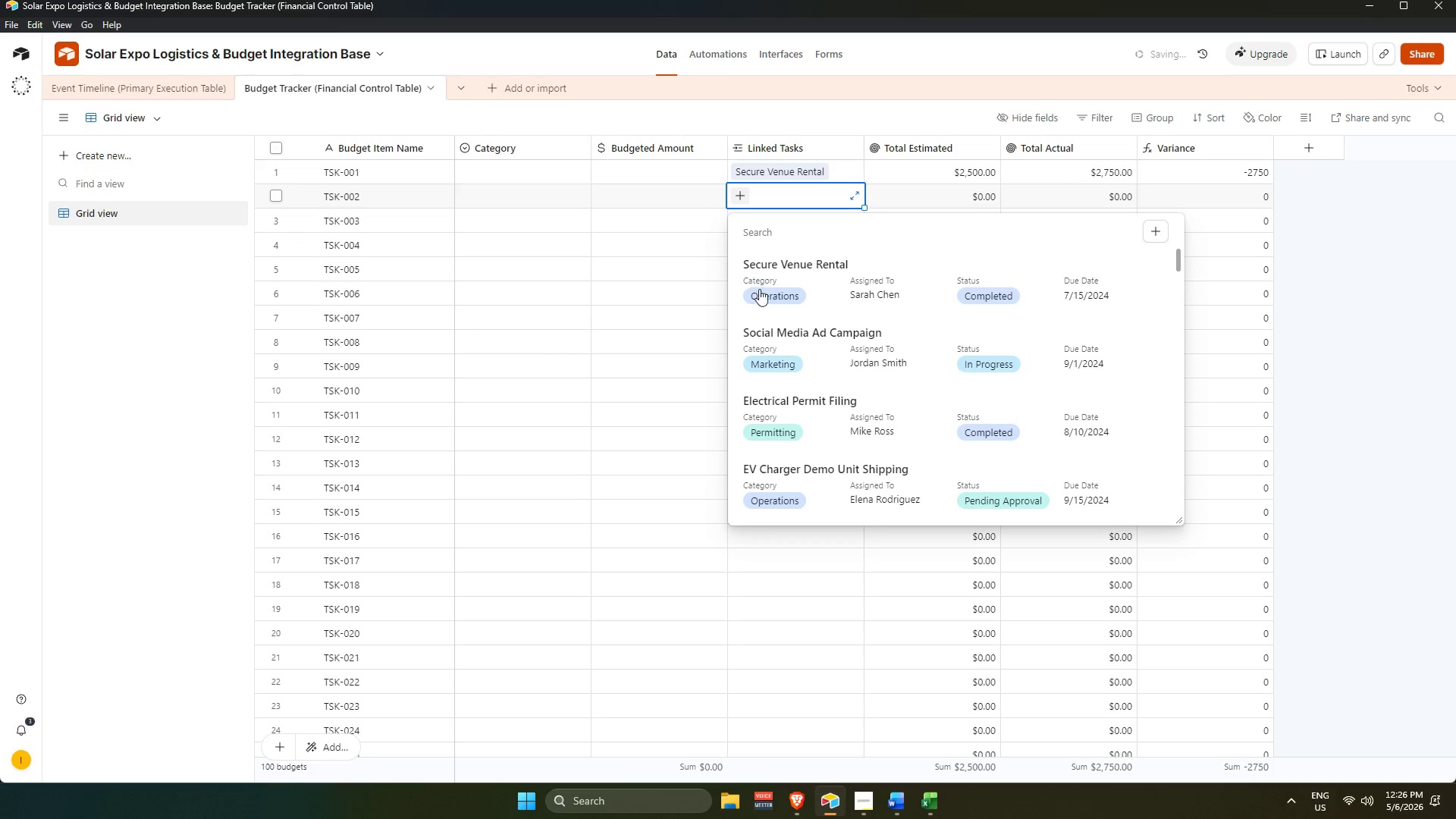 
scroll: coordinate [752, 297], scroll_direction: up, amount: 2.0
 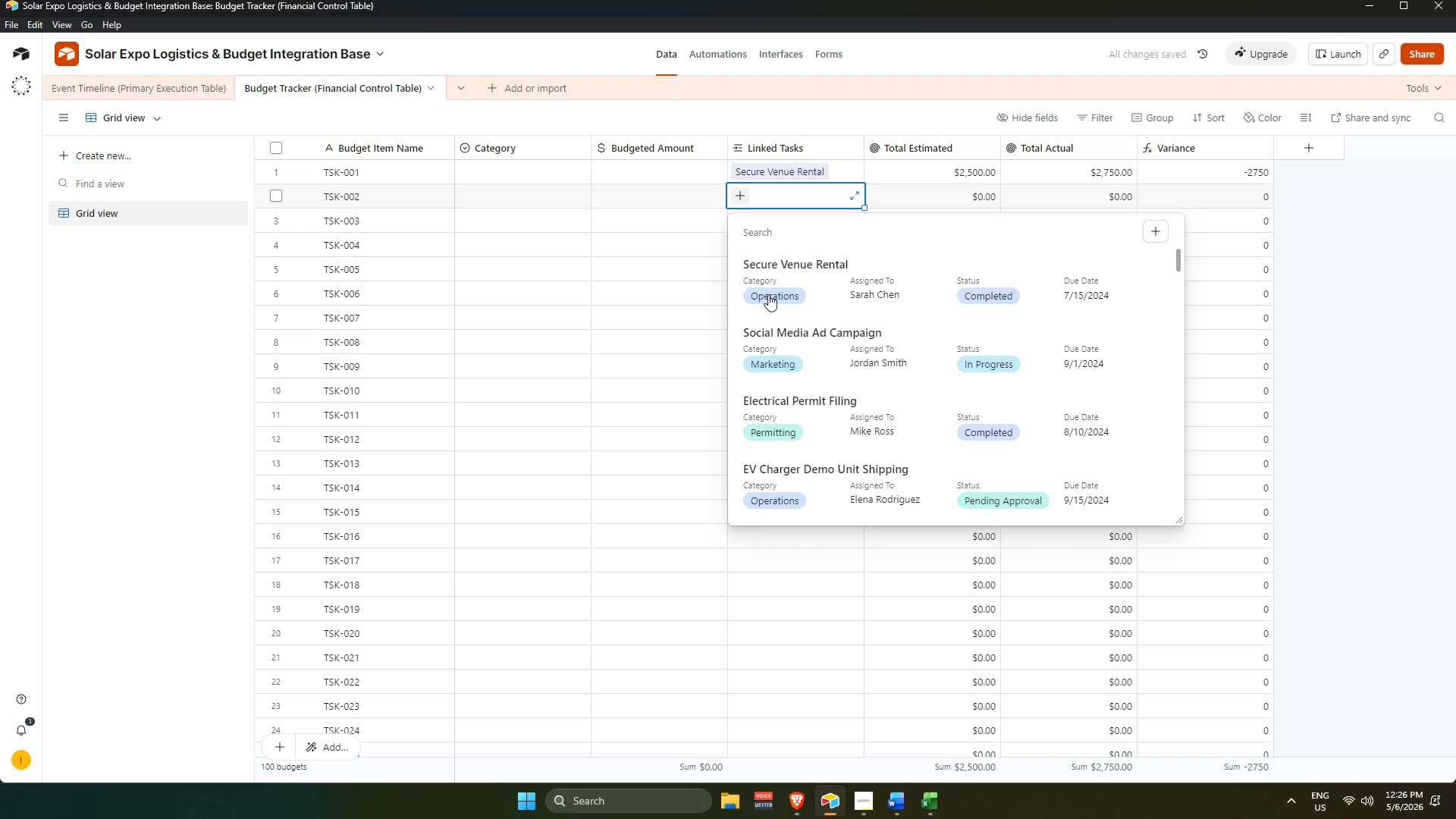 
left_click([803, 346])
 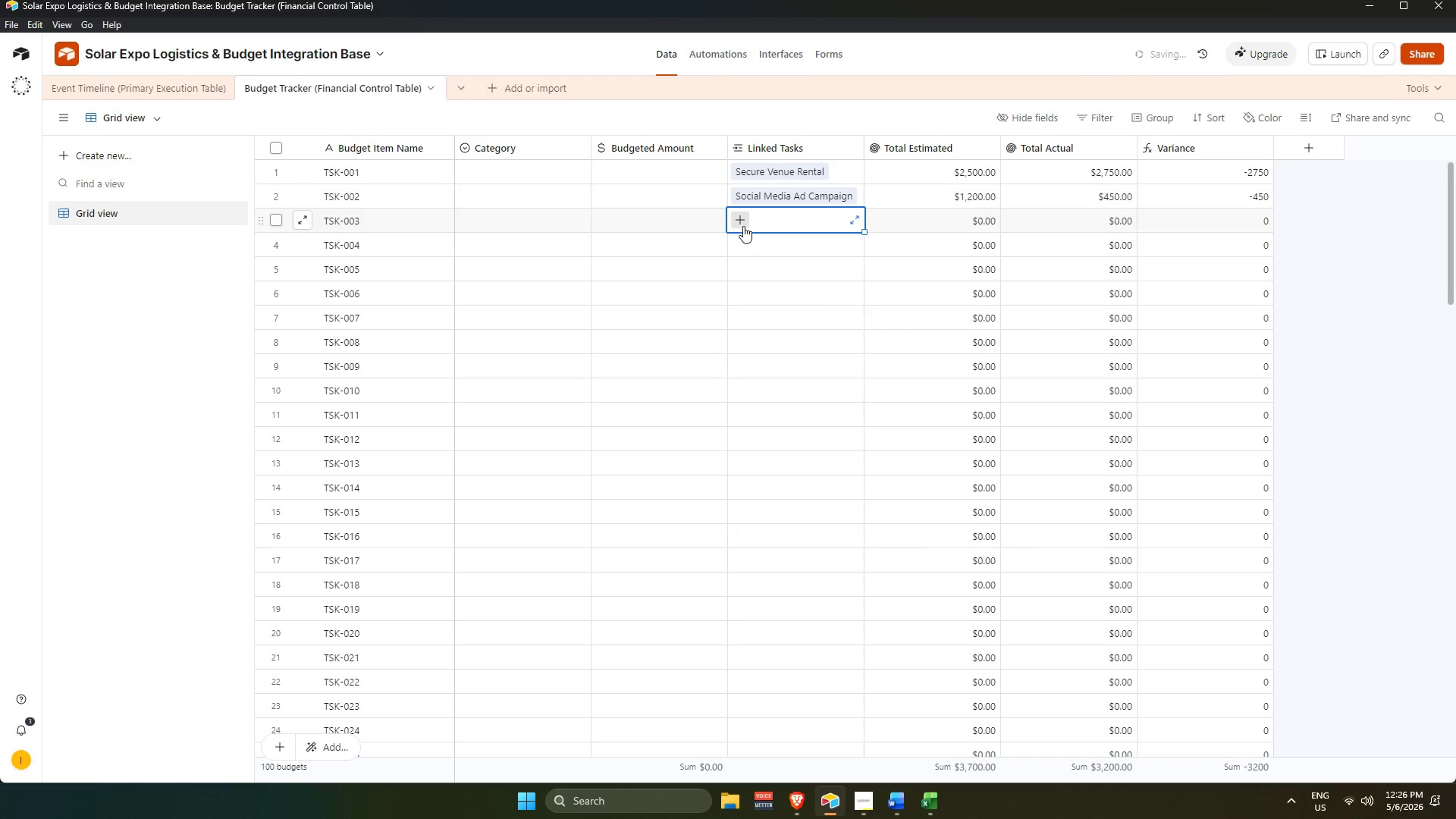 
double_click([739, 224])
 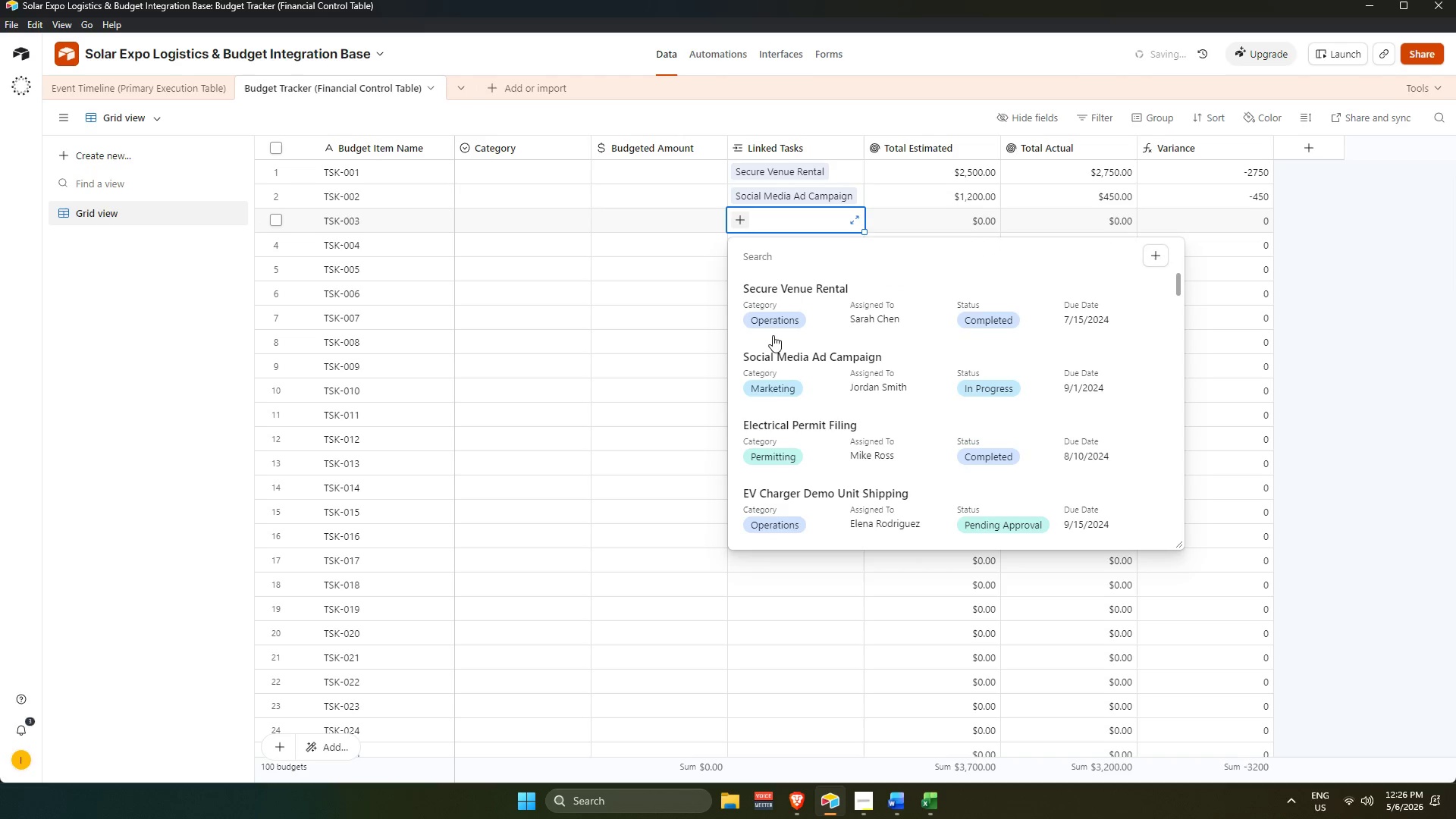 
scroll: coordinate [760, 415], scroll_direction: up, amount: 2.0
 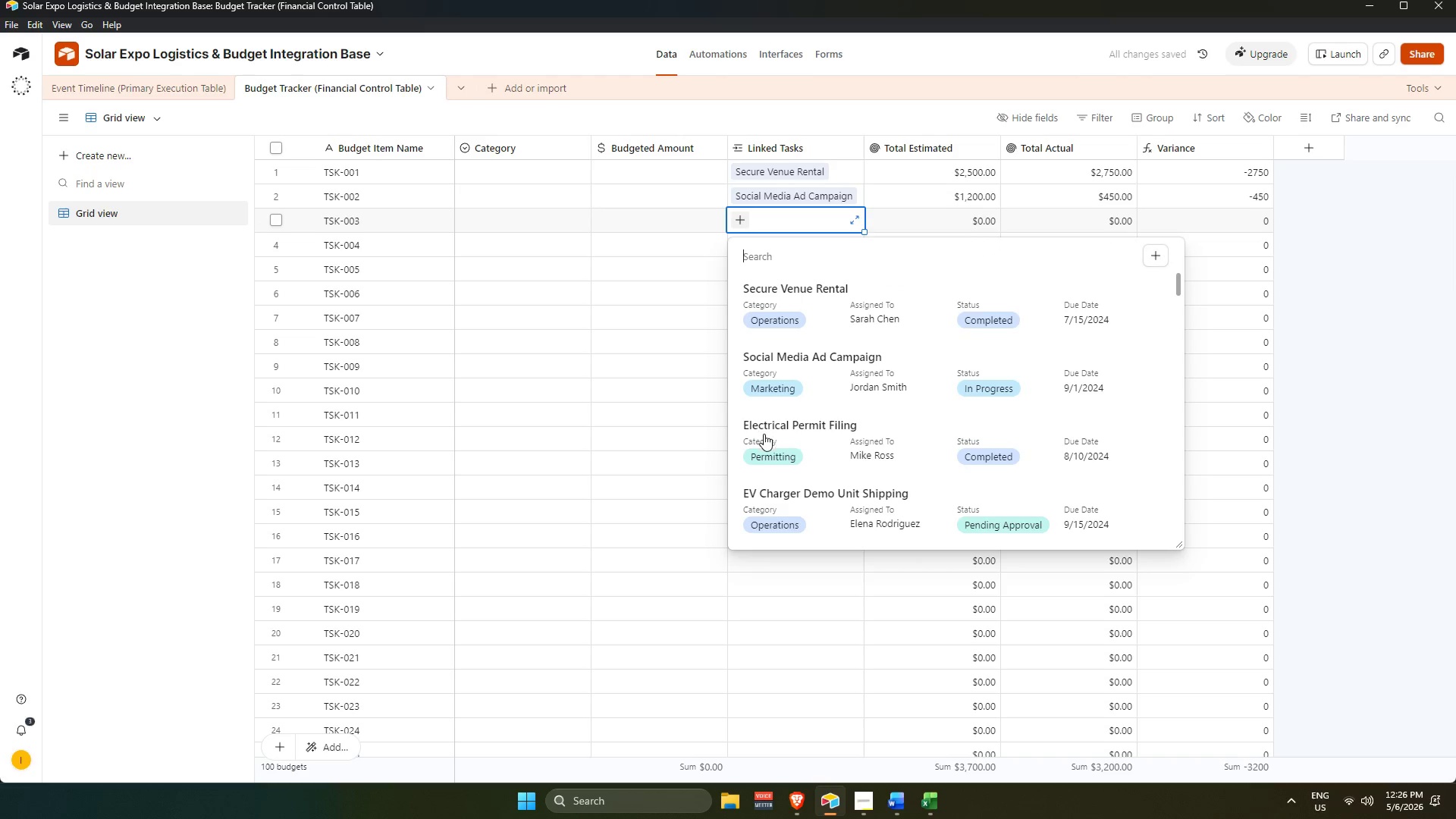 
left_click([764, 436])
 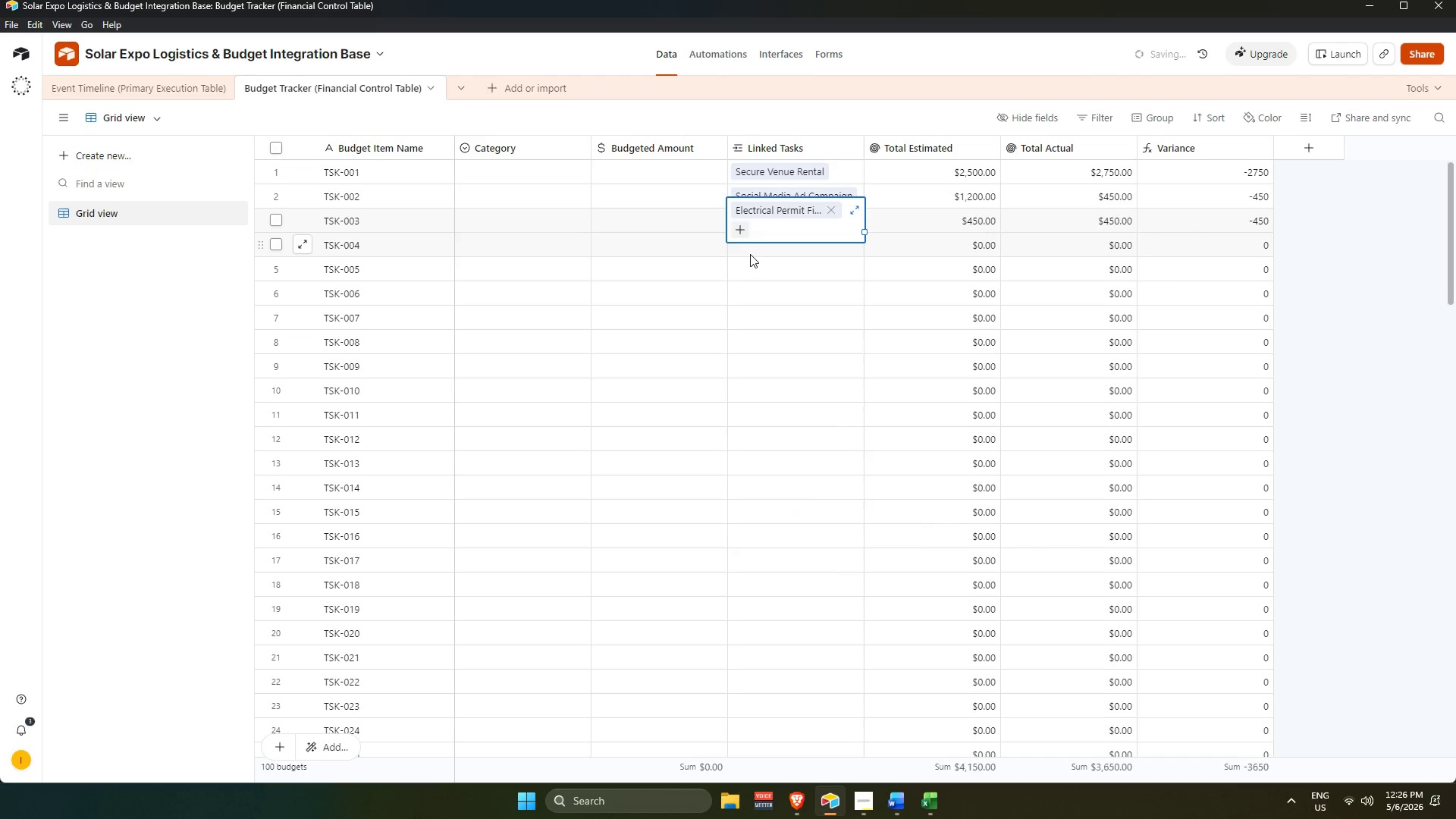 
left_click([749, 253])
 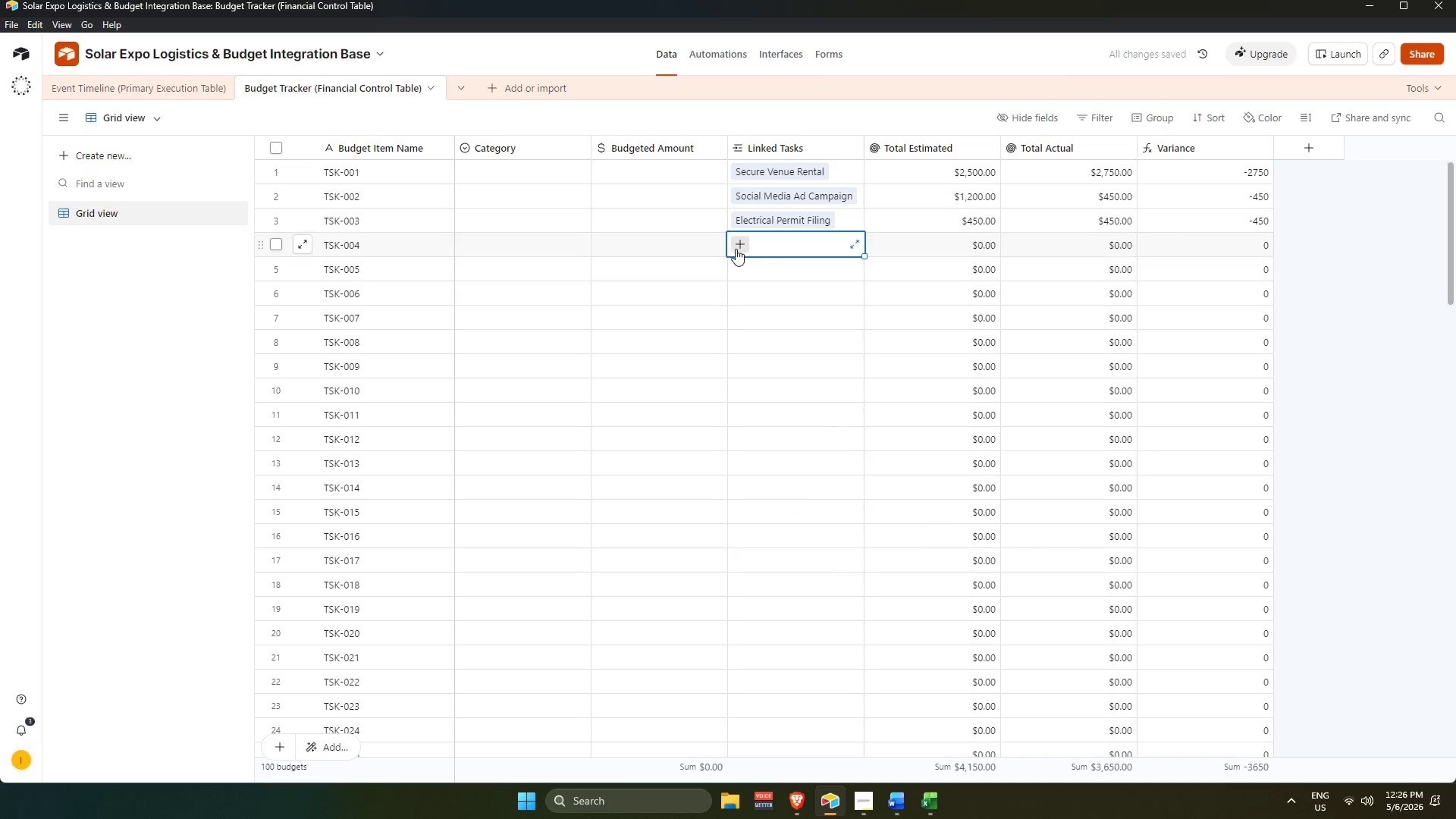 
left_click([736, 249])
 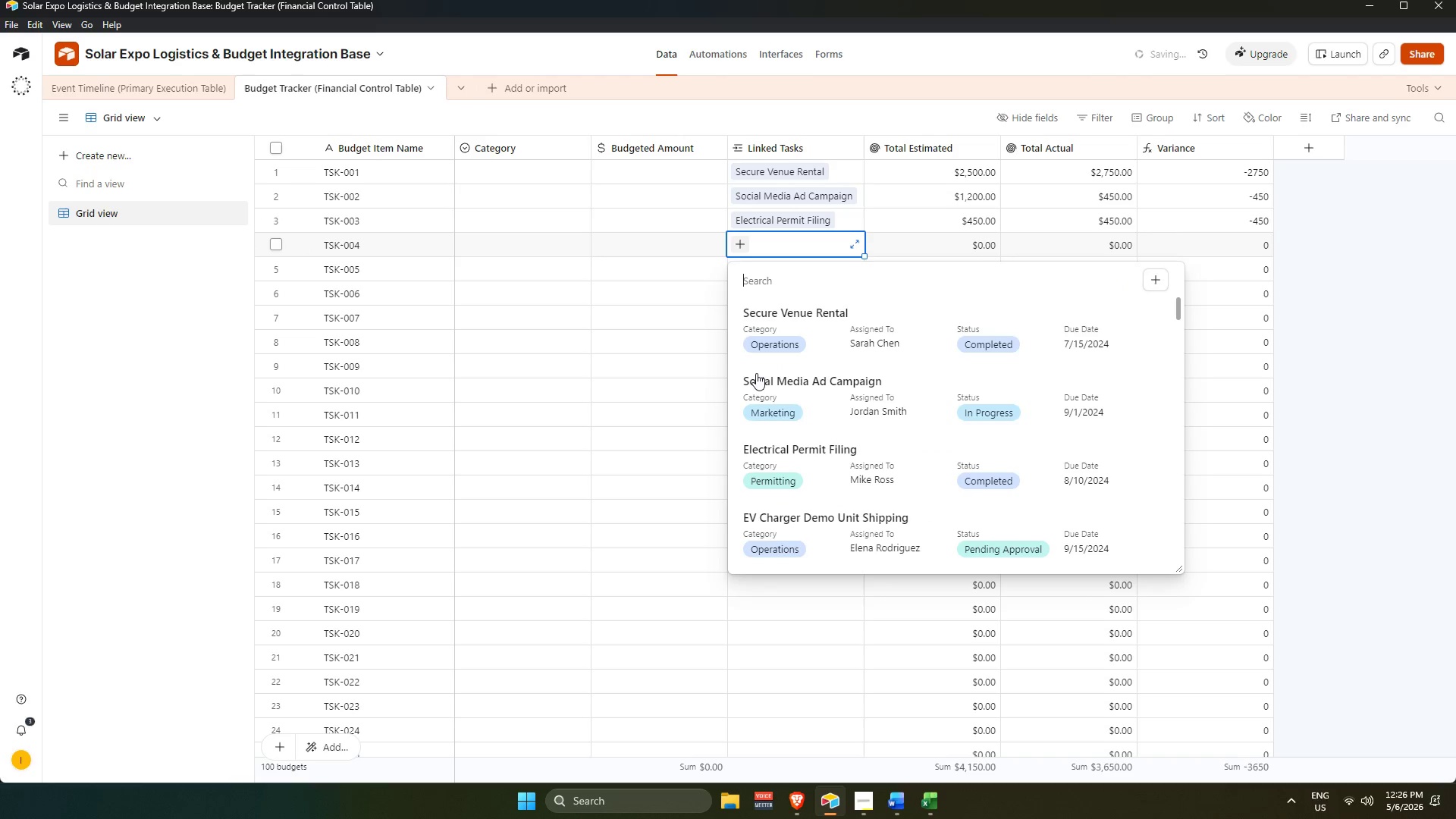 
scroll: coordinate [767, 433], scroll_direction: up, amount: 3.0
 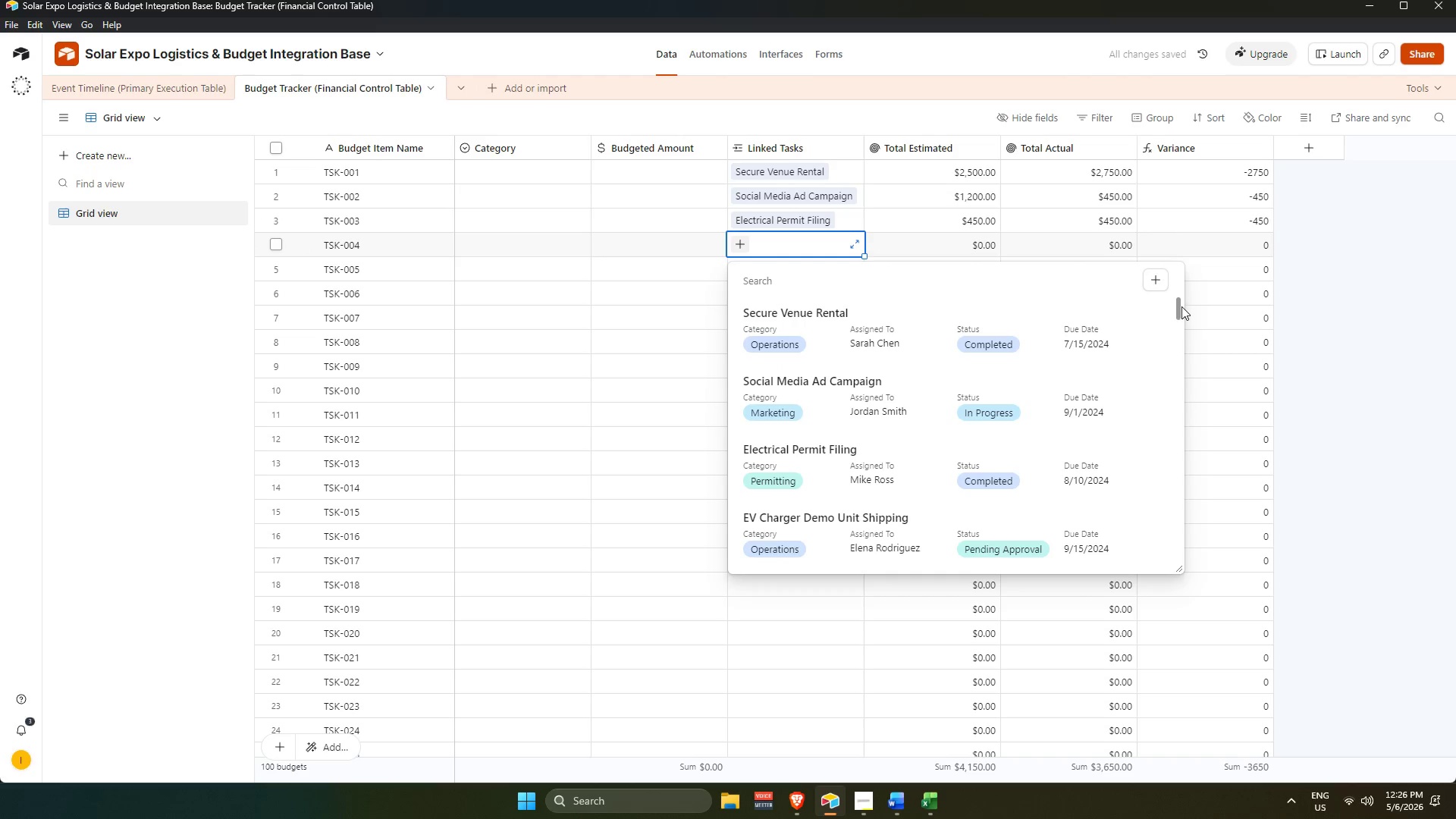 
left_click_drag(start_coordinate=[1176, 321], to_coordinate=[1190, 280])
 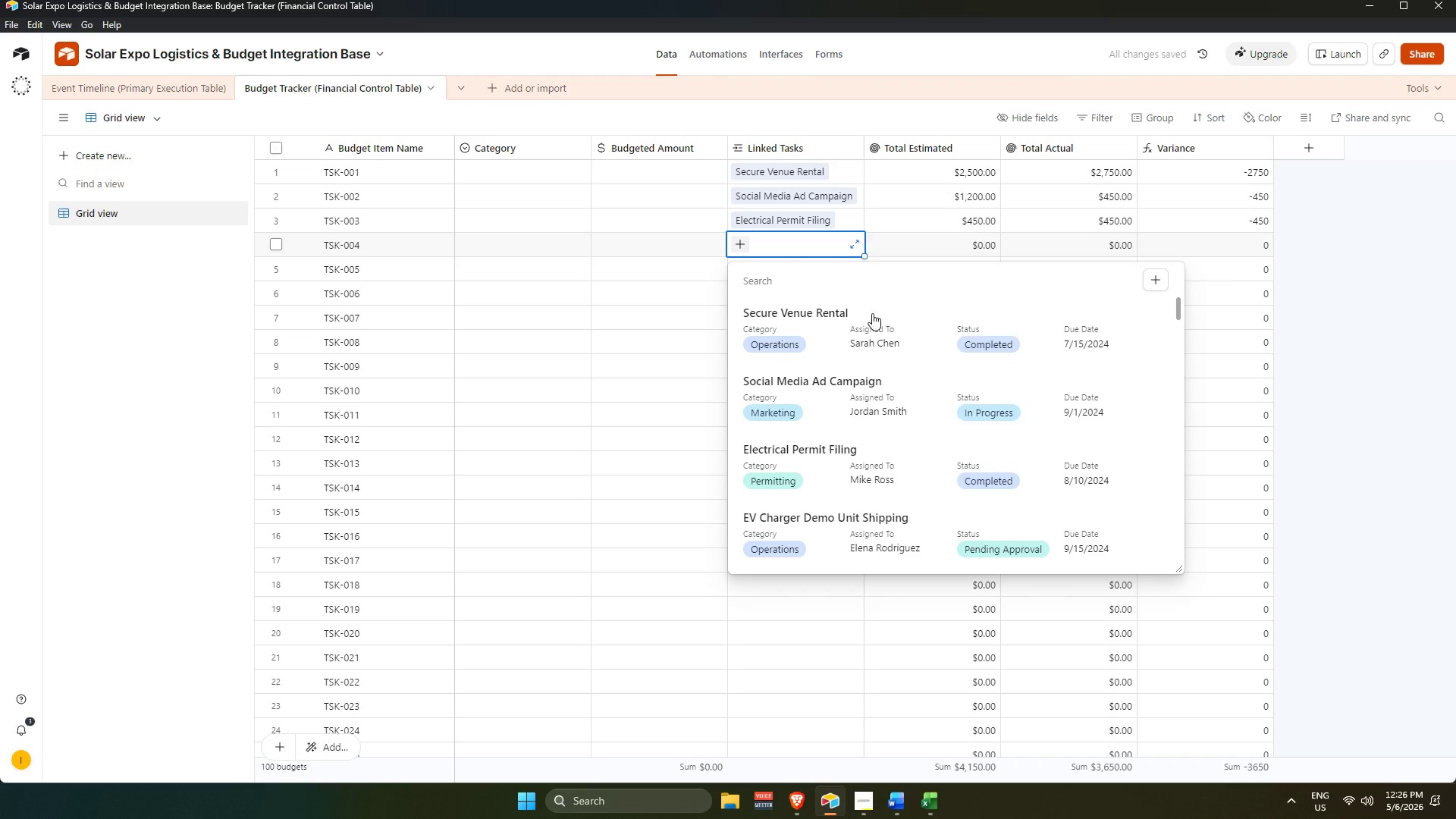 
scroll: coordinate [796, 452], scroll_direction: up, amount: 3.0
 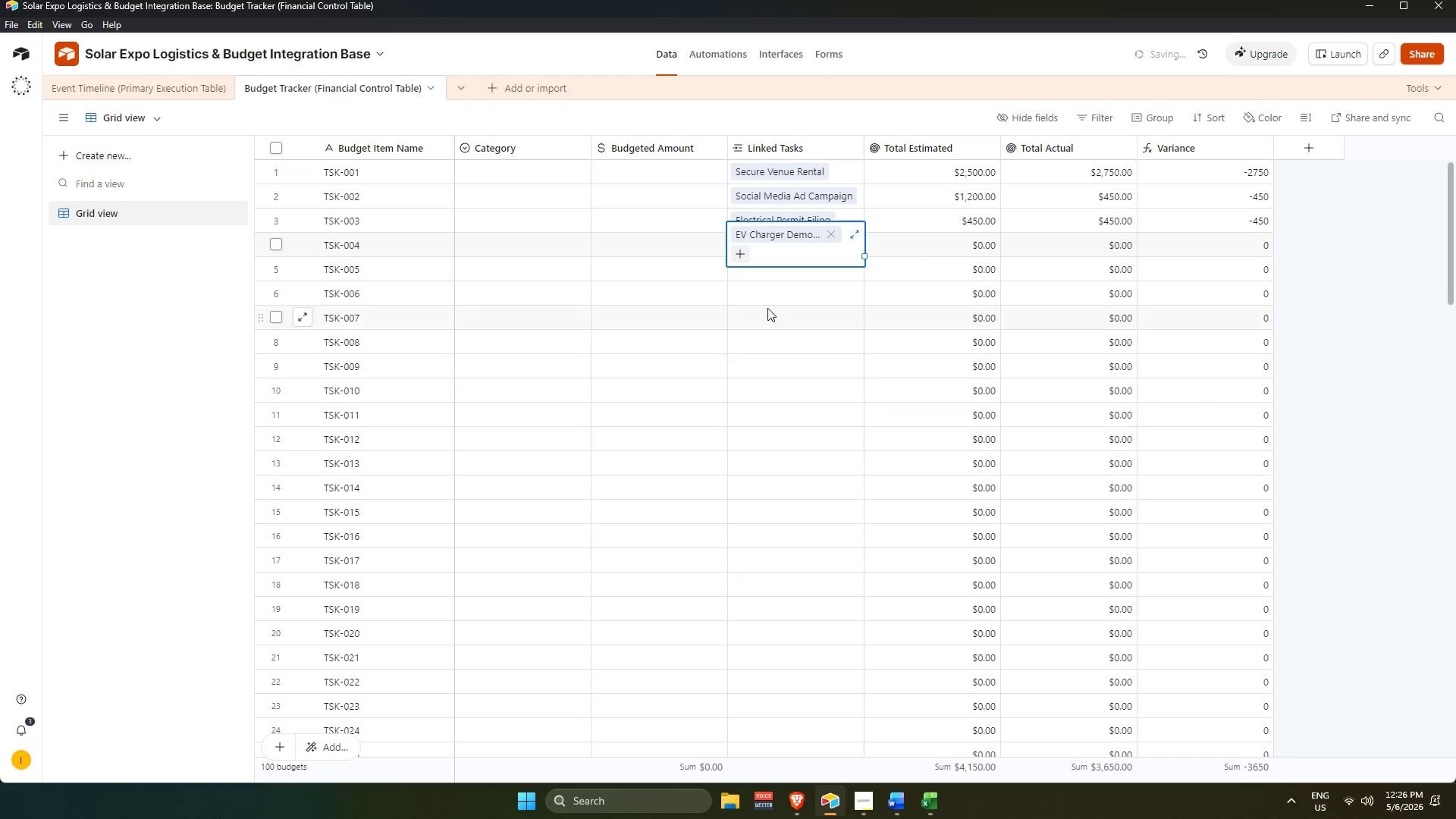 
left_click([762, 271])
 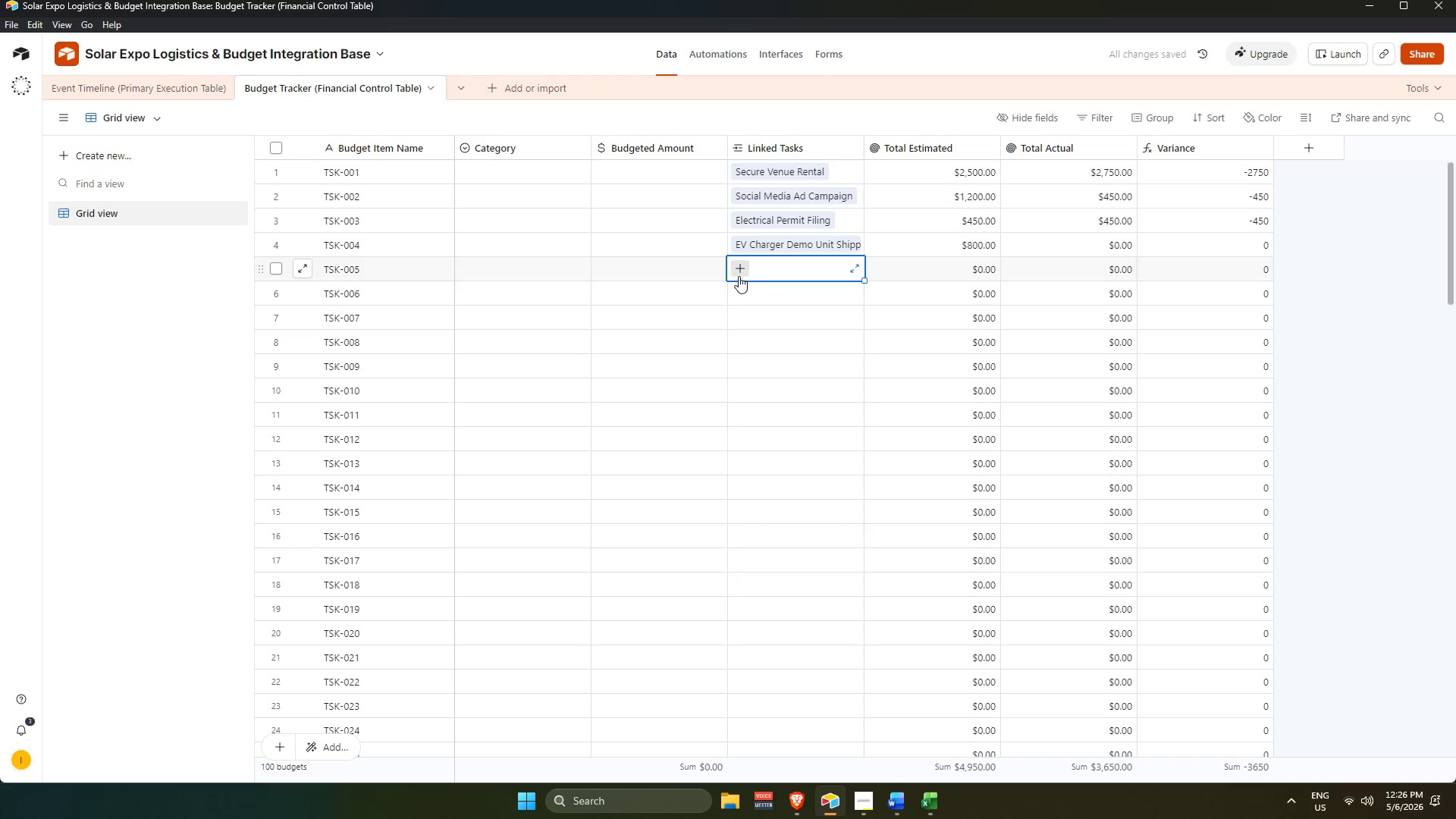 
left_click([736, 269])
 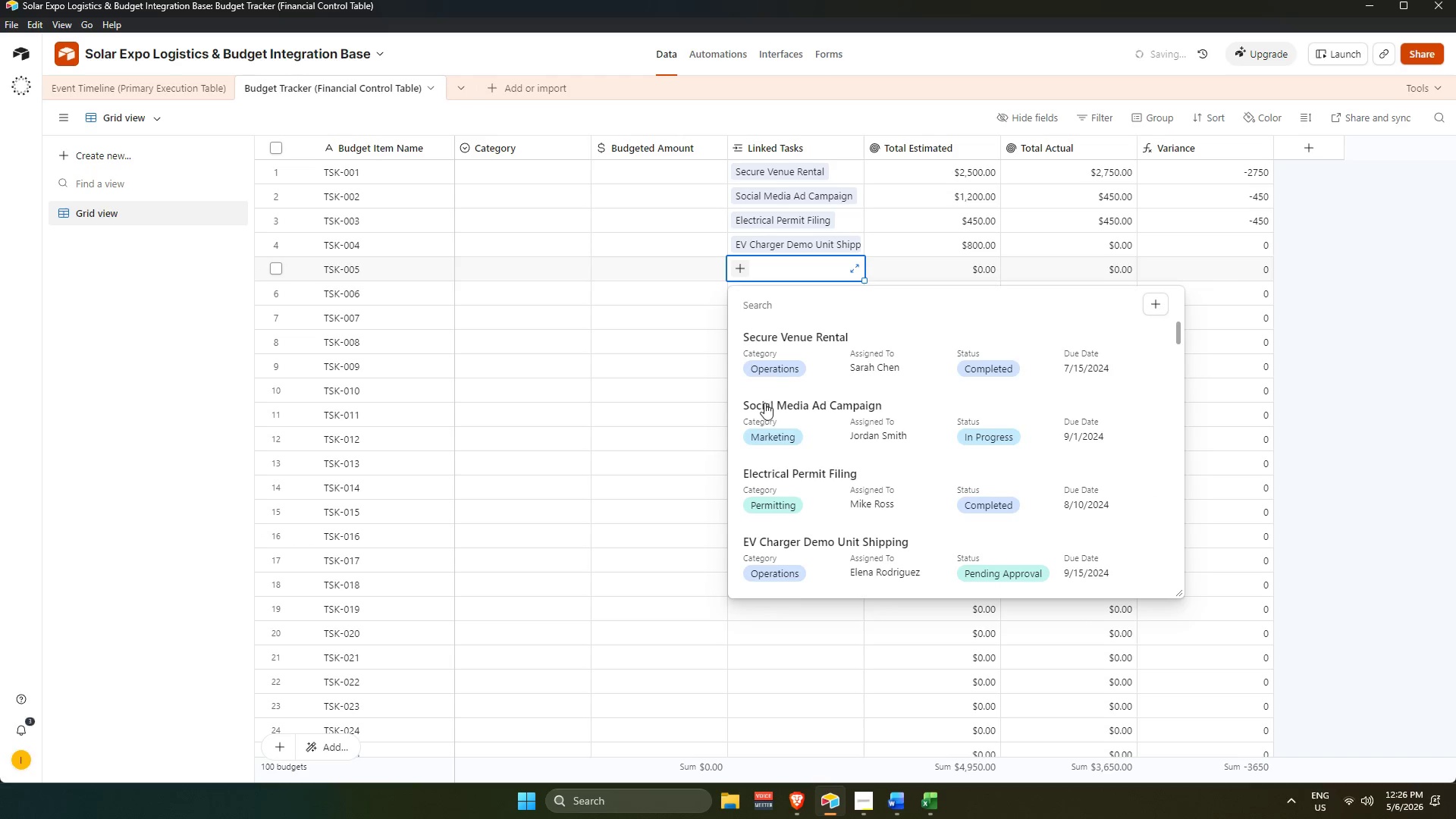 
scroll: coordinate [785, 524], scroll_direction: up, amount: 3.0
 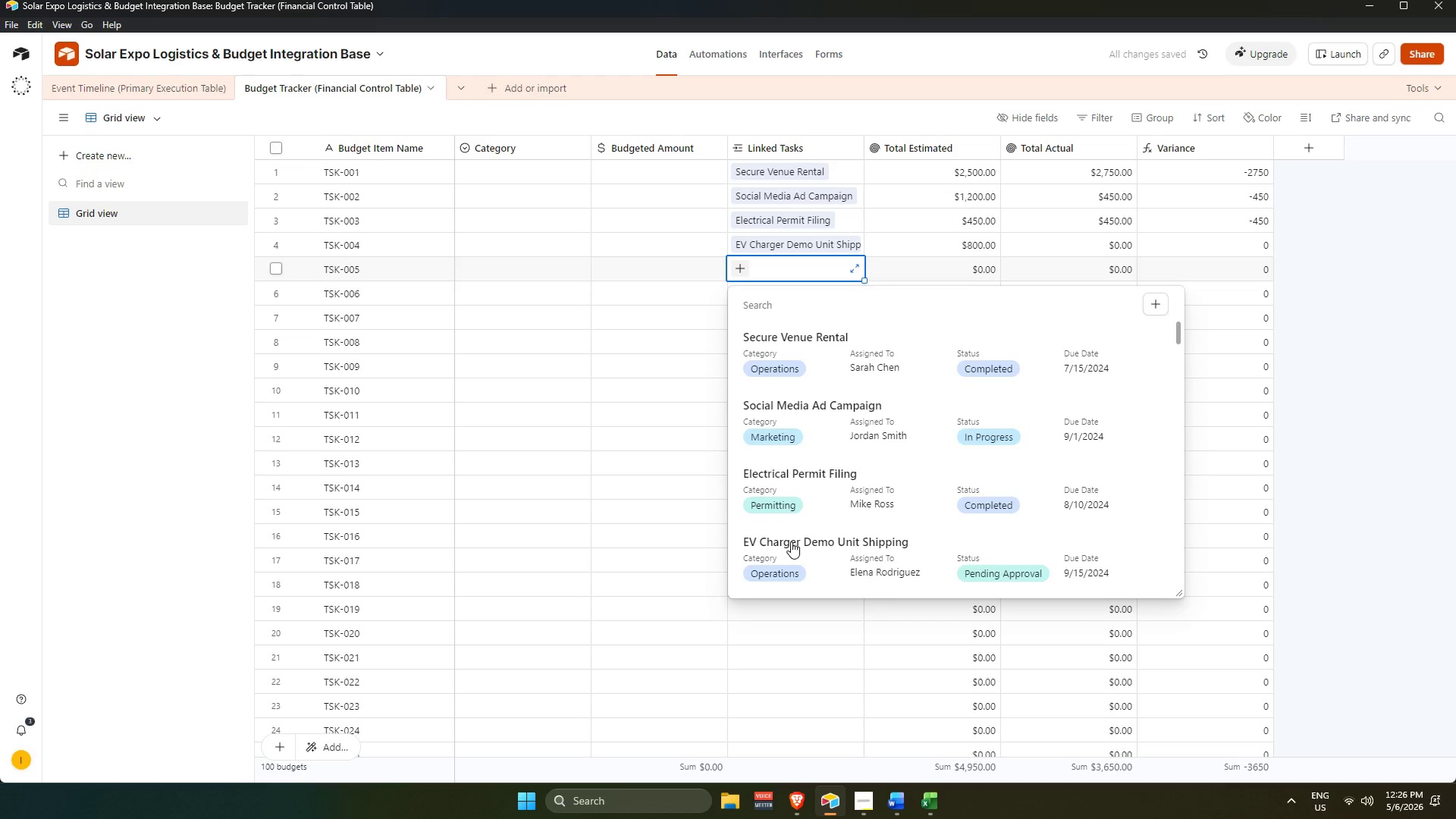 
scroll: coordinate [790, 541], scroll_direction: down, amount: 2.0
 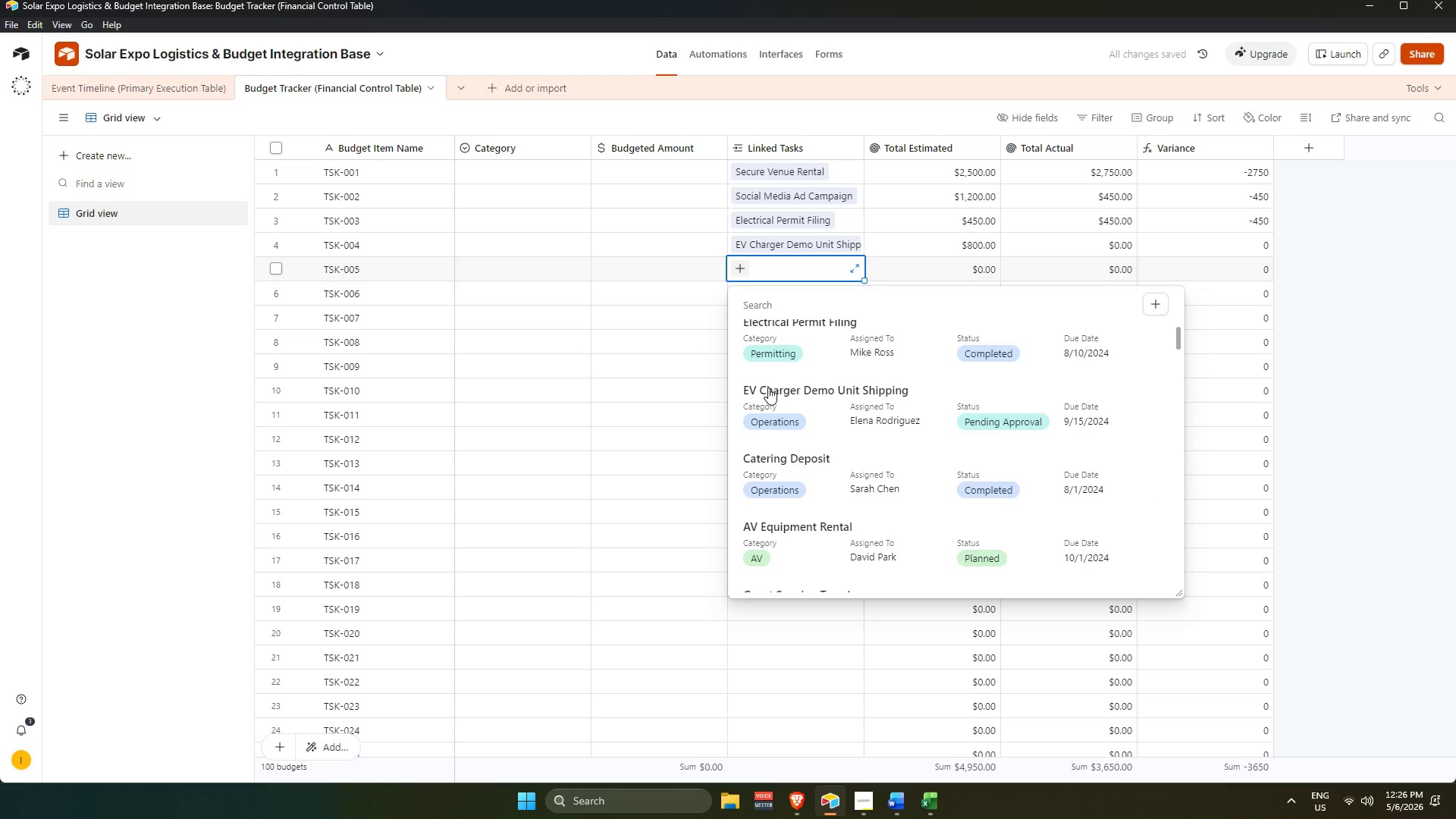 
left_click([770, 394])
 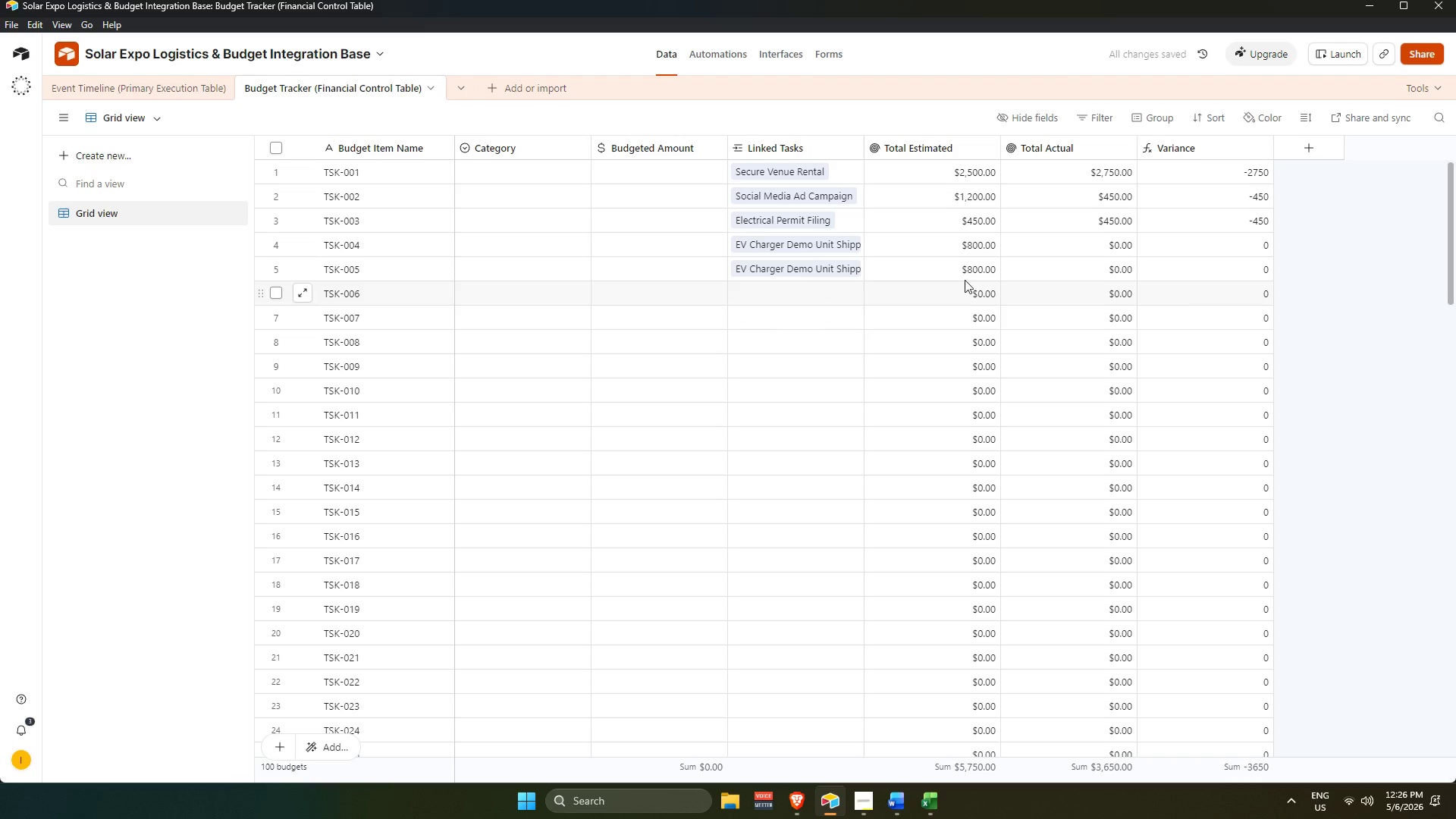 
left_click([823, 265])
 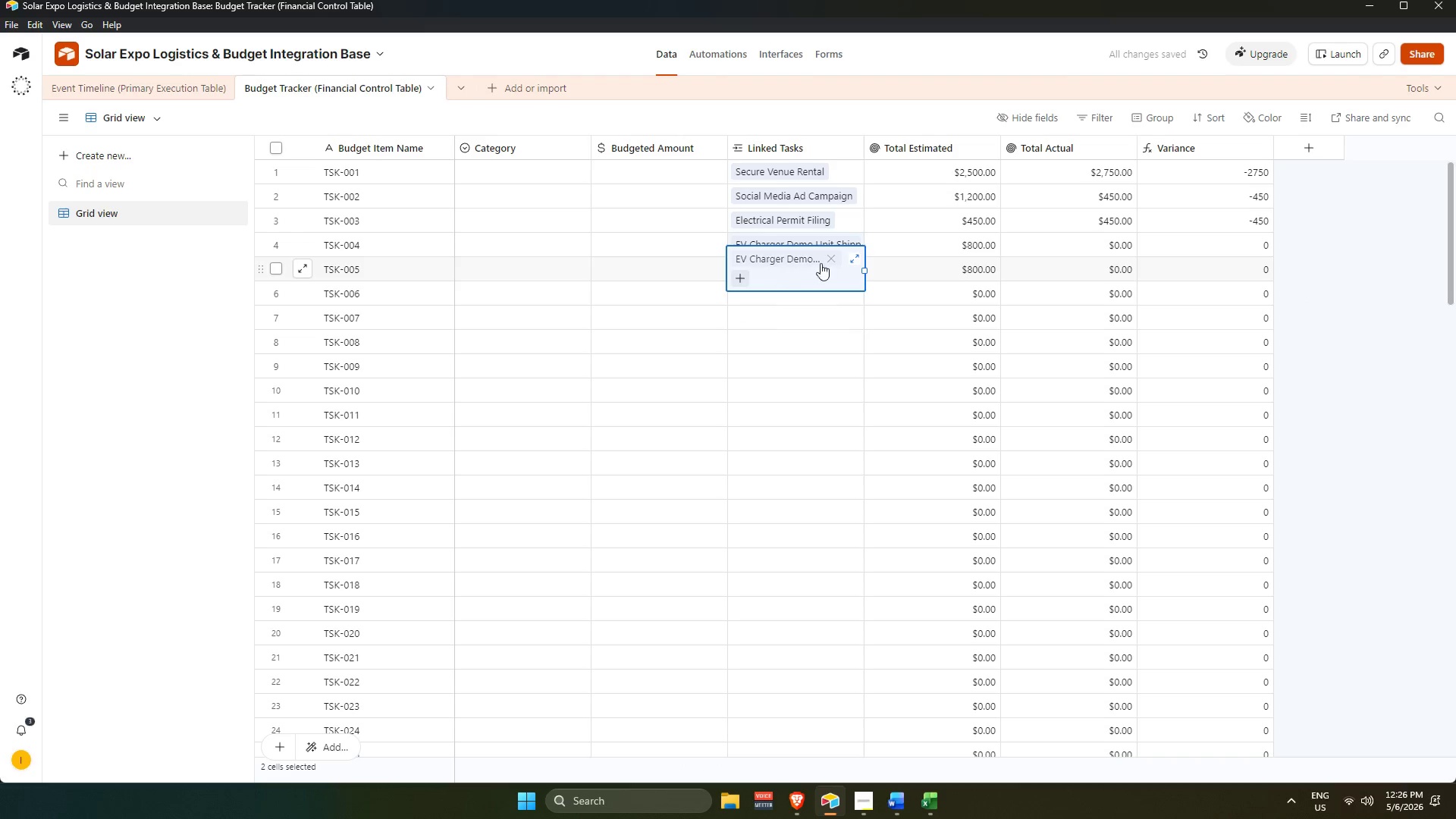 
left_click([827, 259])
 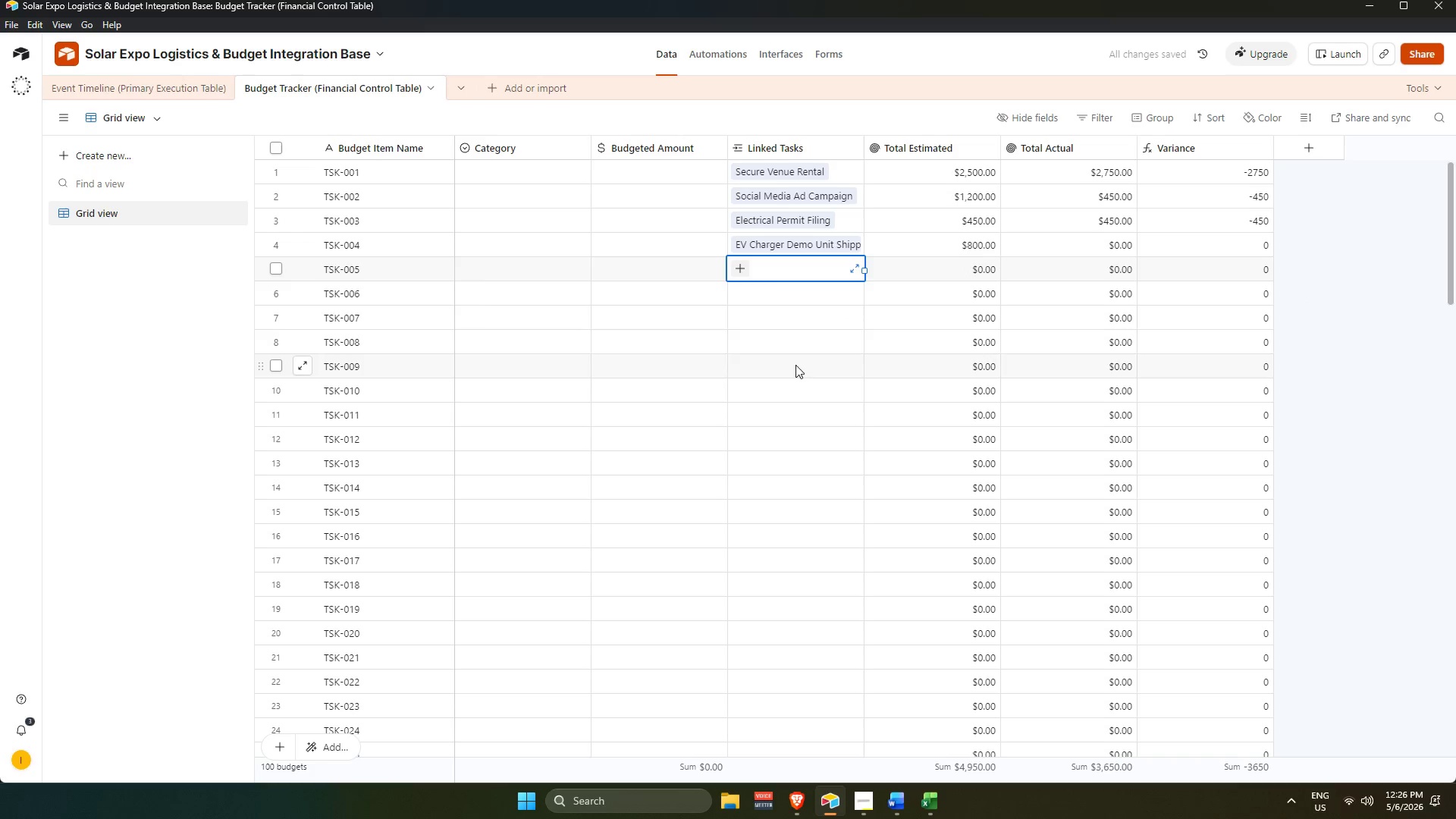 
left_click([745, 269])
 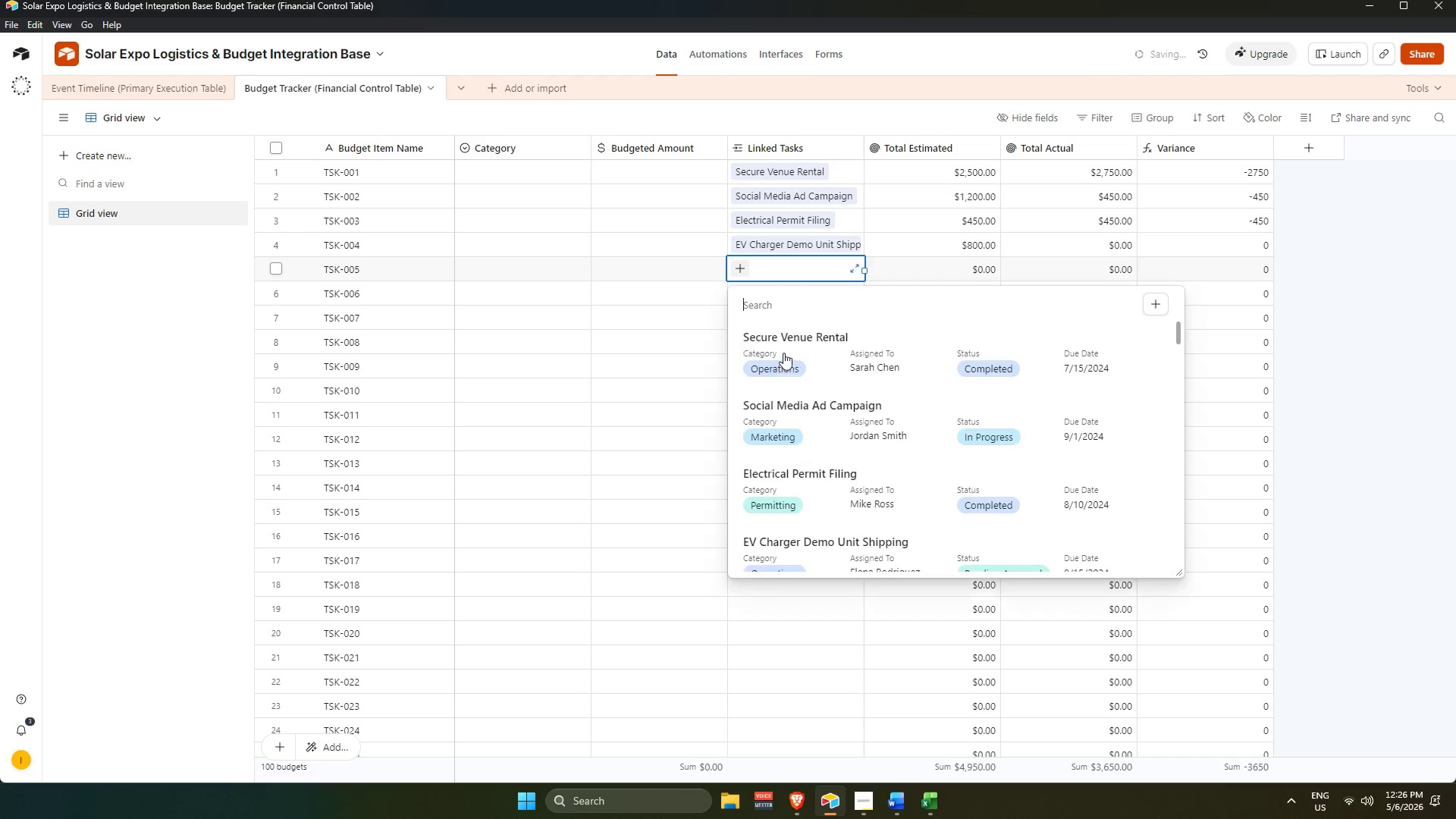 
scroll: coordinate [810, 444], scroll_direction: up, amount: 3.0
 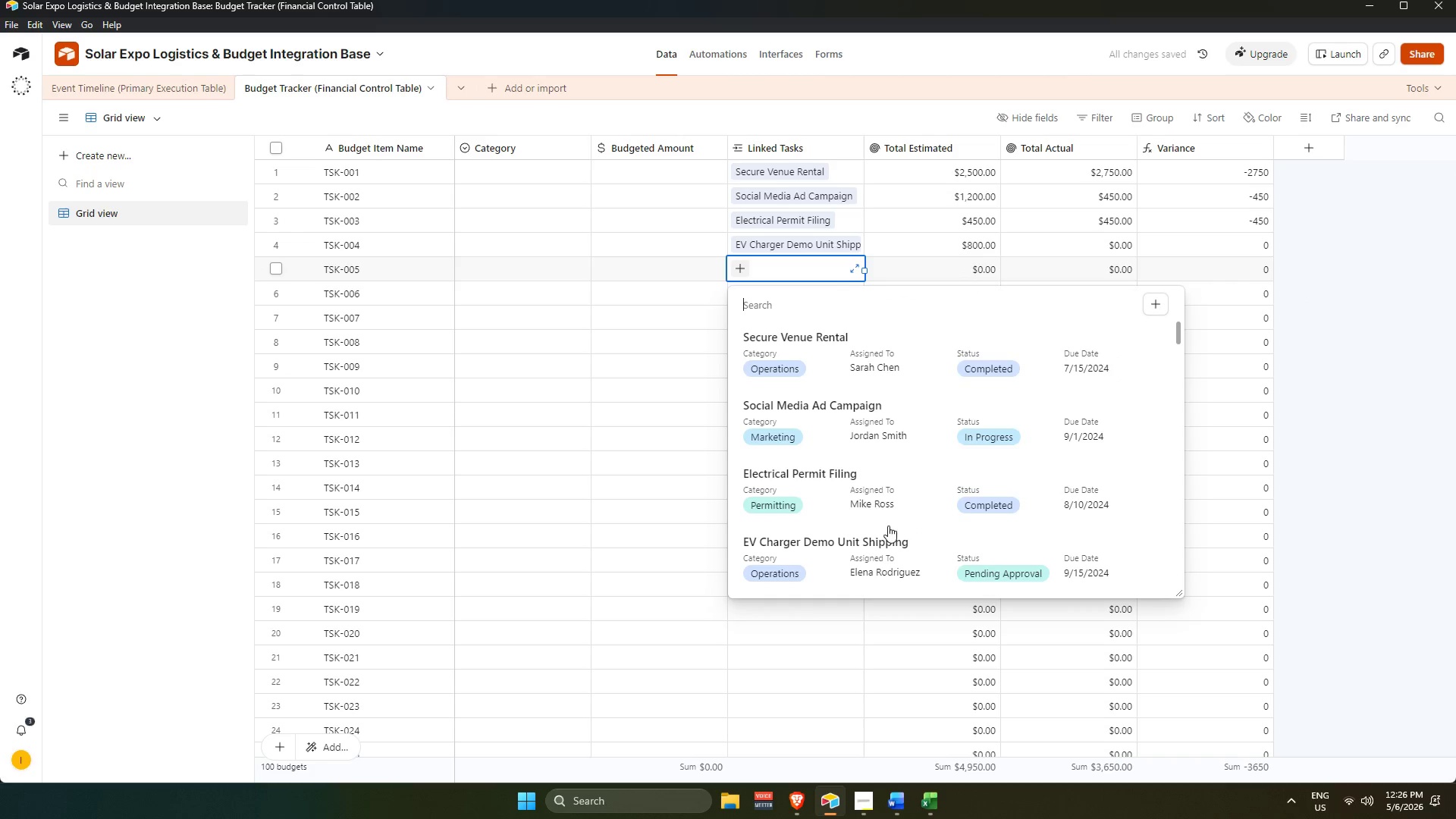 
scroll: coordinate [888, 530], scroll_direction: down, amount: 2.0
 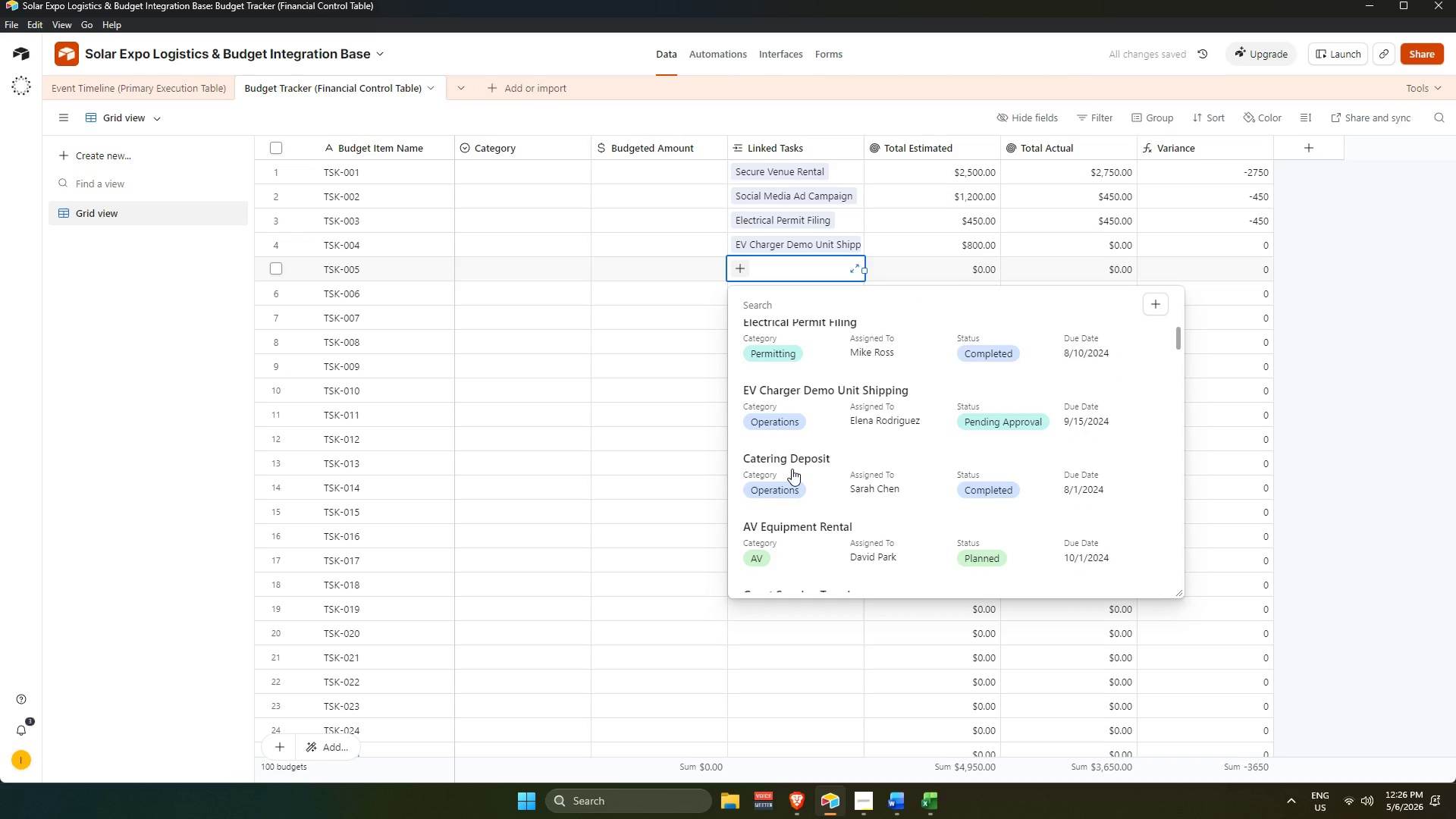 
scroll: coordinate [792, 473], scroll_direction: up, amount: 7.0
 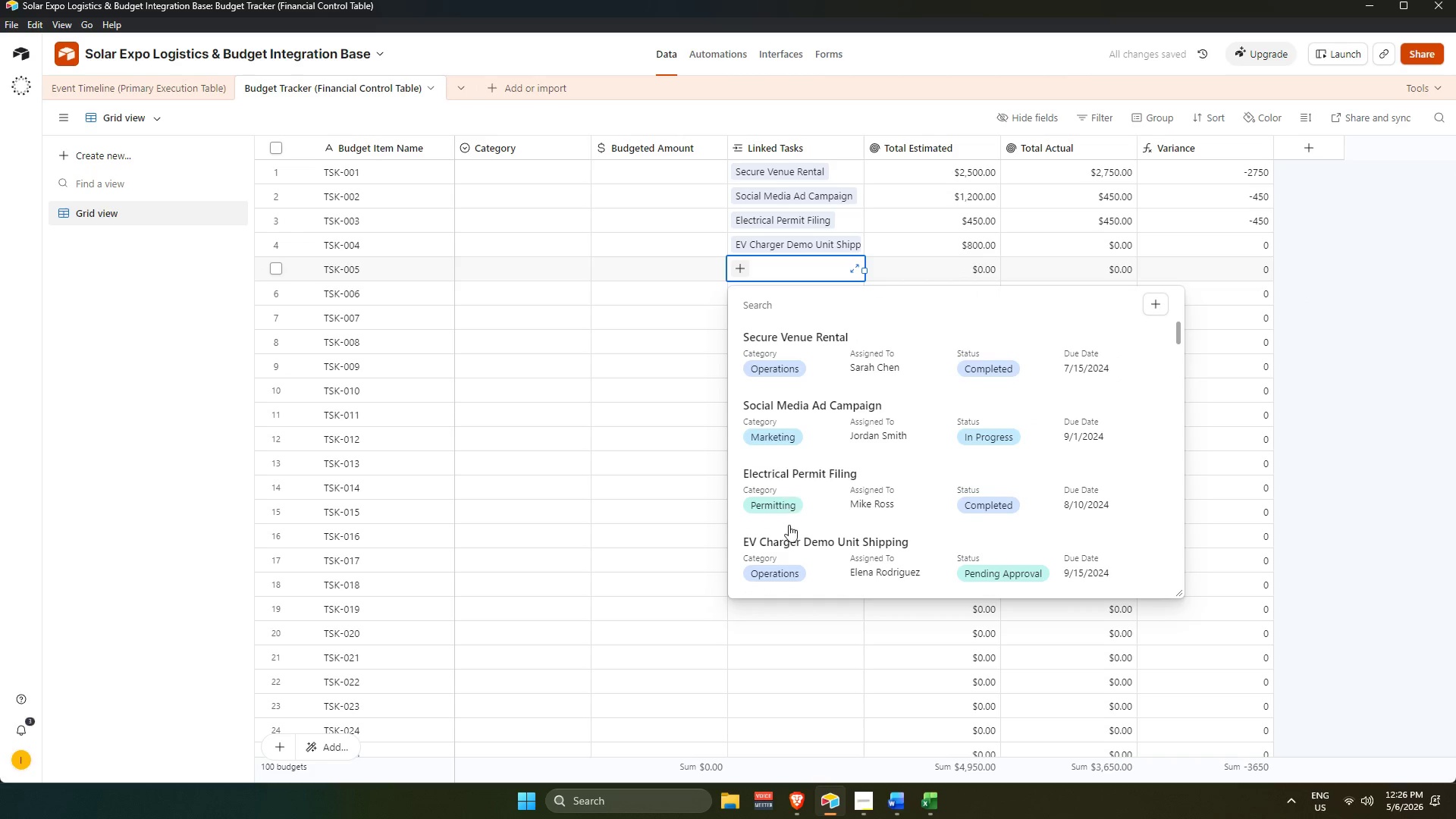 
left_click([789, 457])
 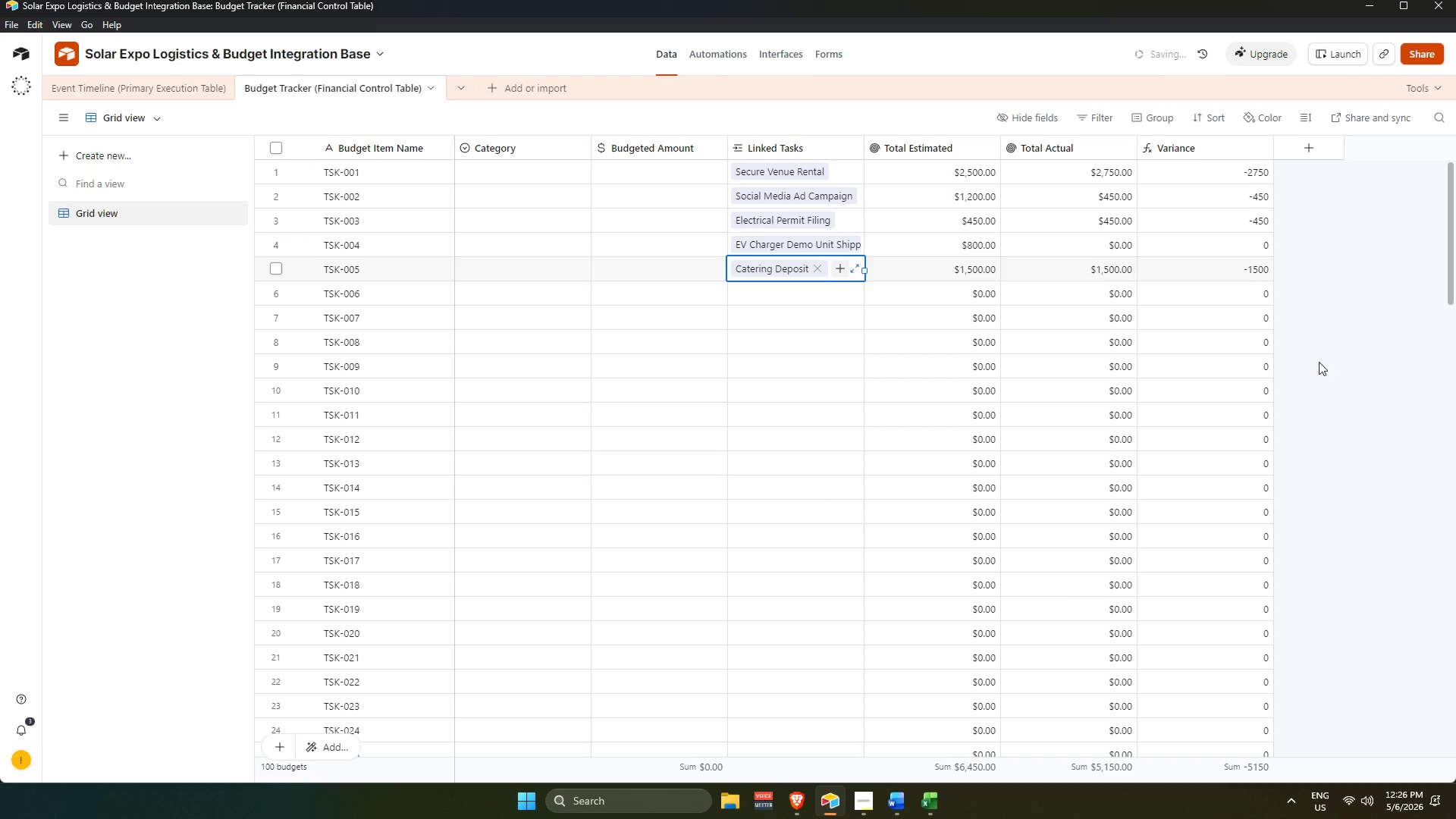 
scroll: coordinate [787, 500], scroll_direction: down, amount: 2.0
 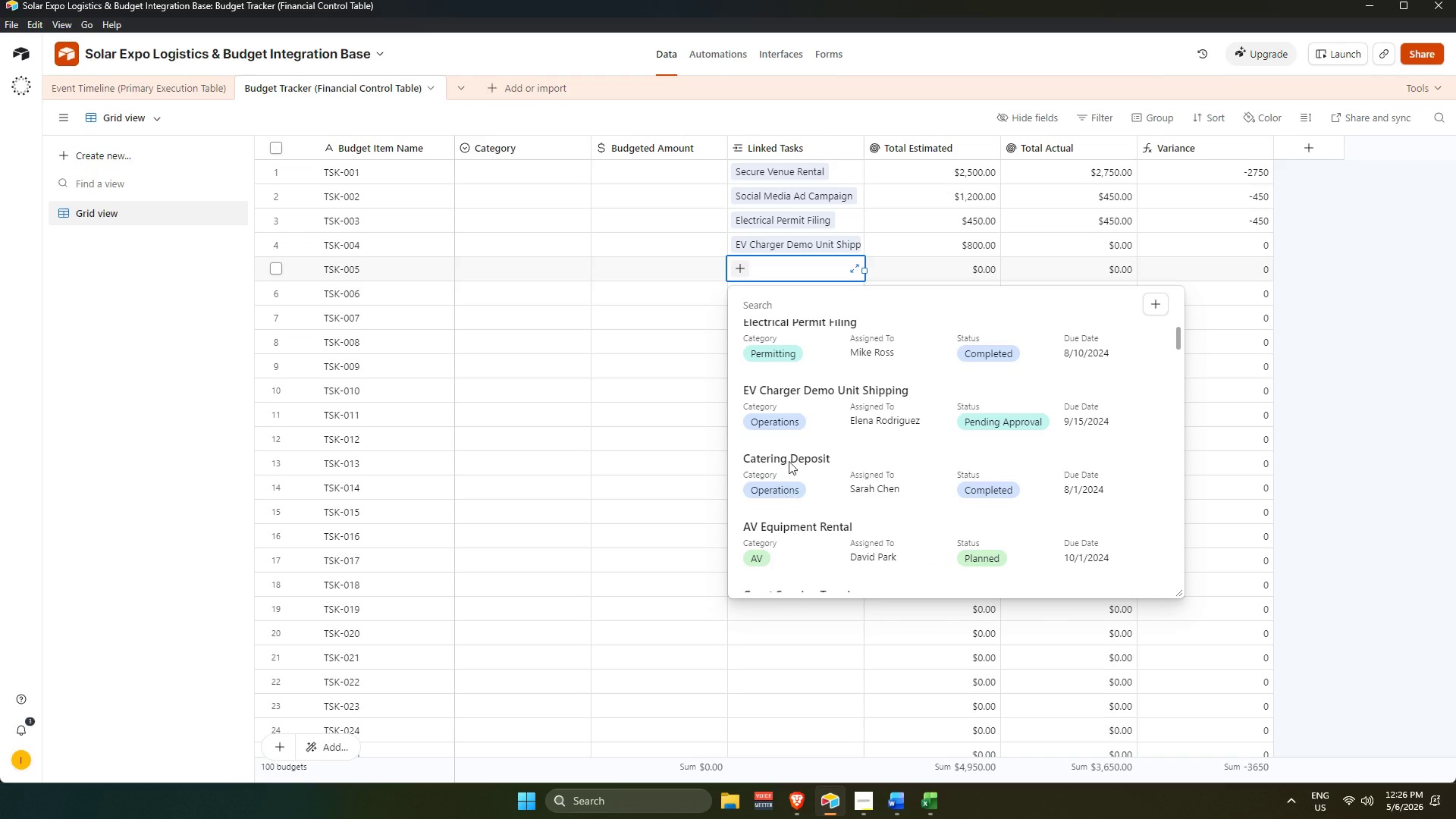 
left_click([1314, 328])
 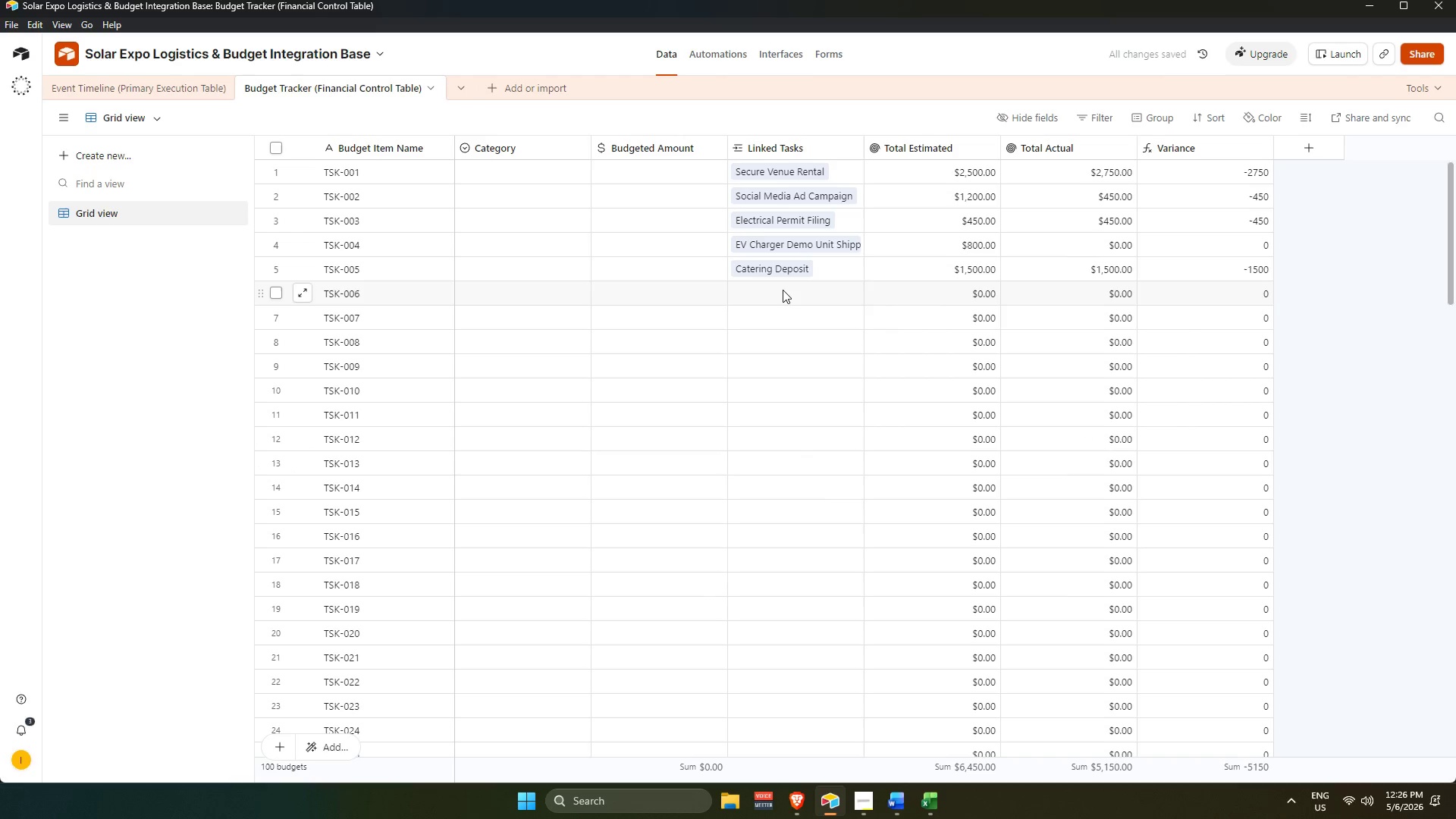 
scroll: coordinate [834, 325], scroll_direction: up, amount: 8.0
 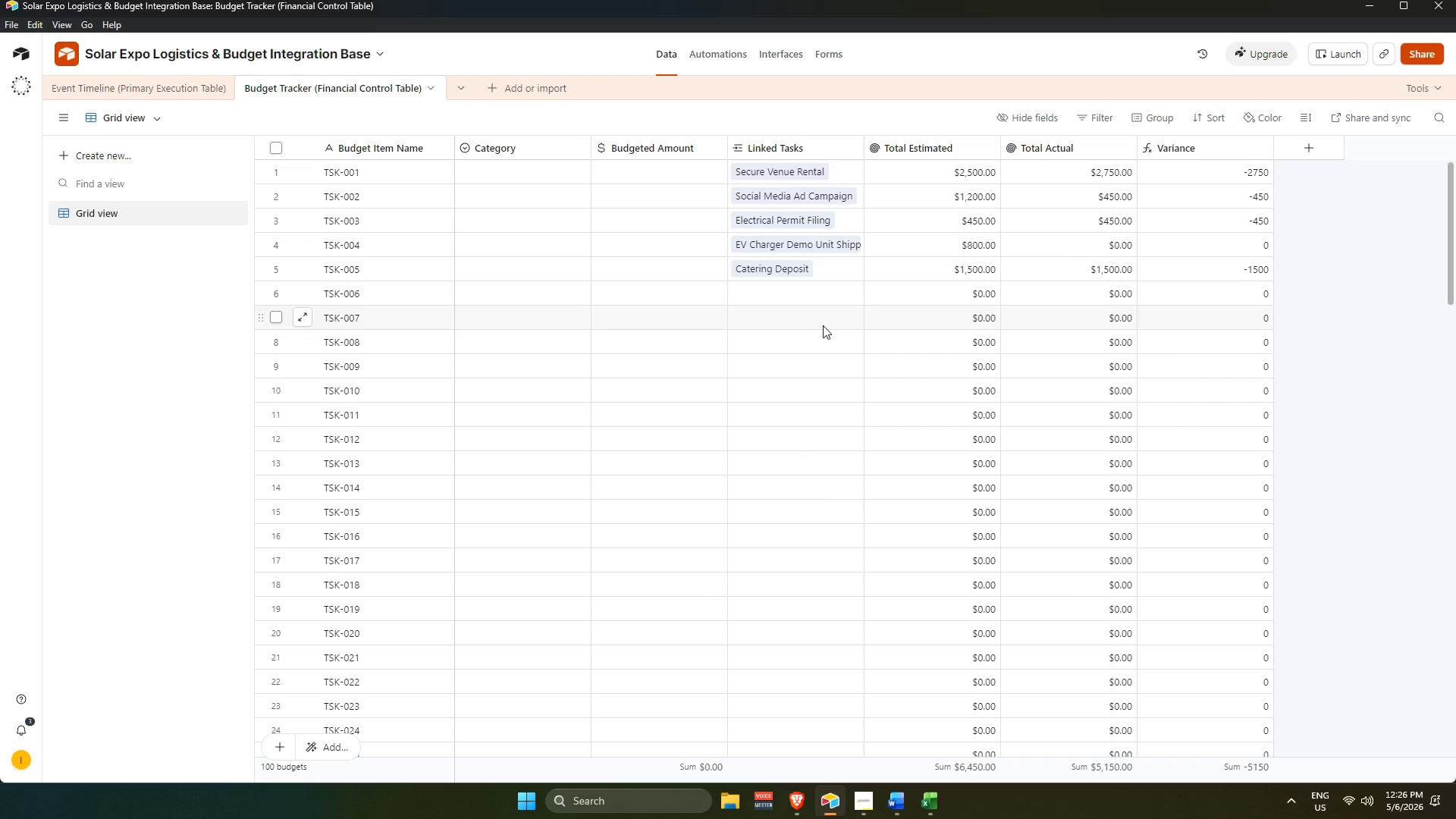 
wait(10.46)
 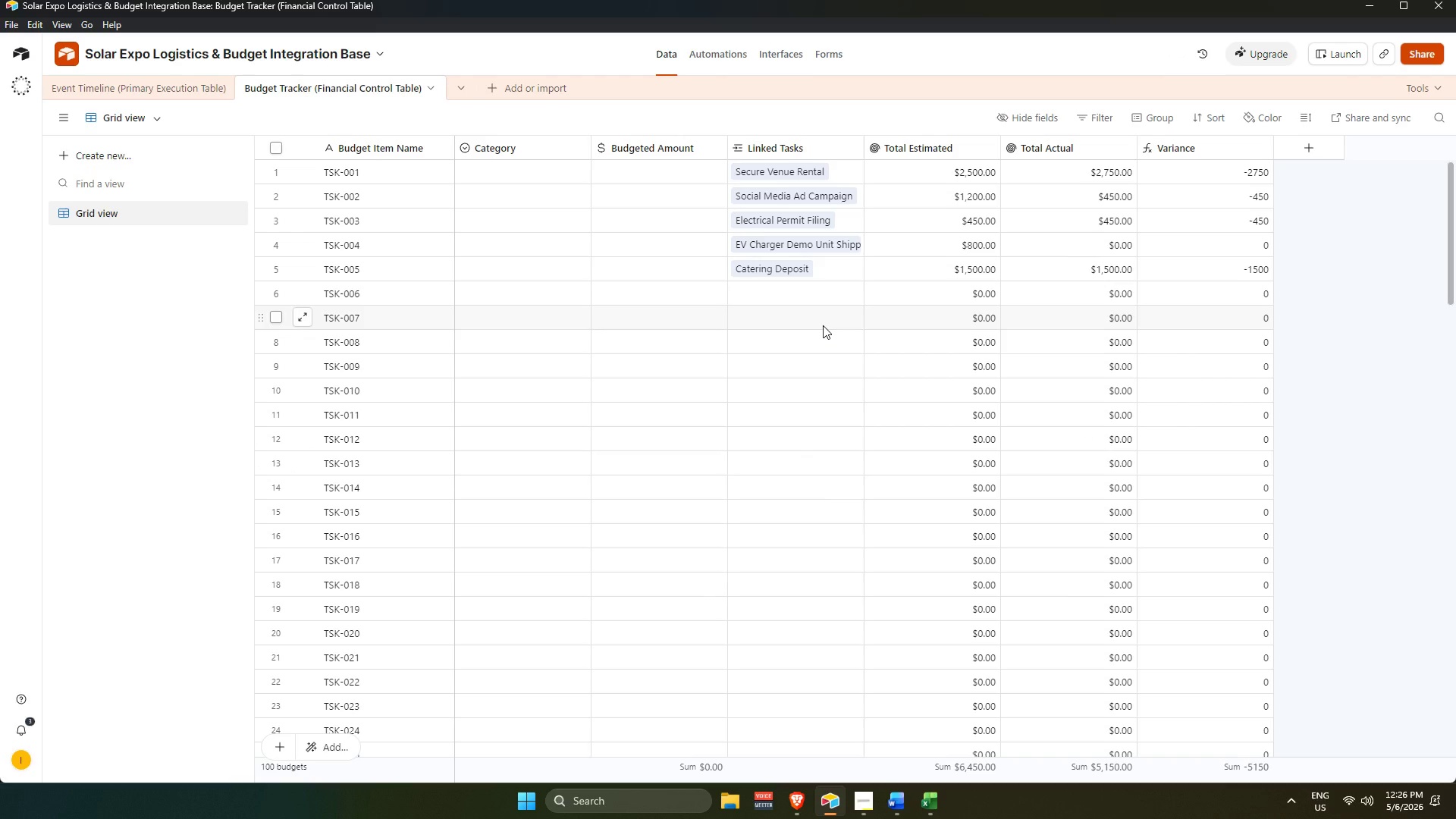 
double_click([1079, 143])
 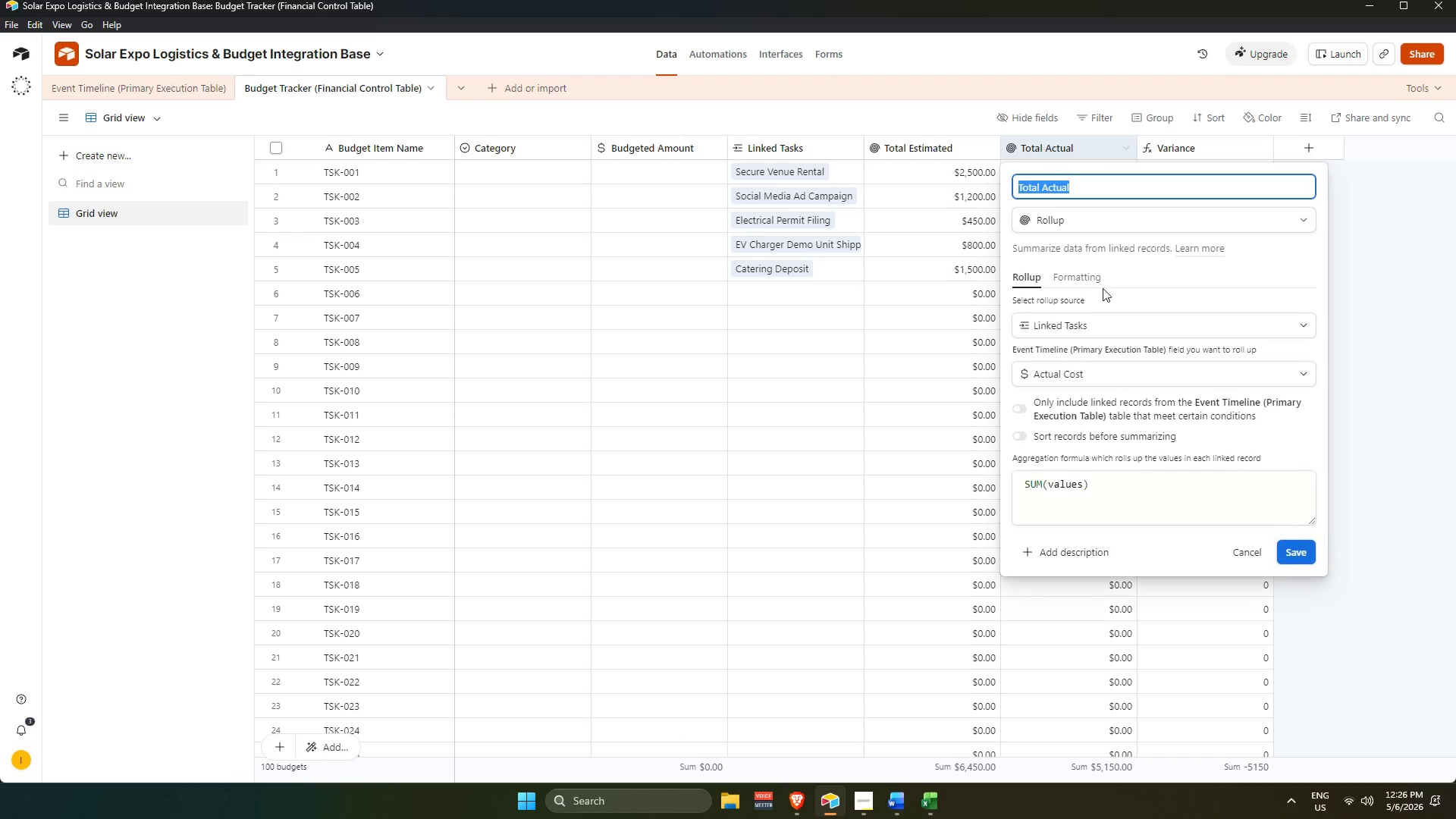 
scroll: coordinate [1119, 384], scroll_direction: up, amount: 2.0
 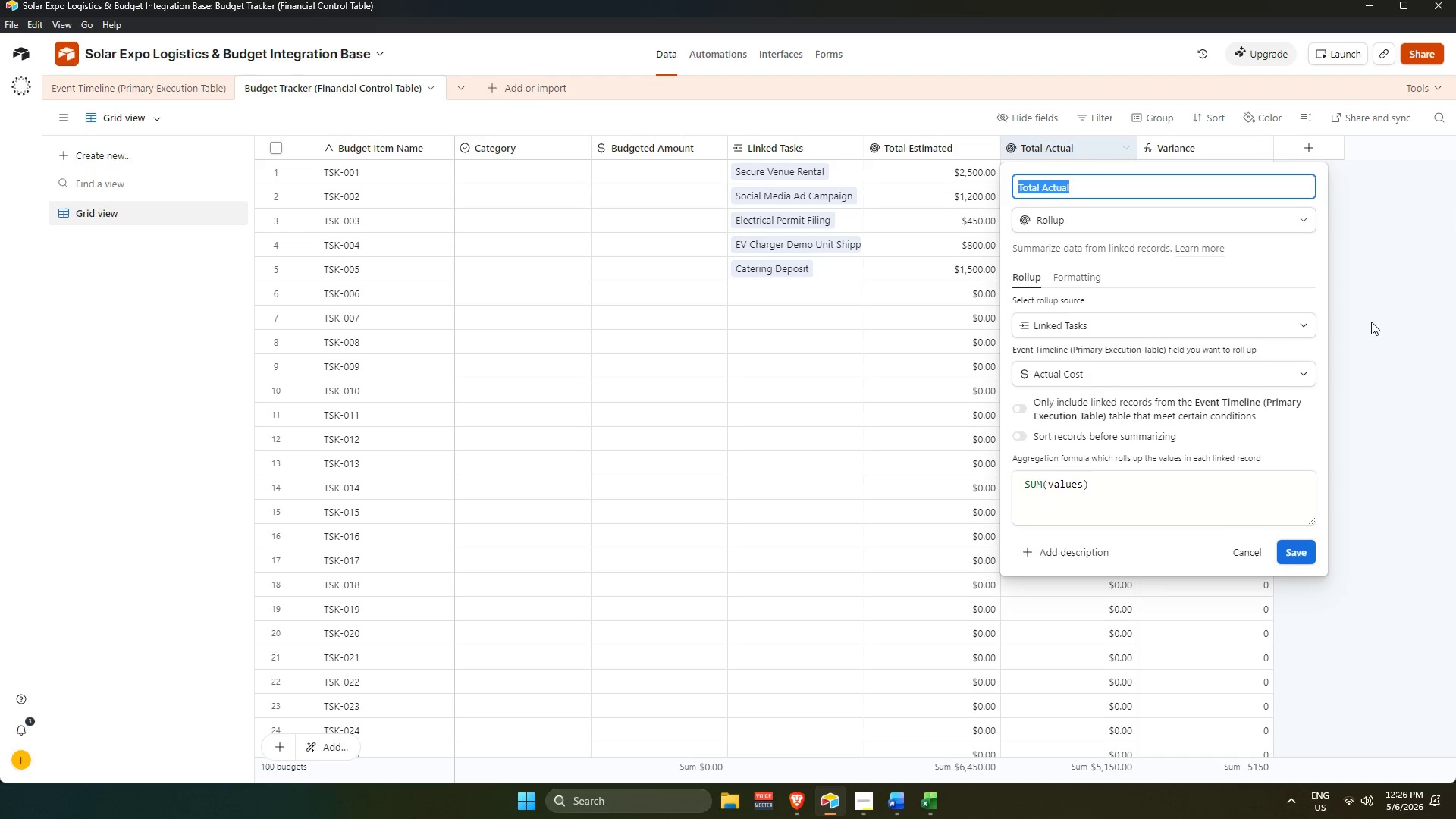 
left_click([1386, 315])
 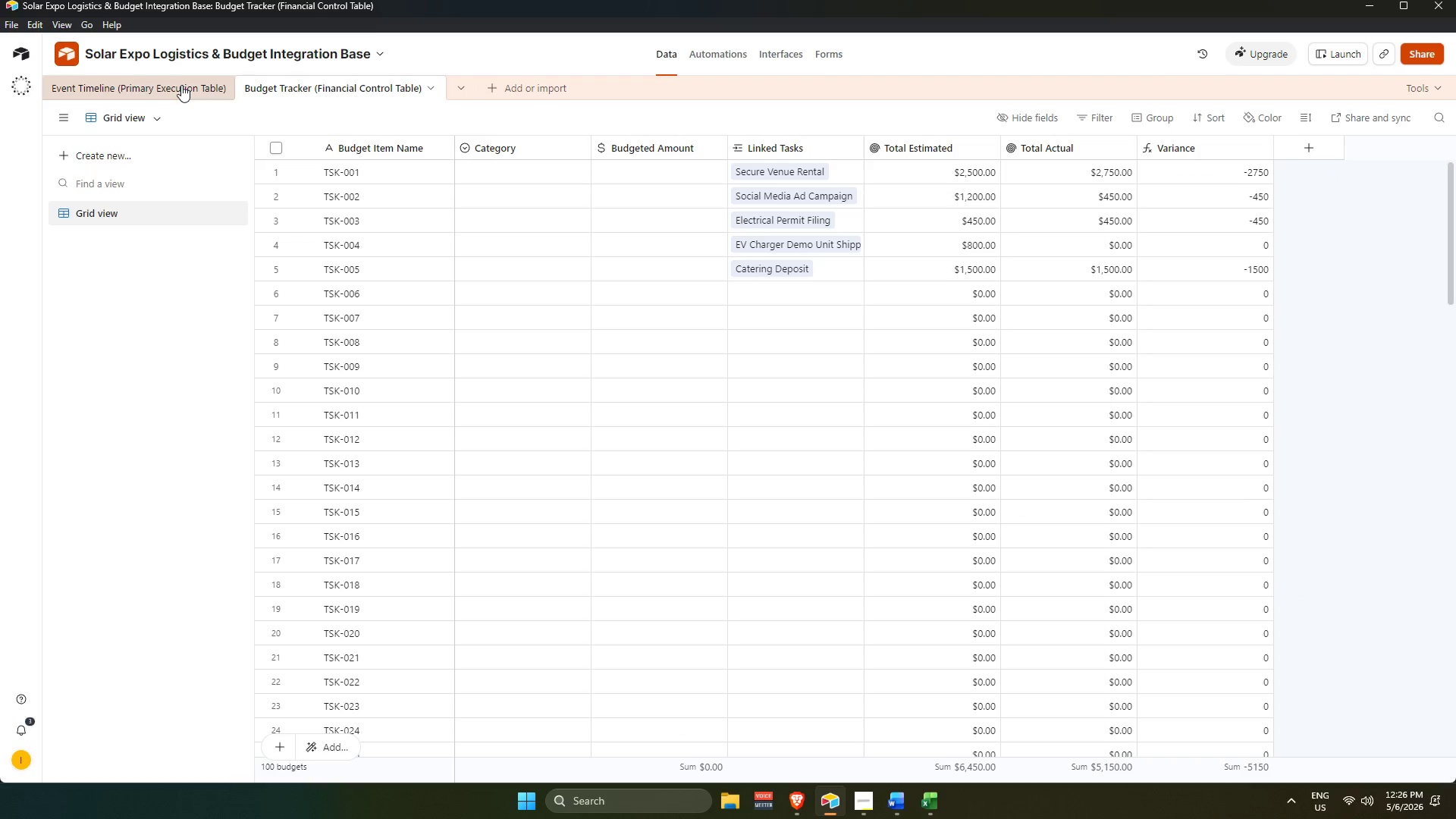 
left_click([181, 85])
 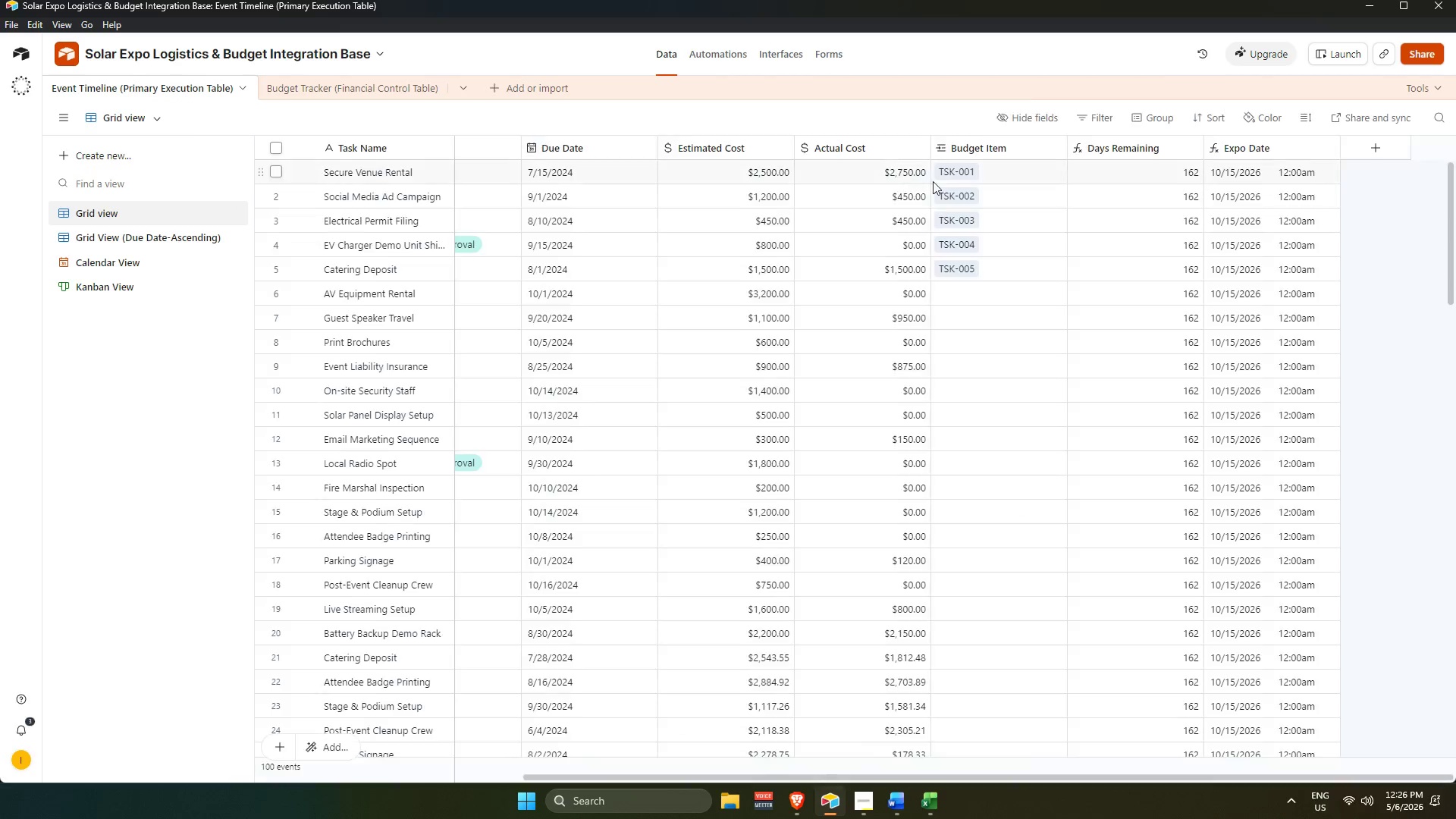 
scroll: coordinate [1106, 210], scroll_direction: up, amount: 3.0
 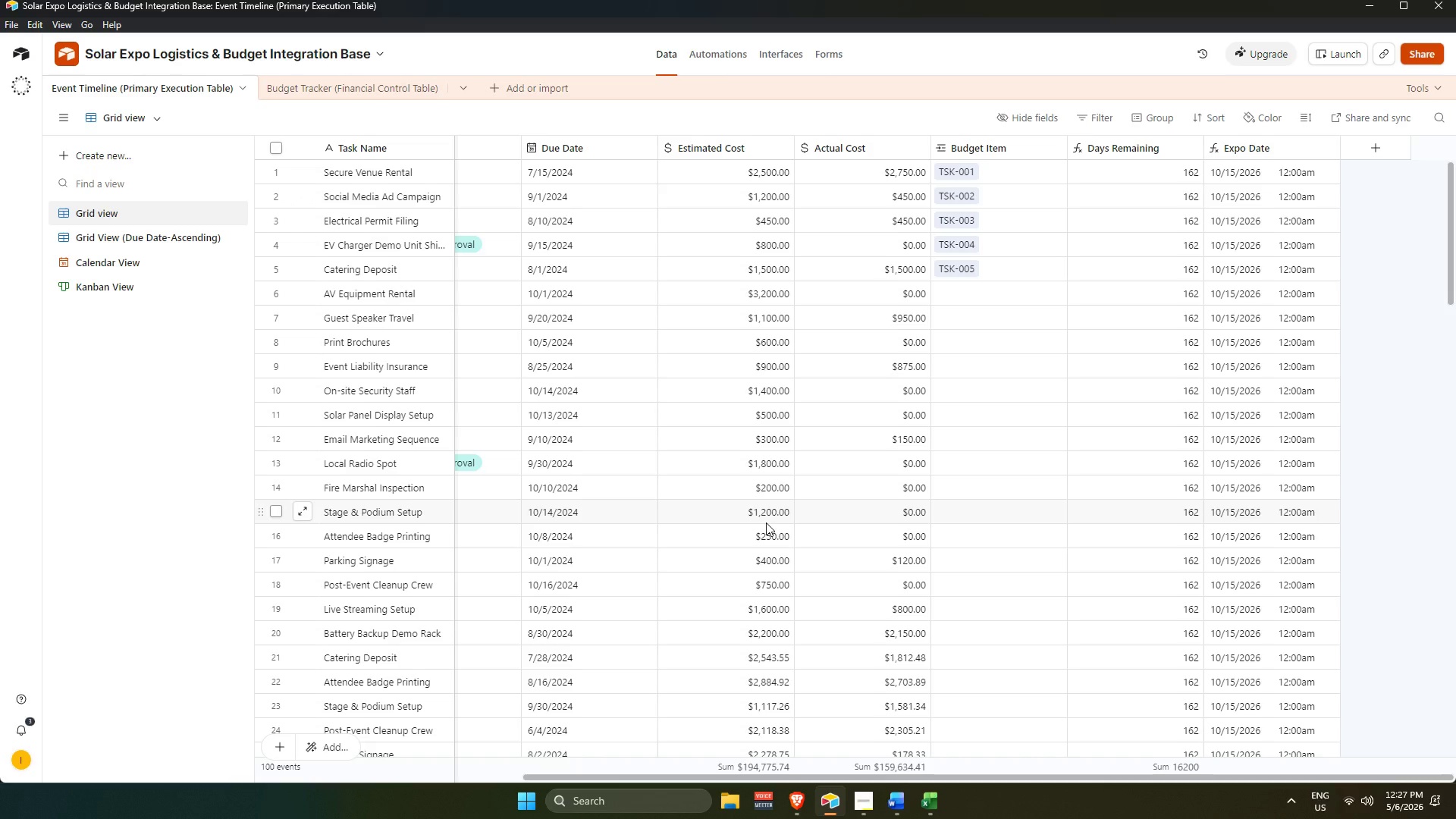 
wait(11.6)
 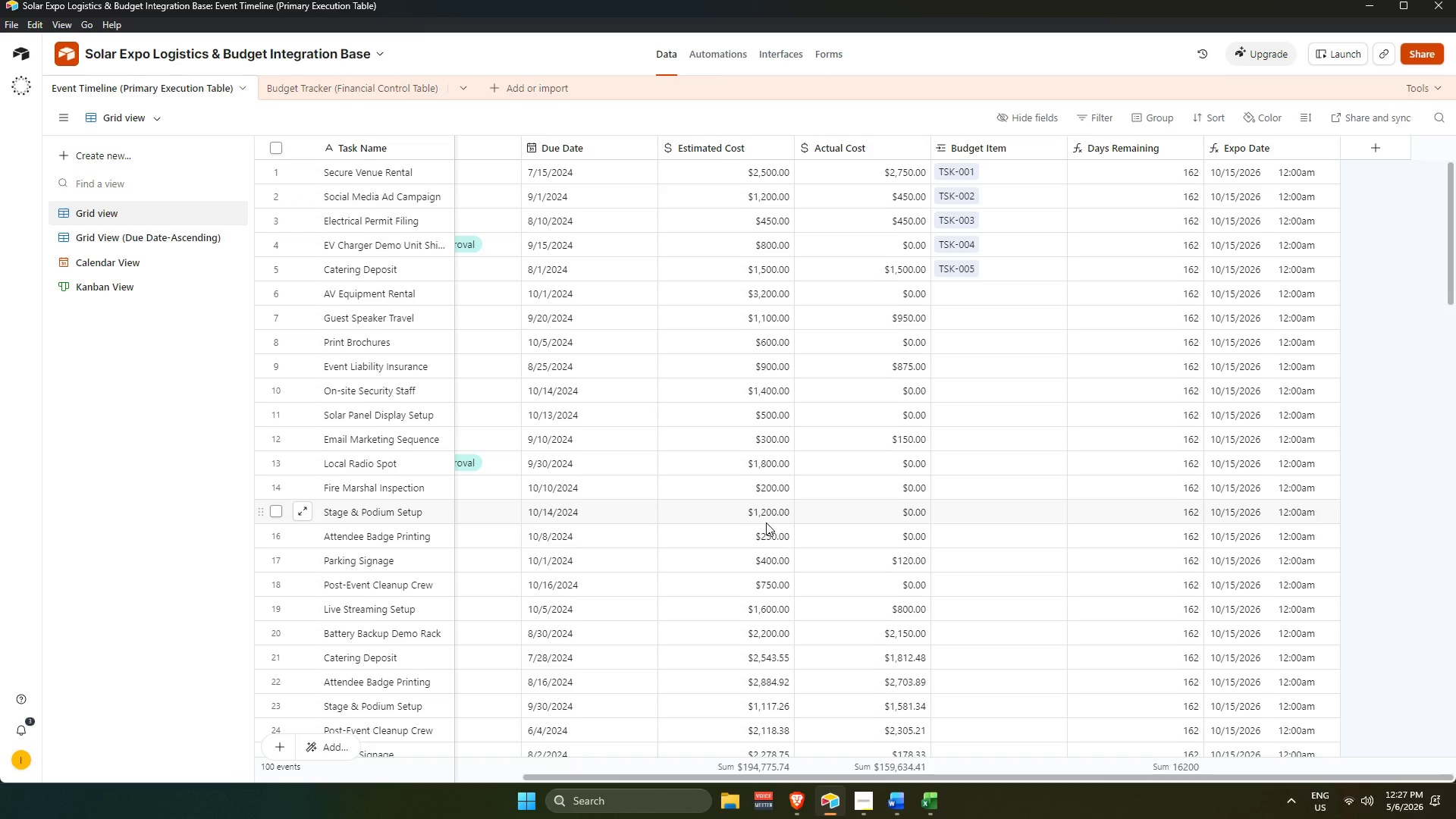 
left_click([378, 93])
 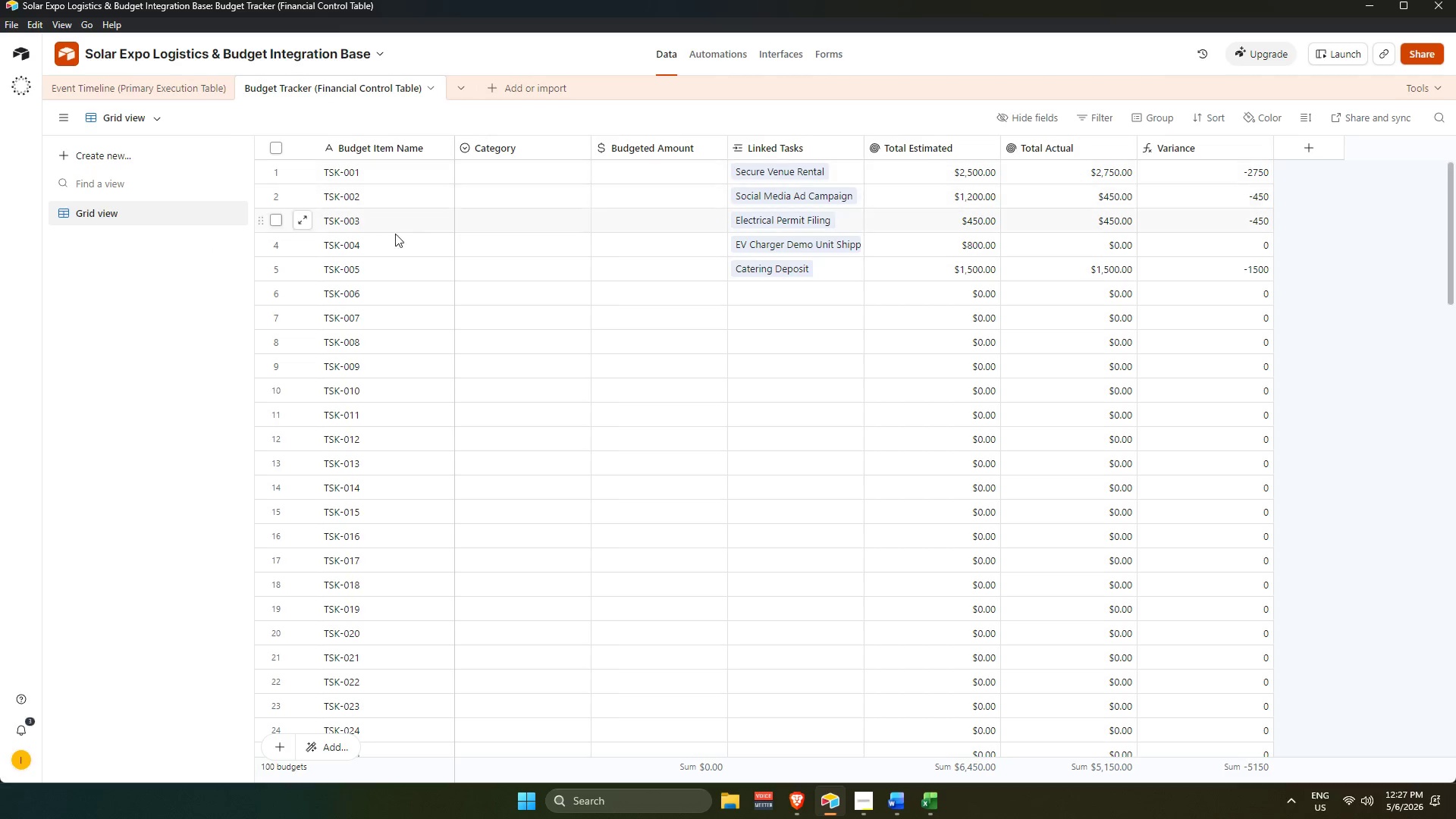 
scroll: coordinate [693, 324], scroll_direction: up, amount: 4.0
 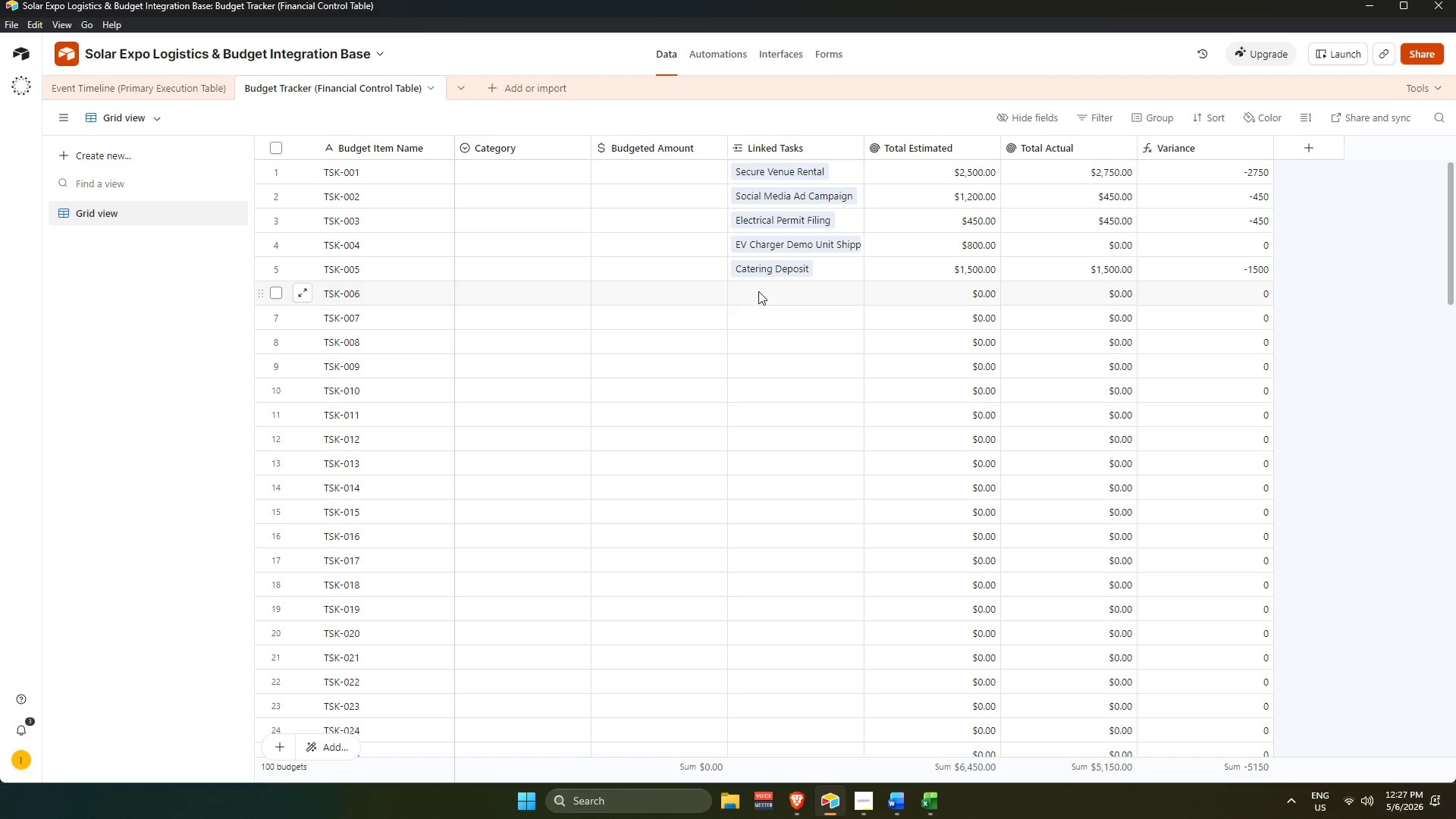 
left_click([758, 291])
 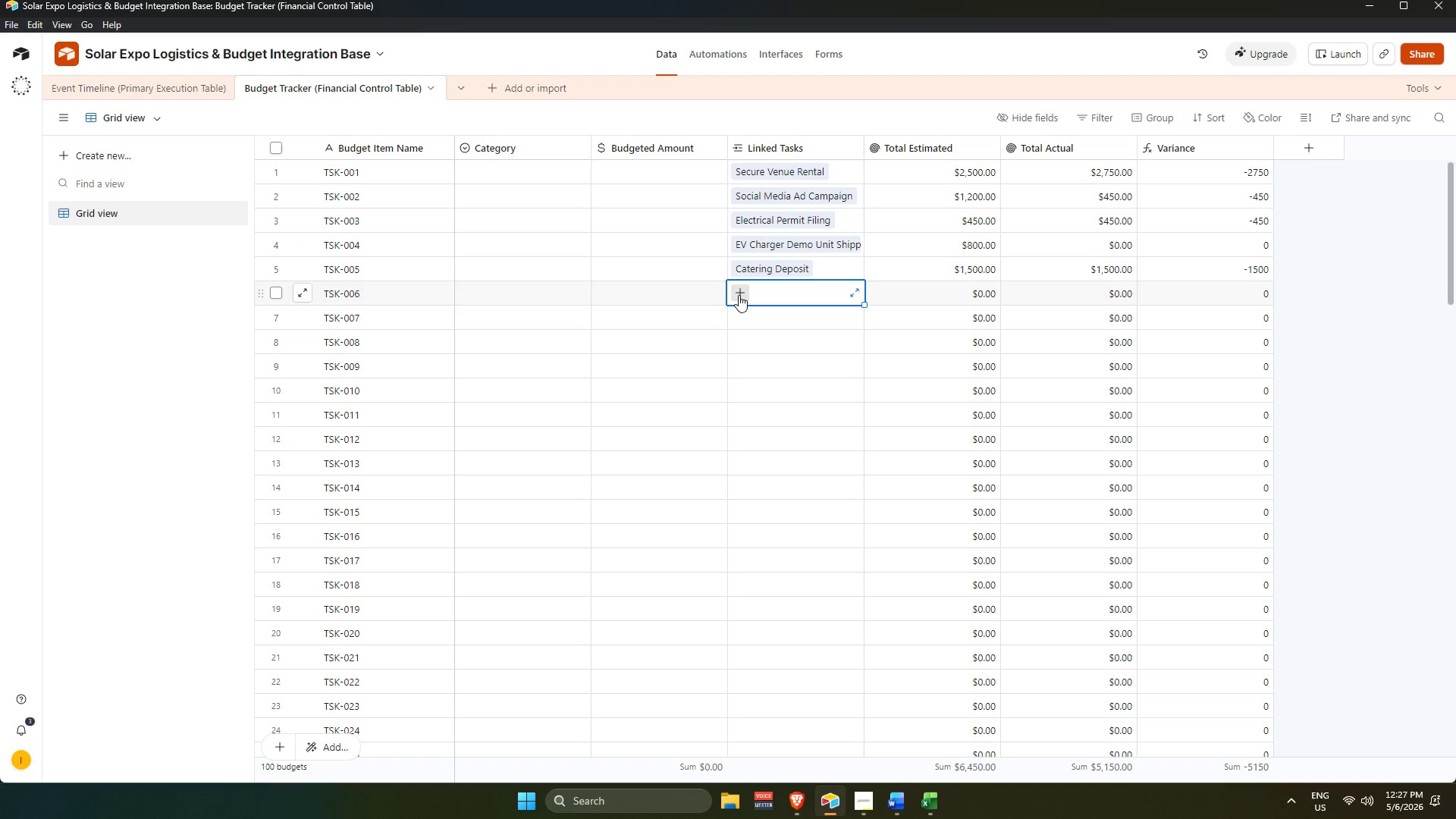 
wait(9.61)
 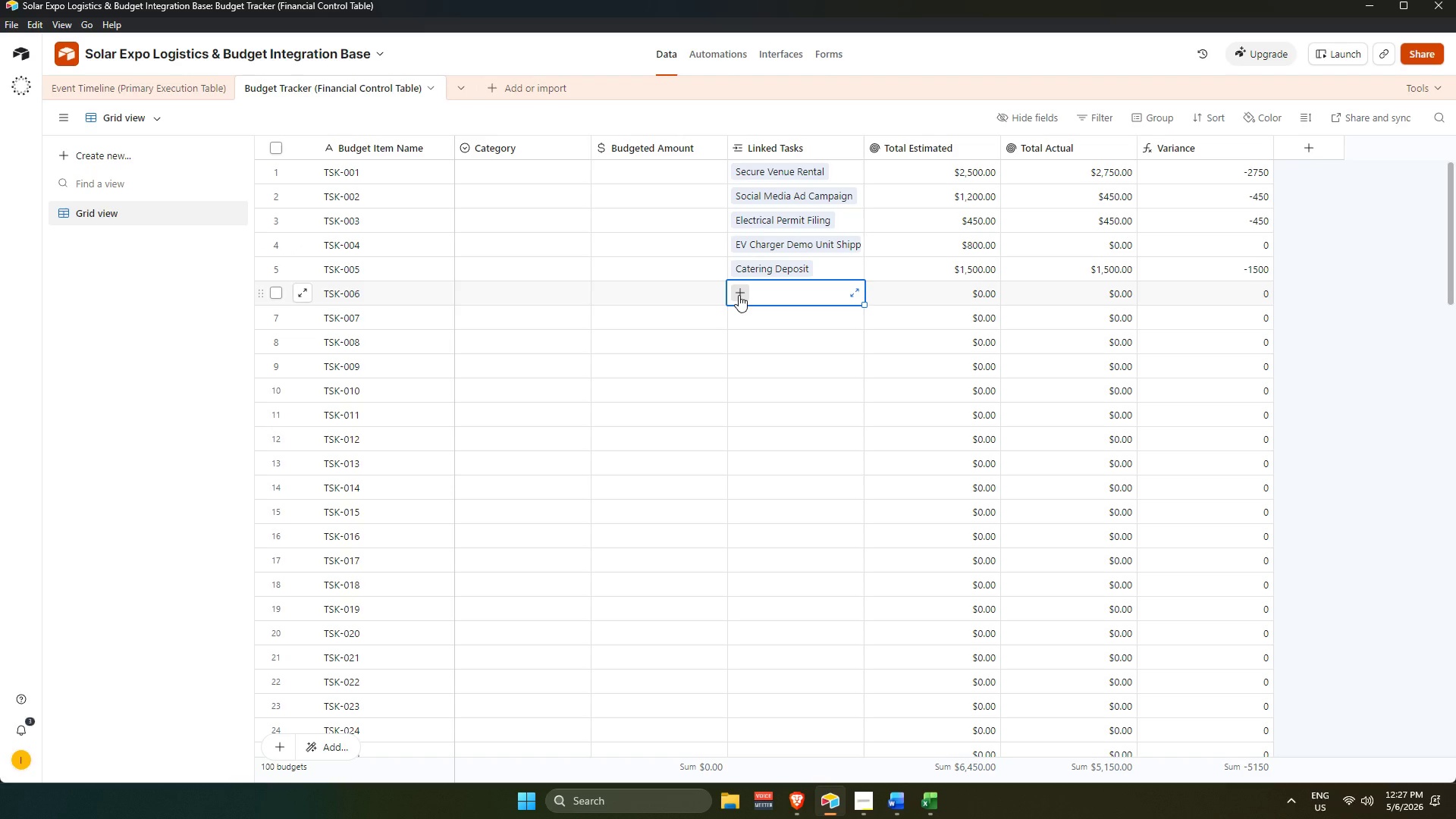 
scroll: coordinate [409, 165], scroll_direction: up, amount: 2.0
 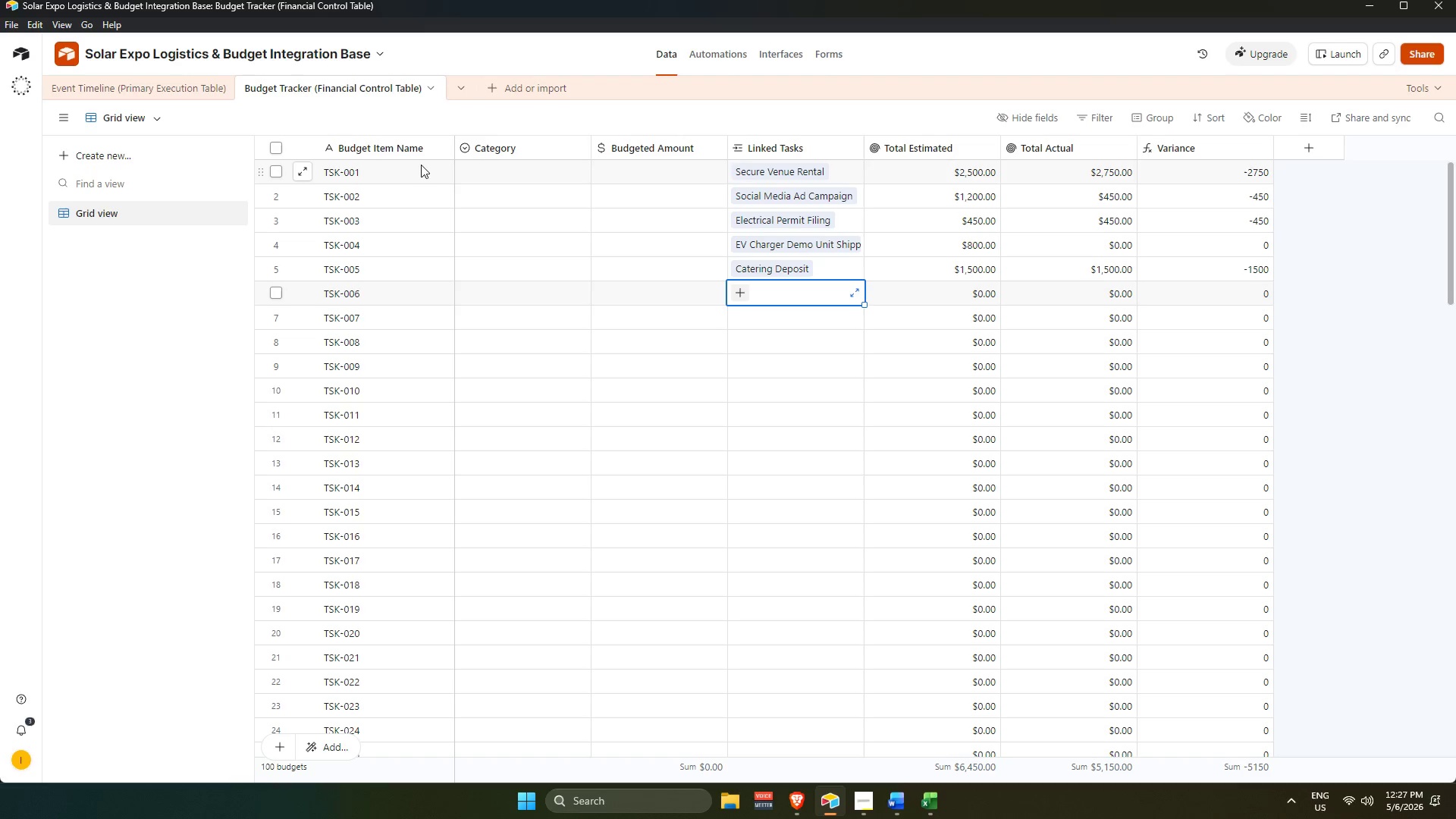 
left_click([528, 164])
 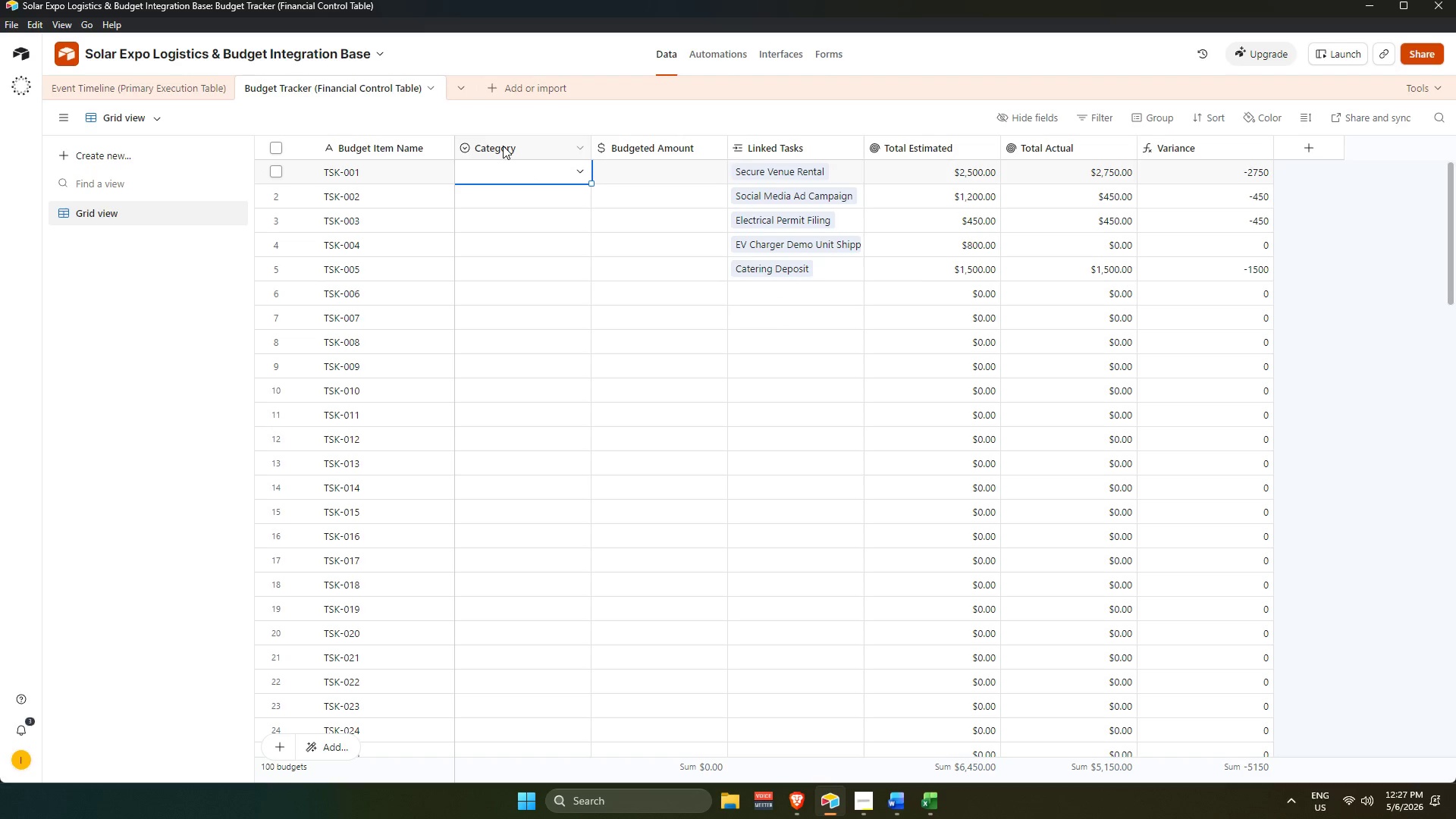 
left_click([503, 145])
 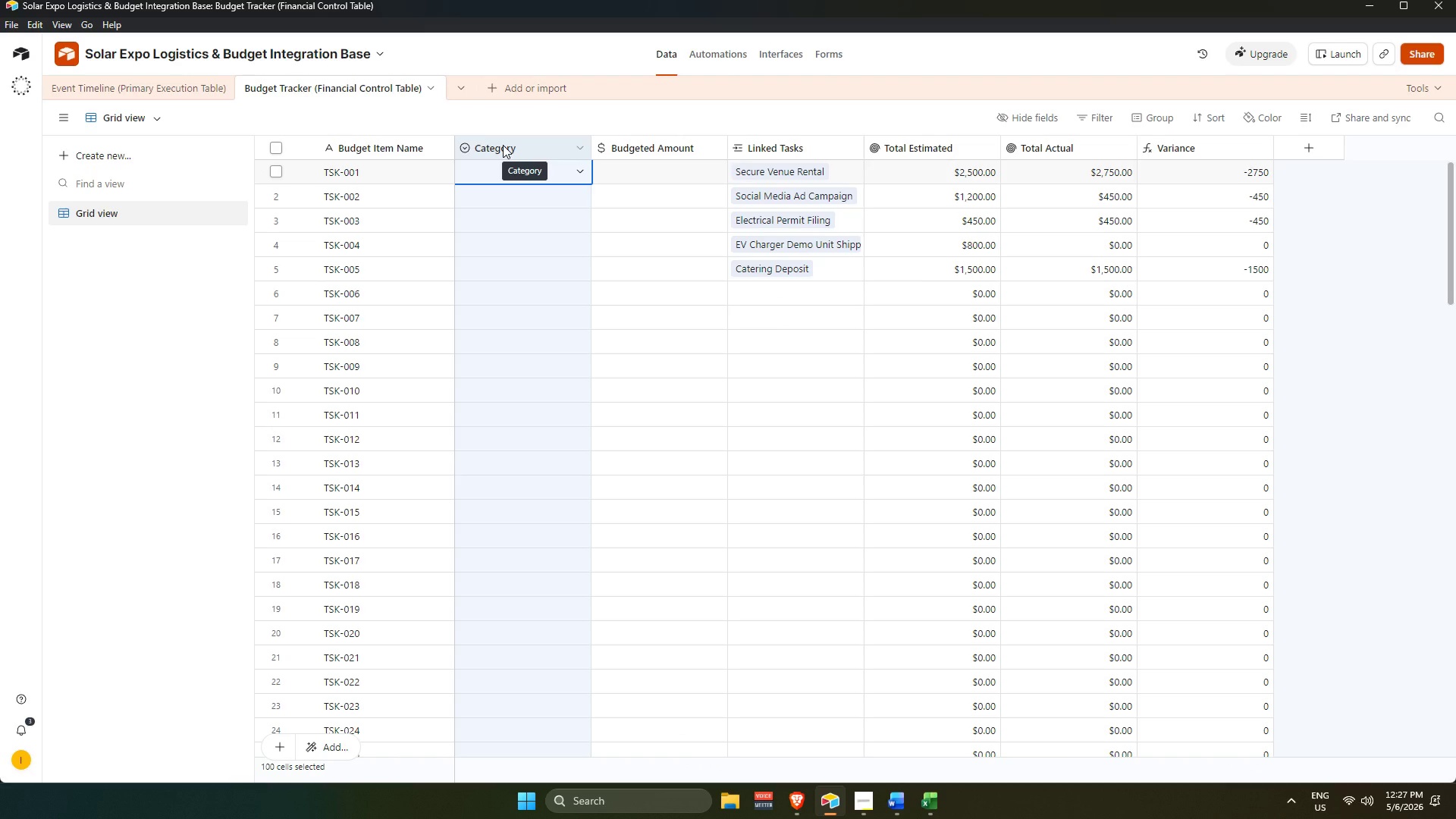 
double_click([503, 145])
 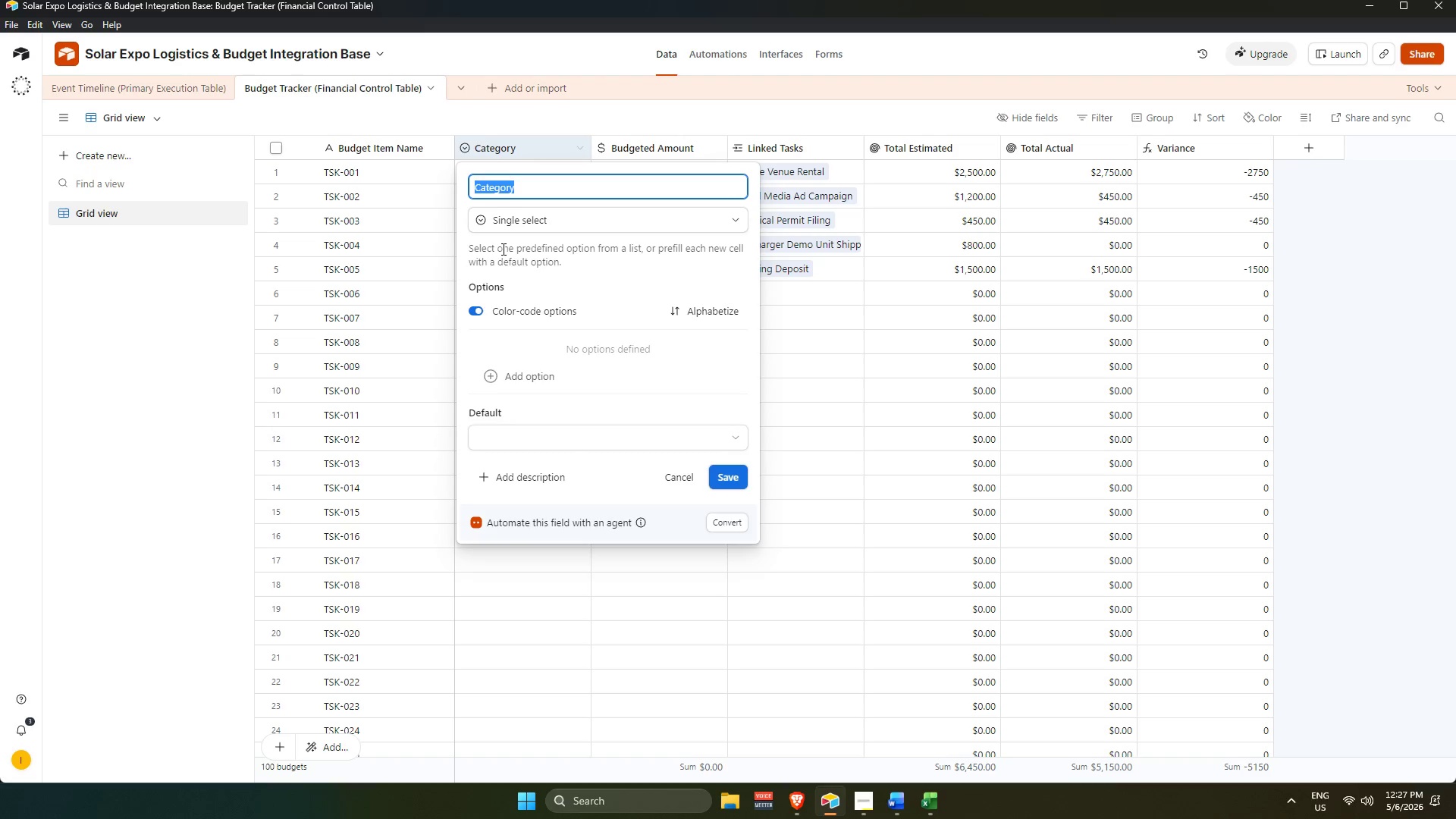 
wait(17.22)
 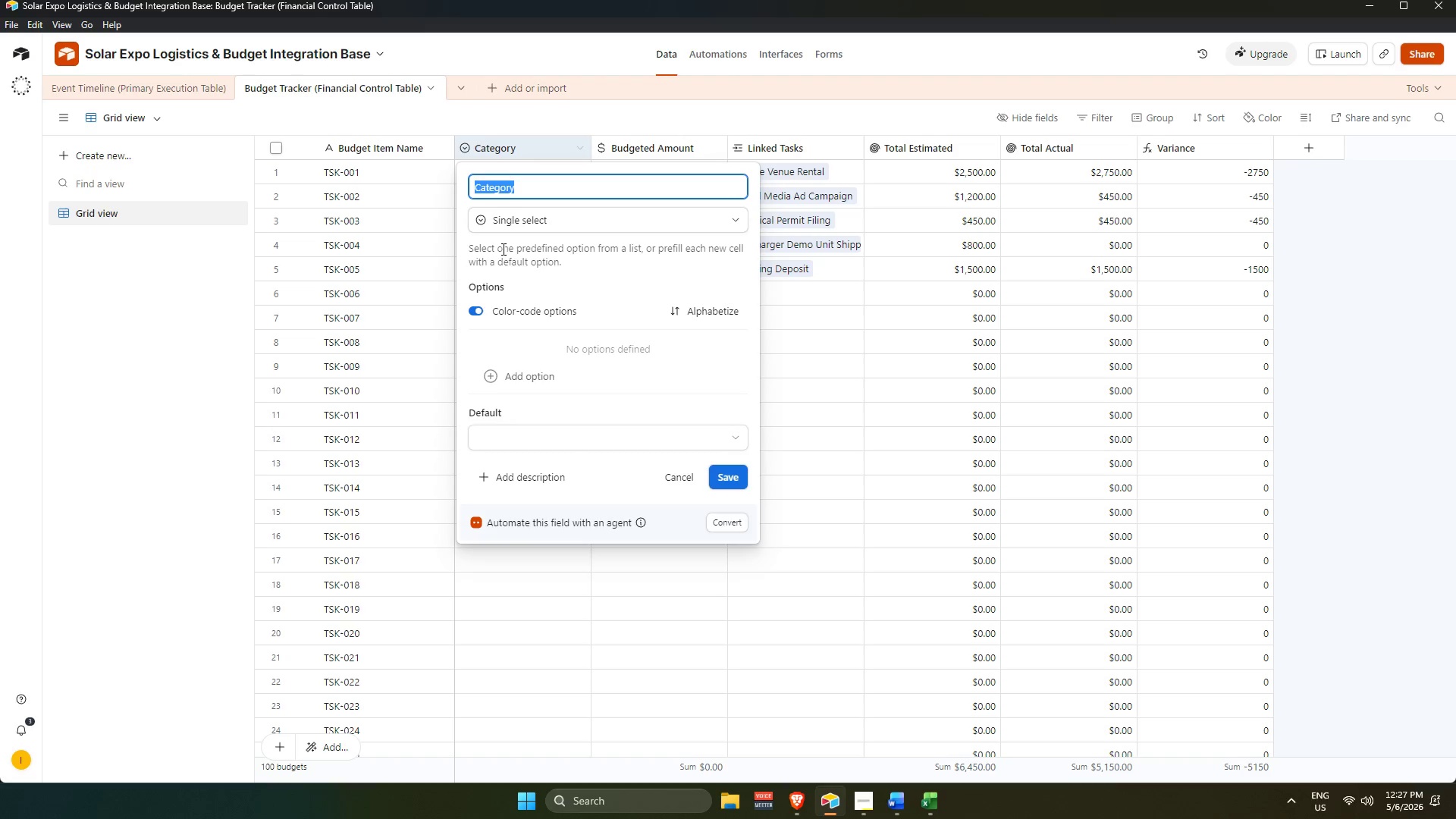 
scroll: coordinate [796, 329], scroll_direction: up, amount: 4.0
 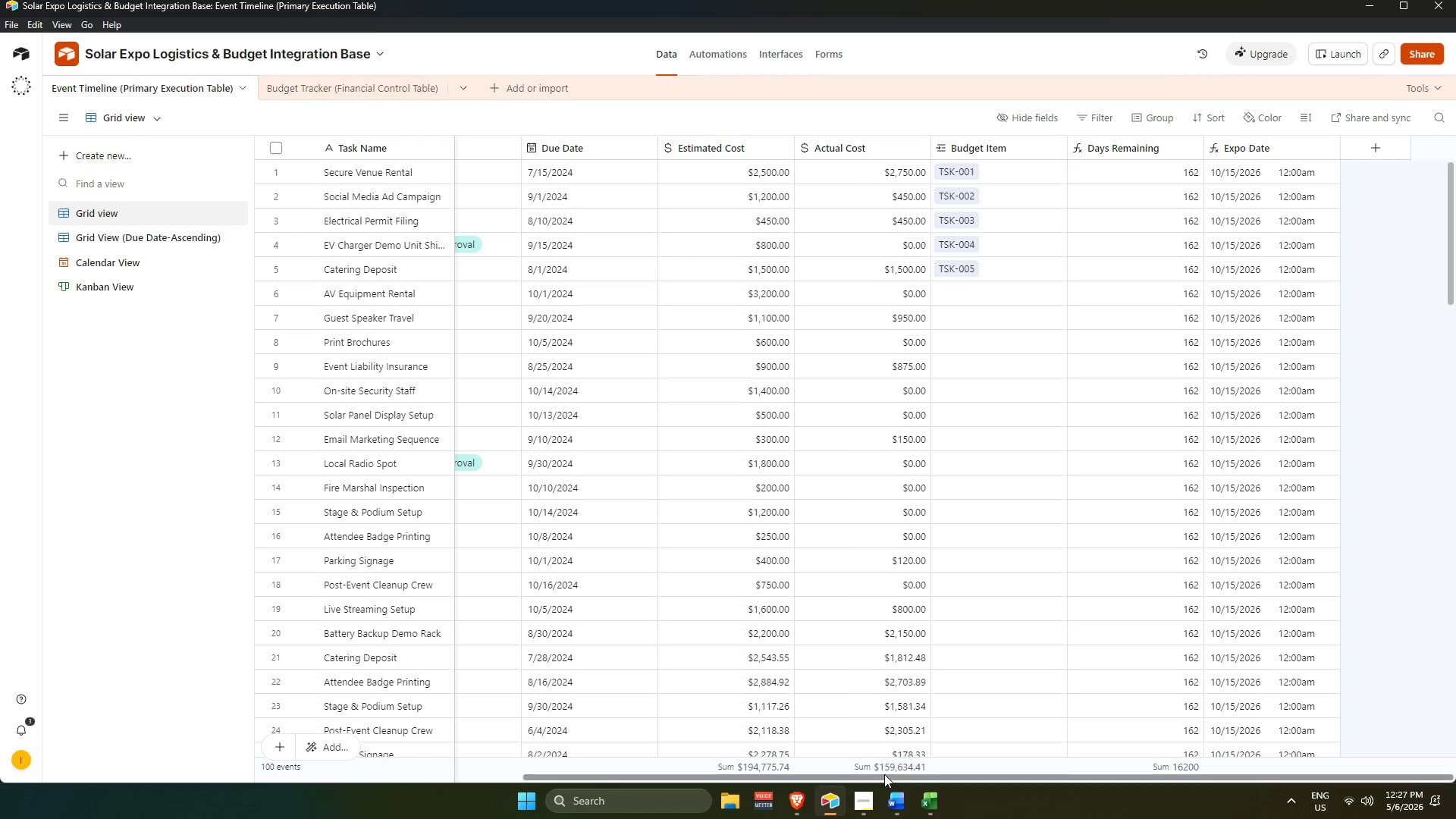 
left_click_drag(start_coordinate=[883, 780], to_coordinate=[526, 775])
 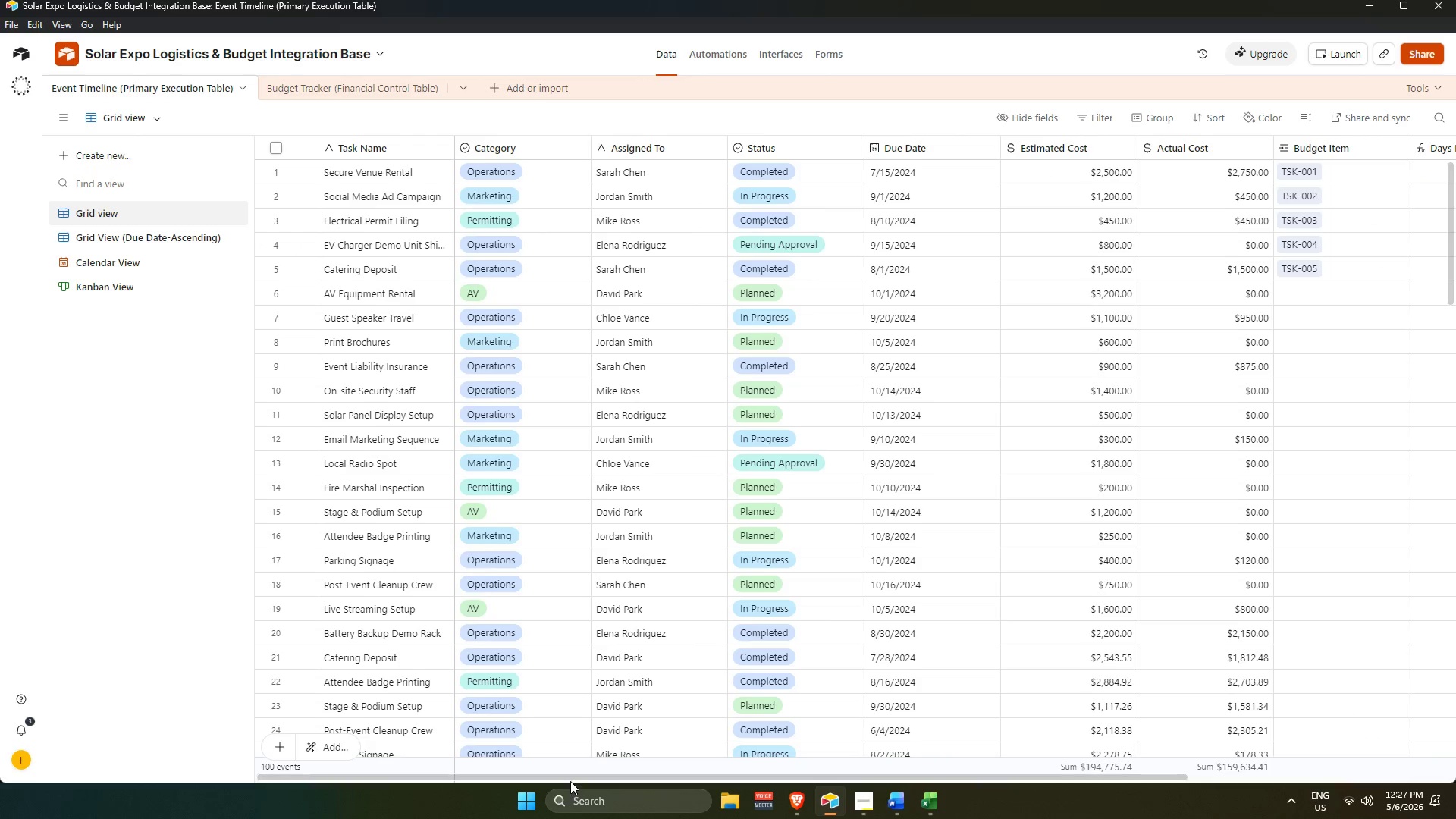 
left_click_drag(start_coordinate=[571, 777], to_coordinate=[503, 776])
 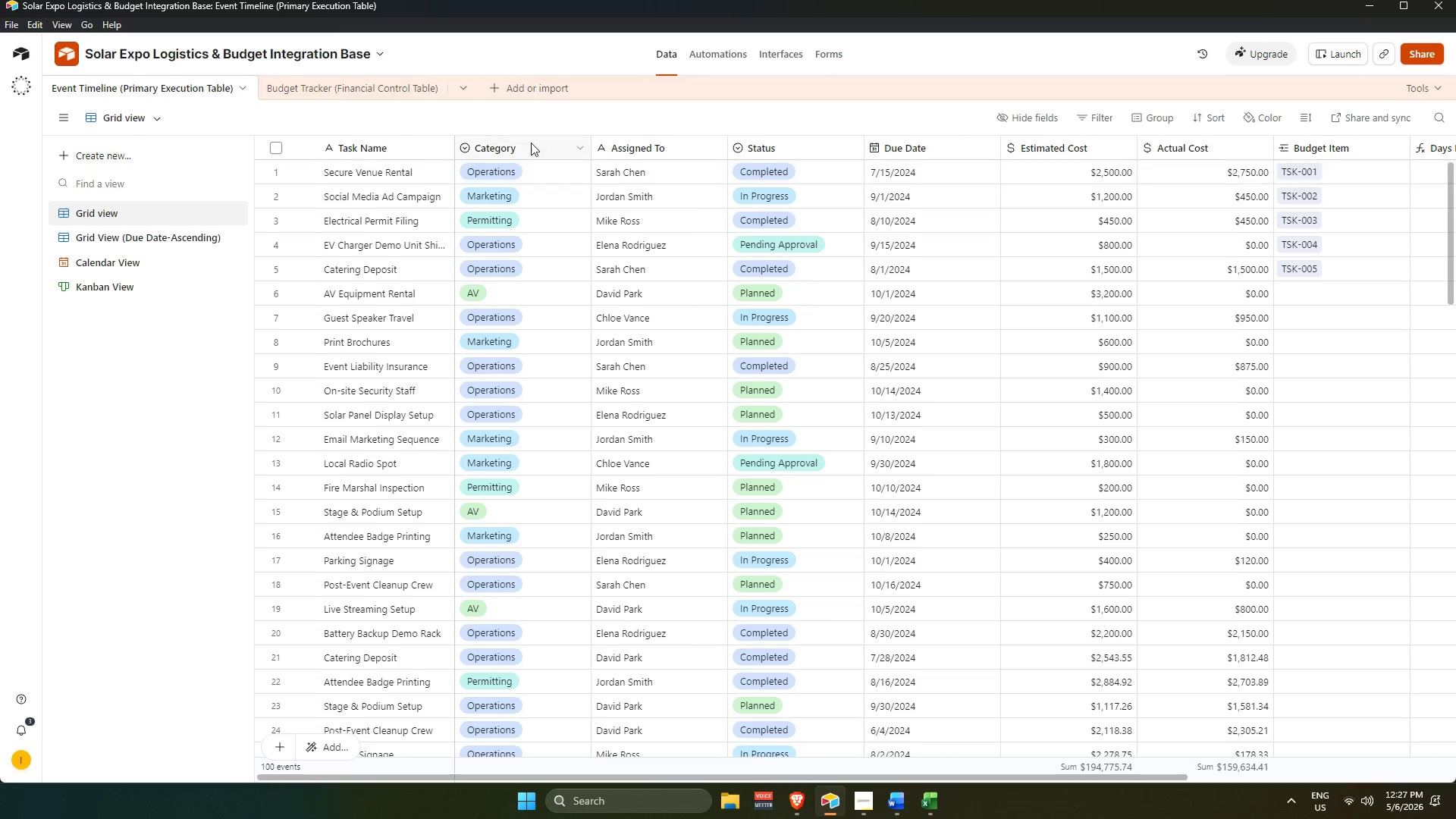 
left_click([528, 141])
 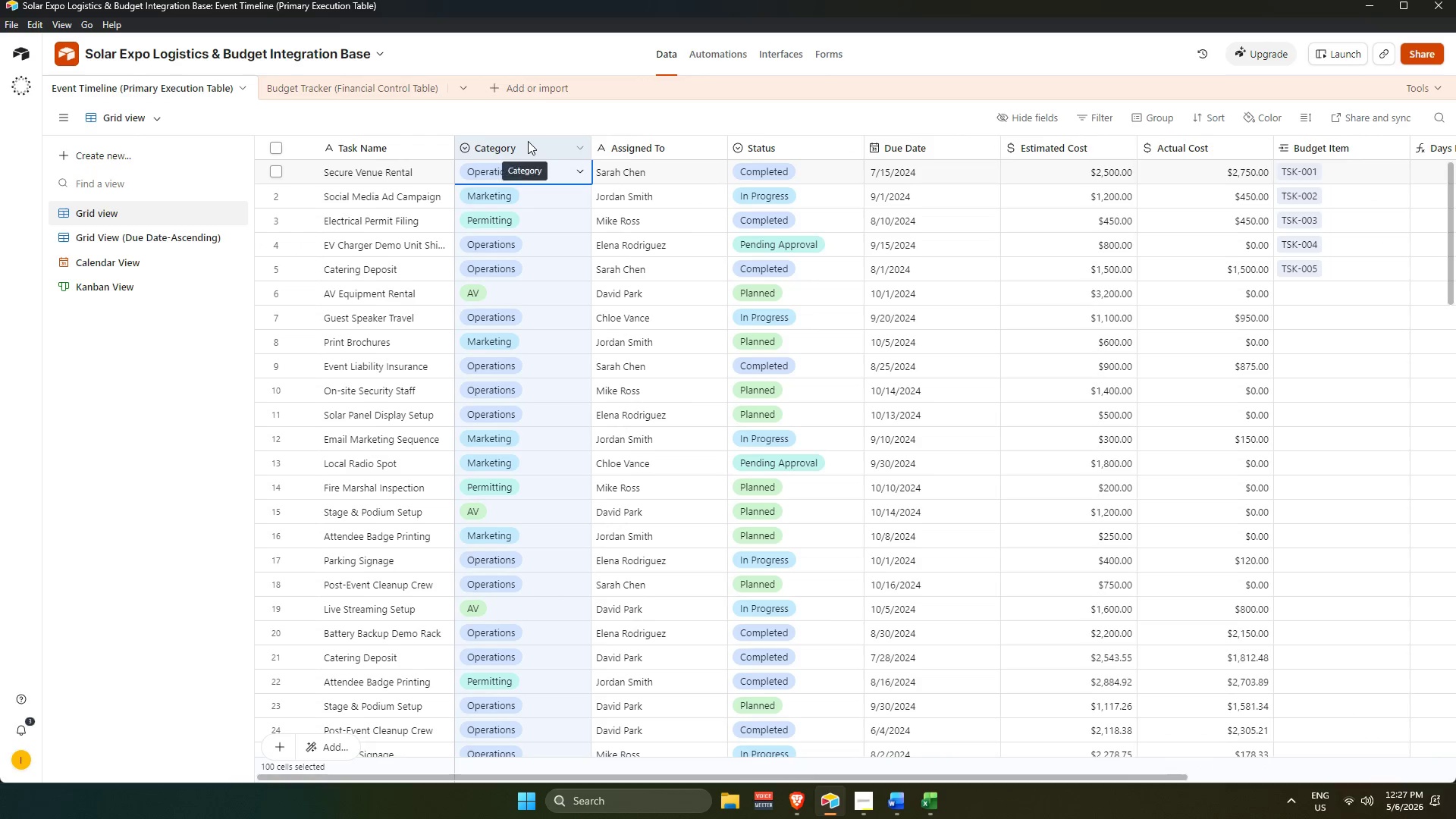 
key(Control+C)
 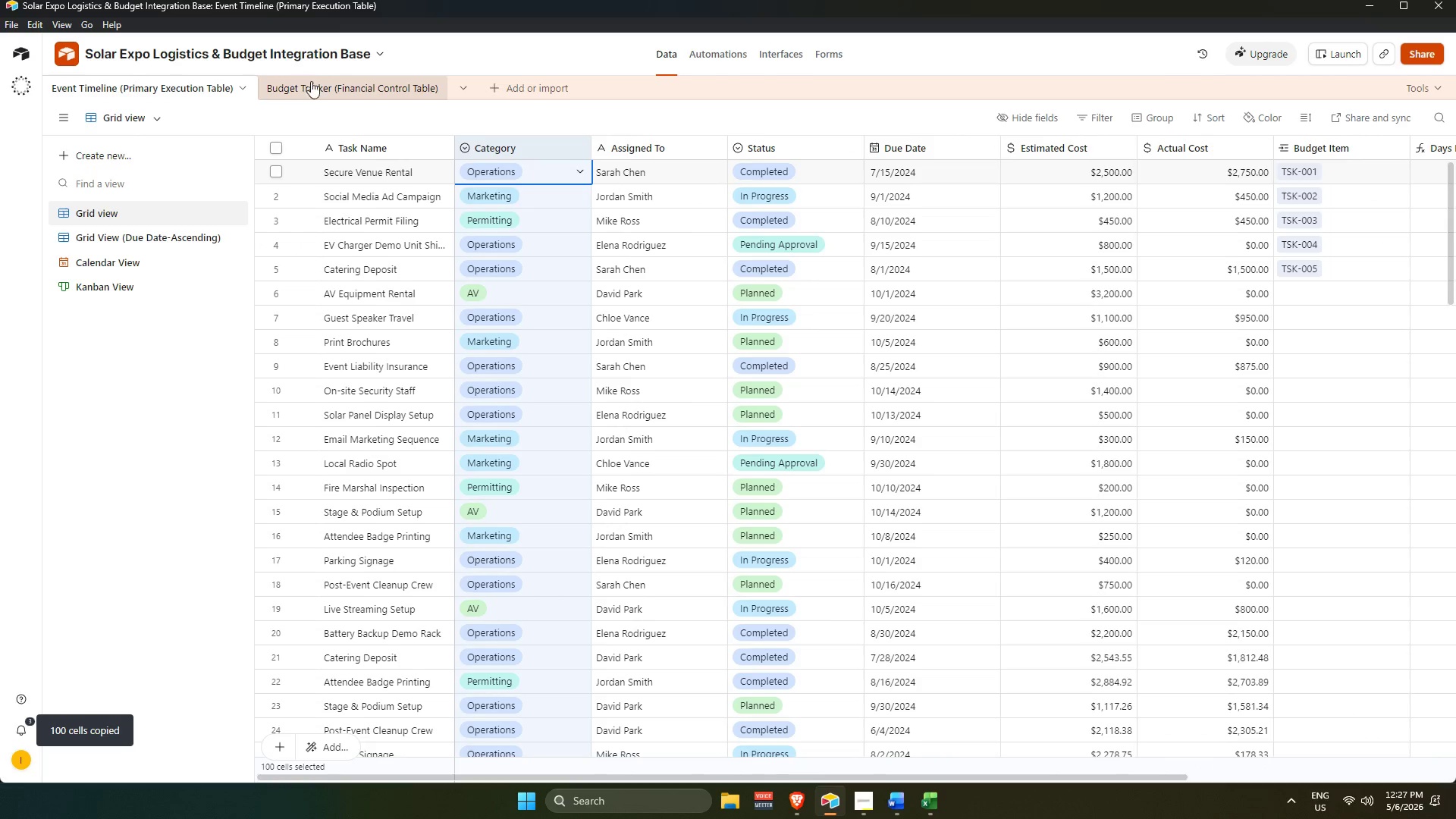 
left_click([318, 82])
 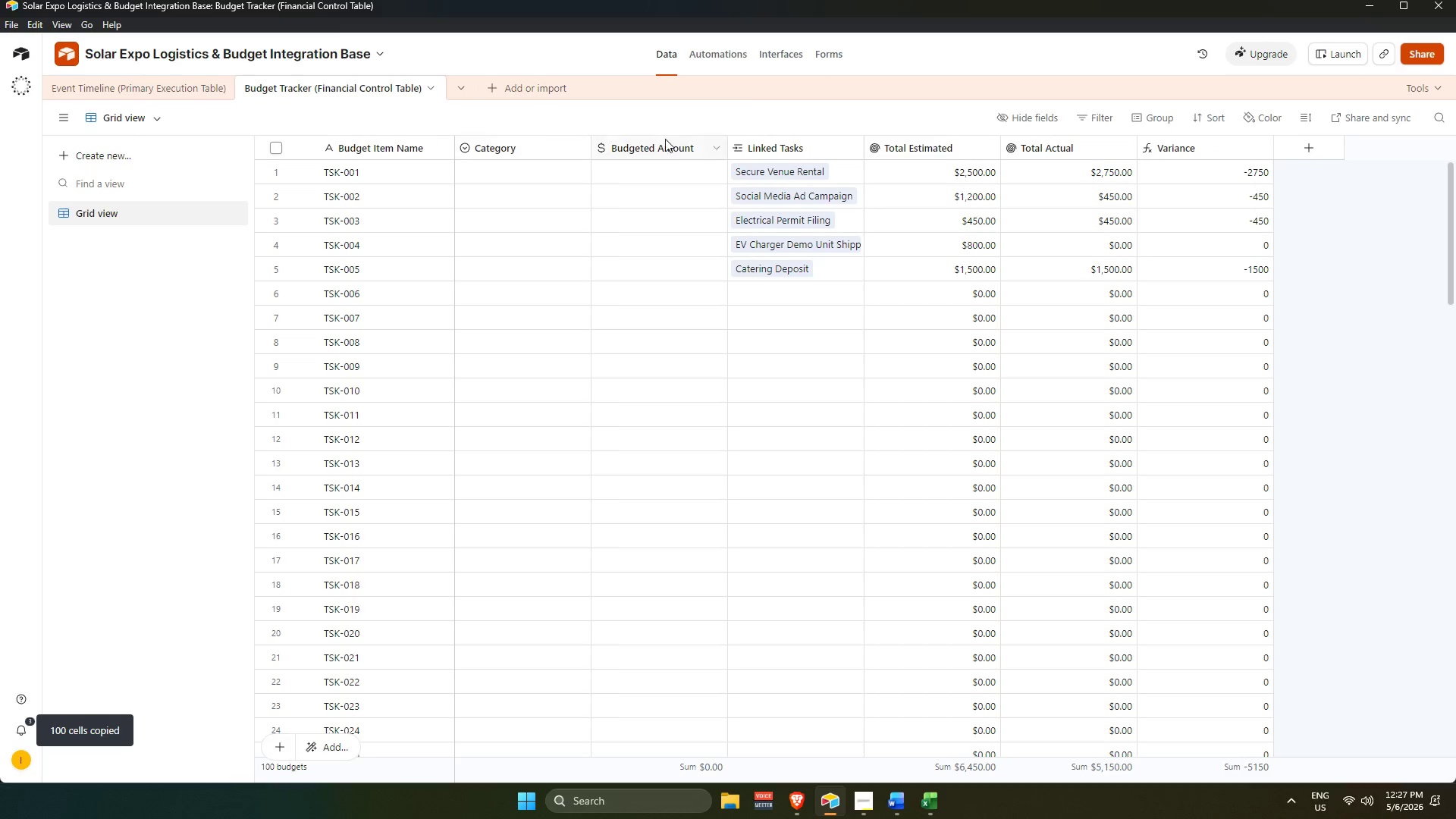 
left_click([535, 141])
 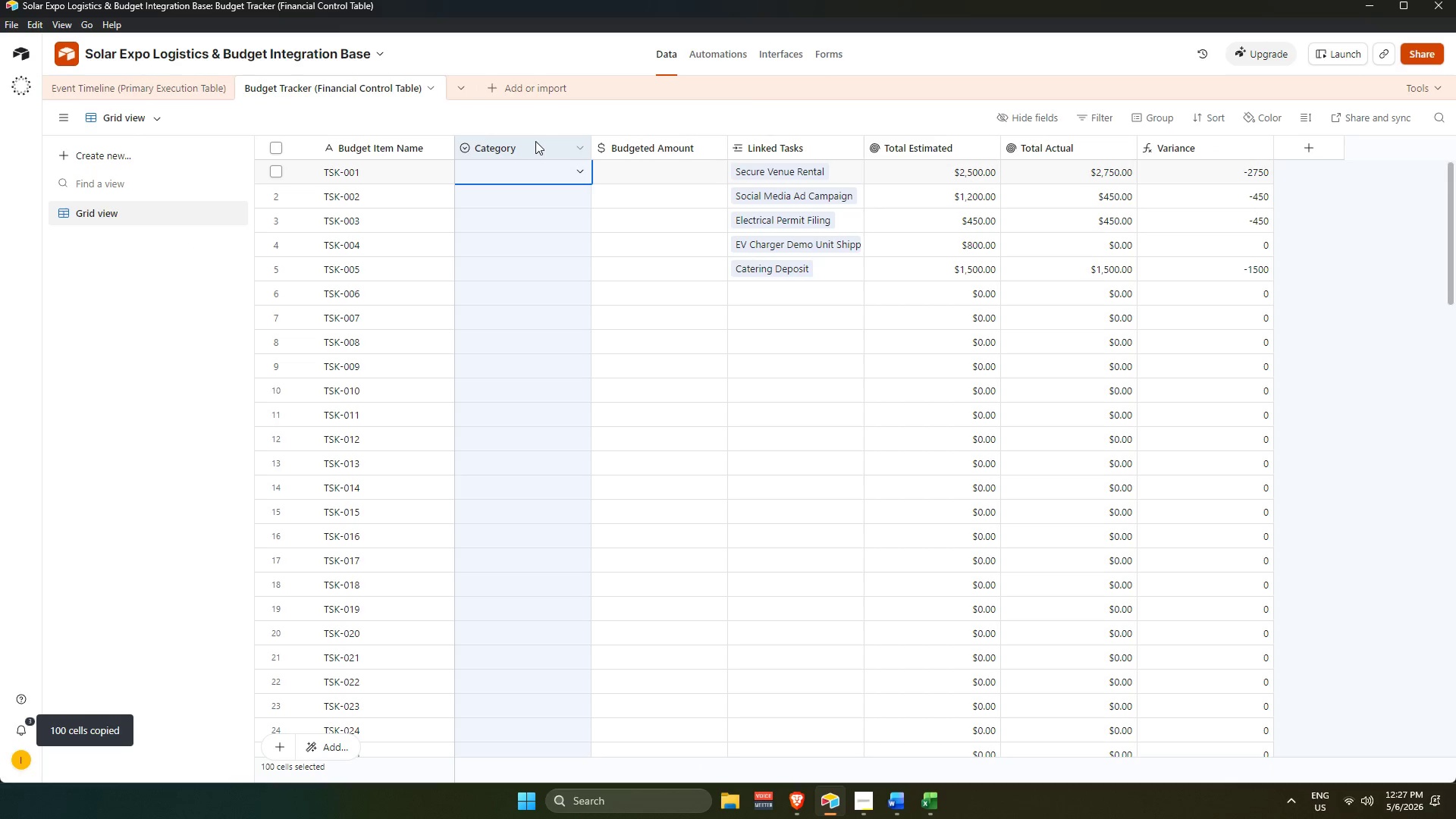 
scroll: coordinate [664, 138], scroll_direction: up, amount: 2.0
 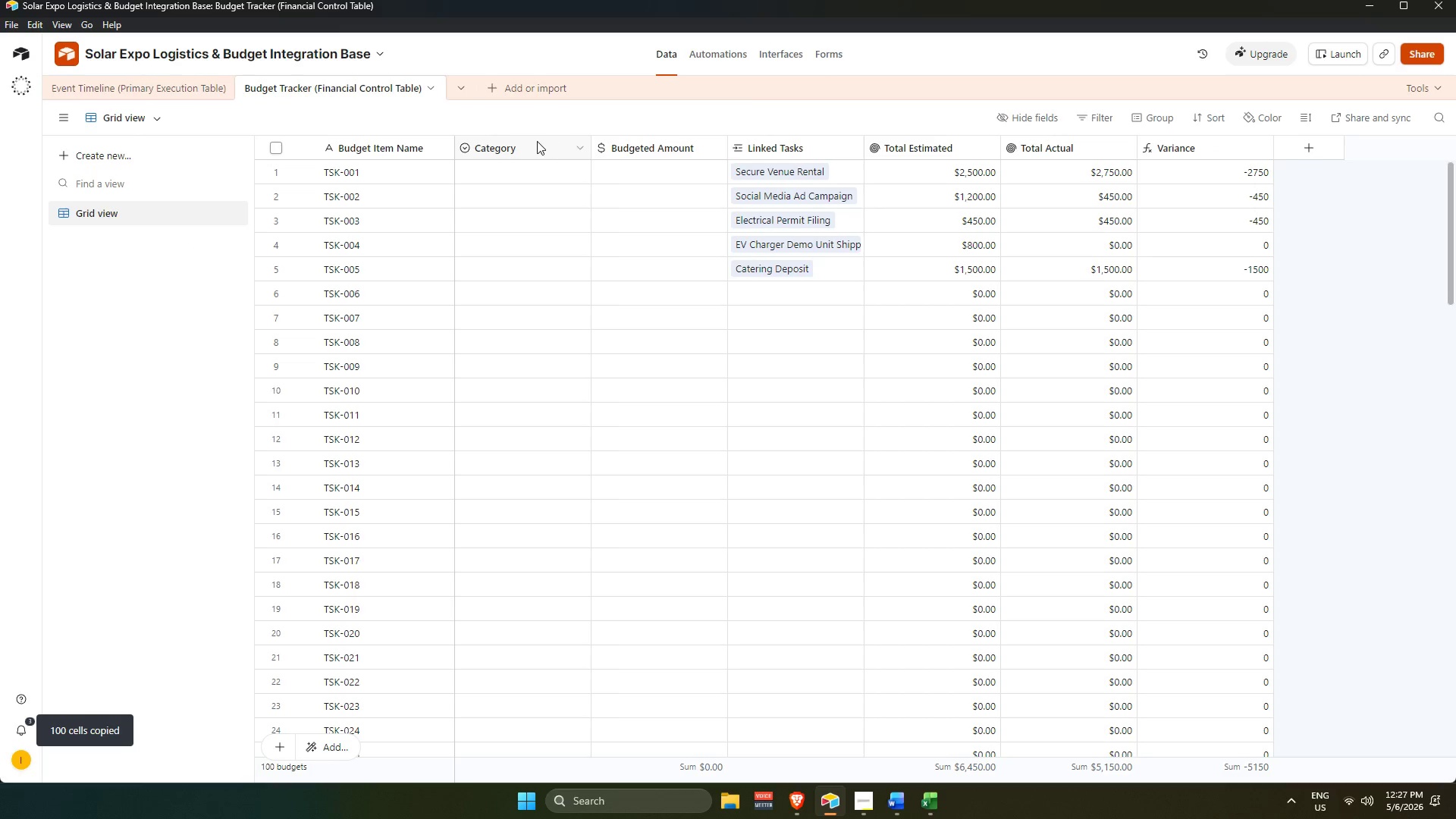 
key(Control+V)
 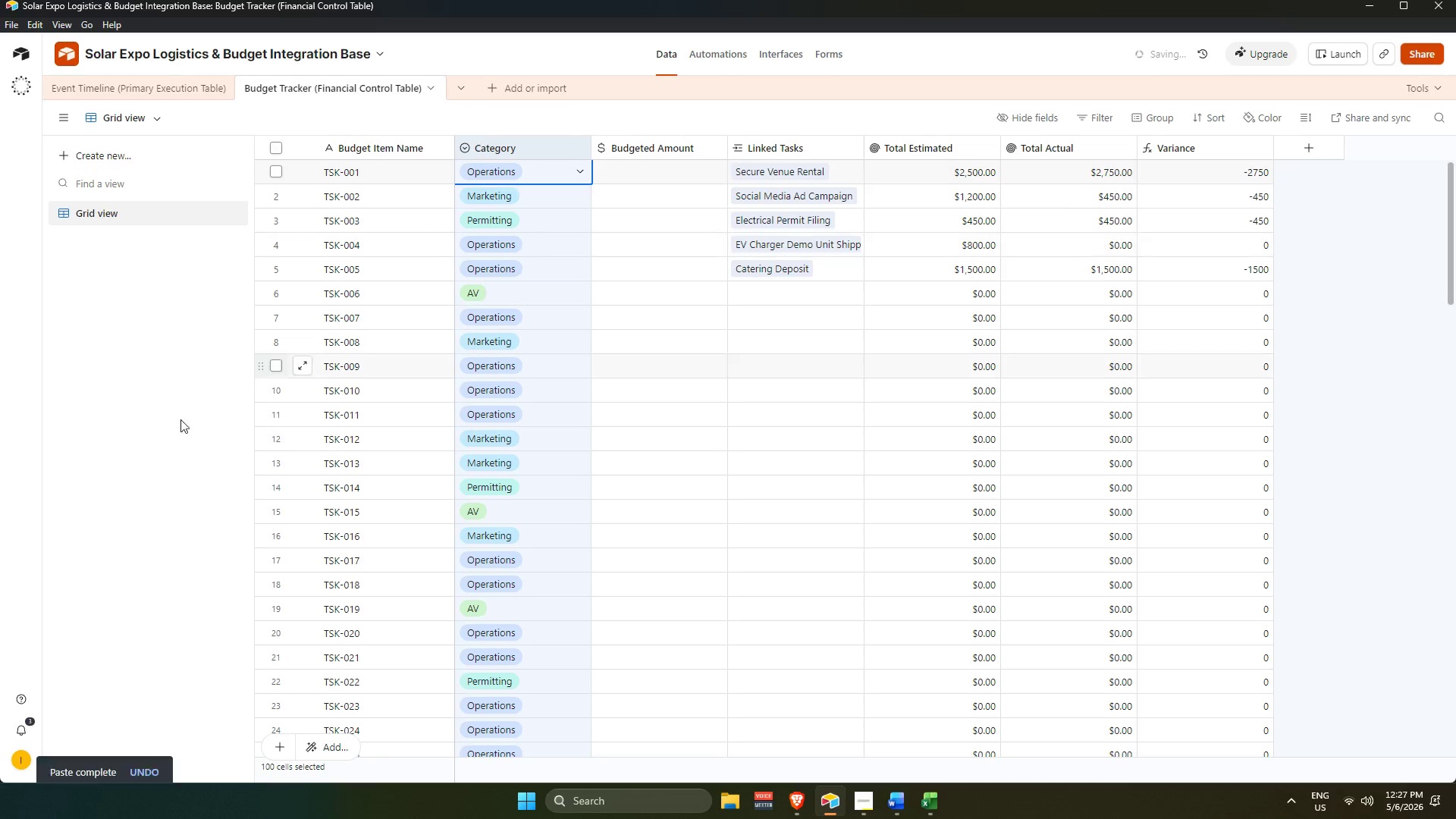 
left_click([138, 457])
 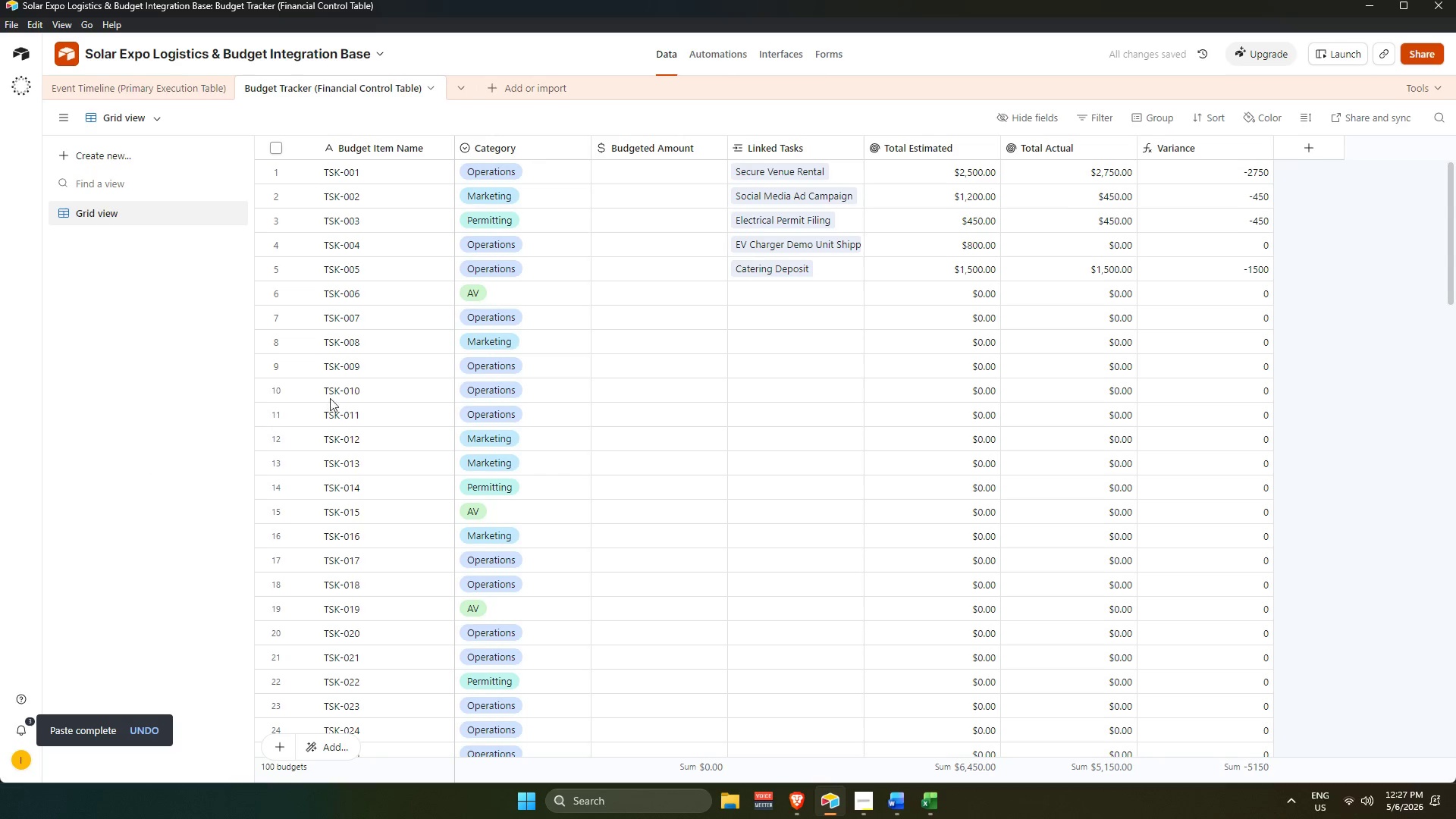 
scroll: coordinate [505, 329], scroll_direction: up, amount: 7.0
 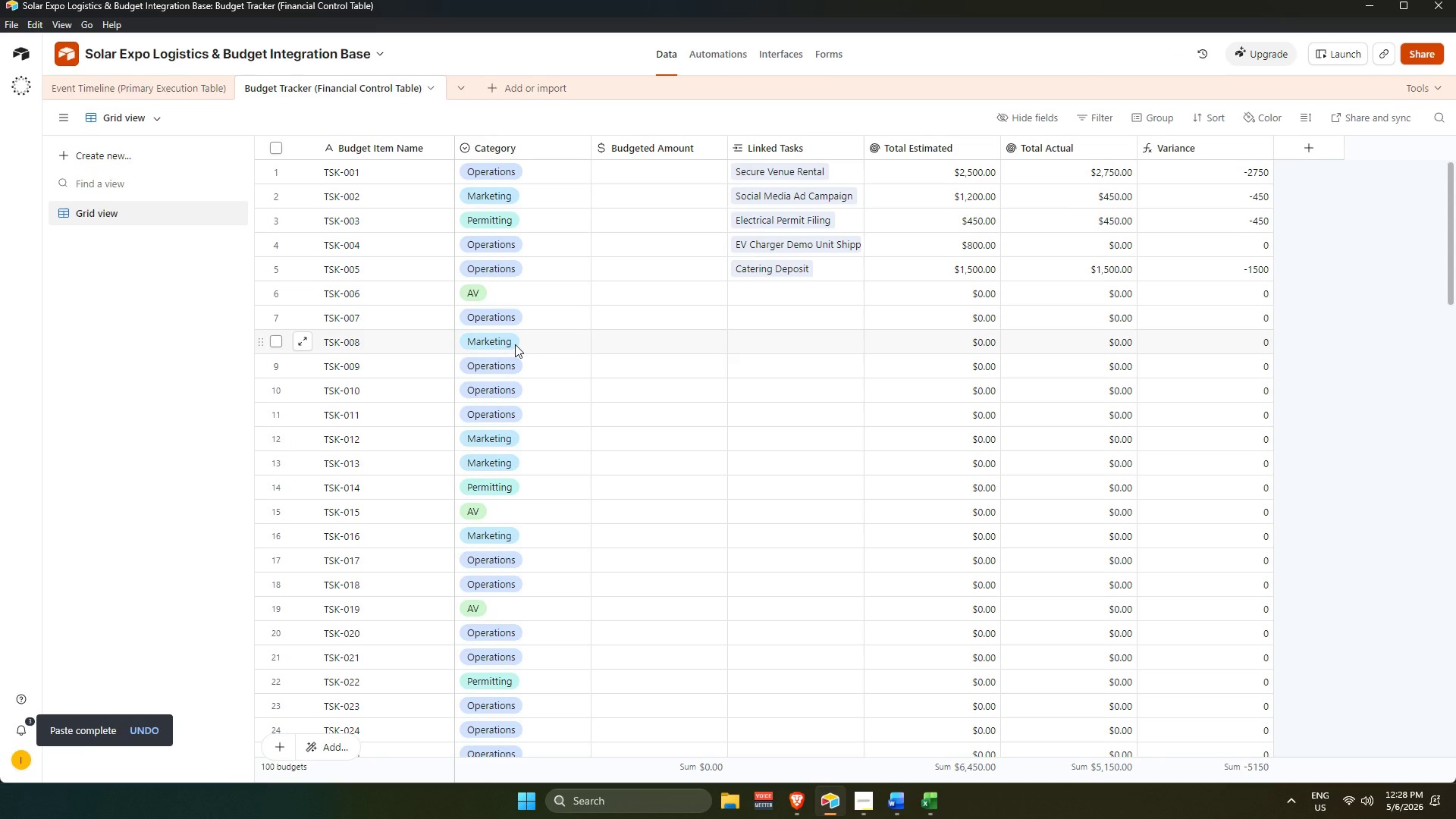 
wait(10.96)
 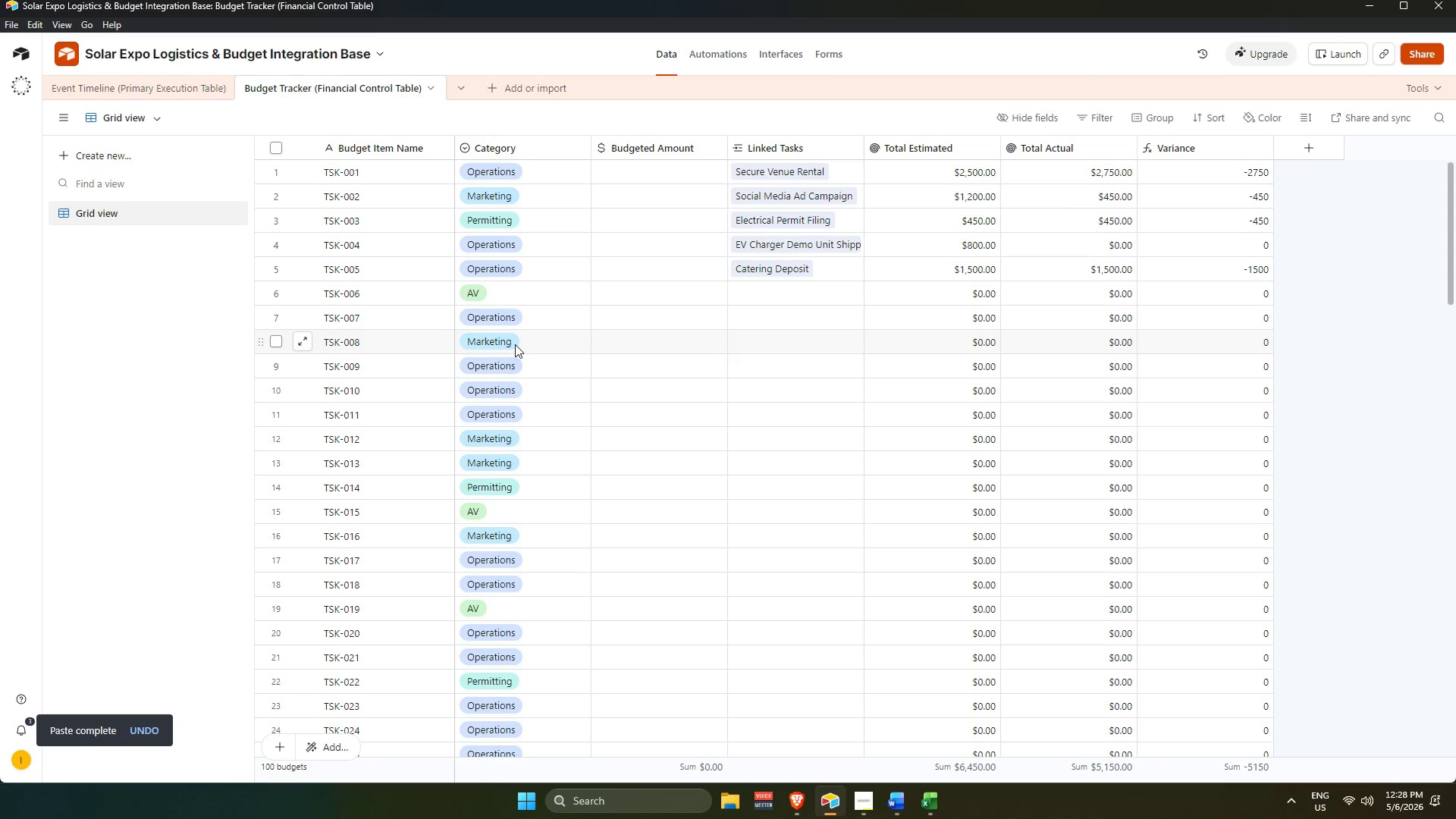 
left_click([657, 168])
 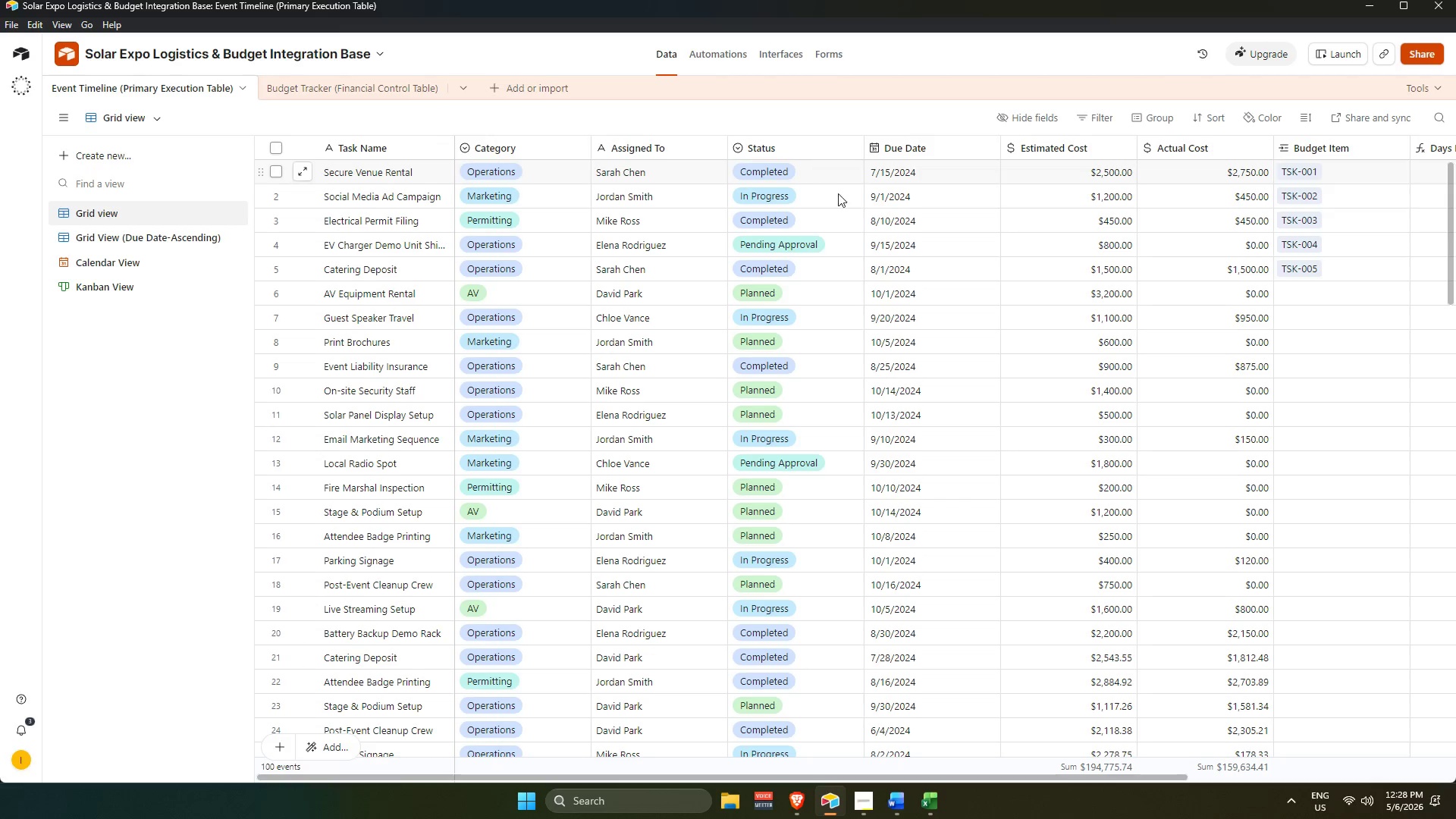 
wait(8.78)
 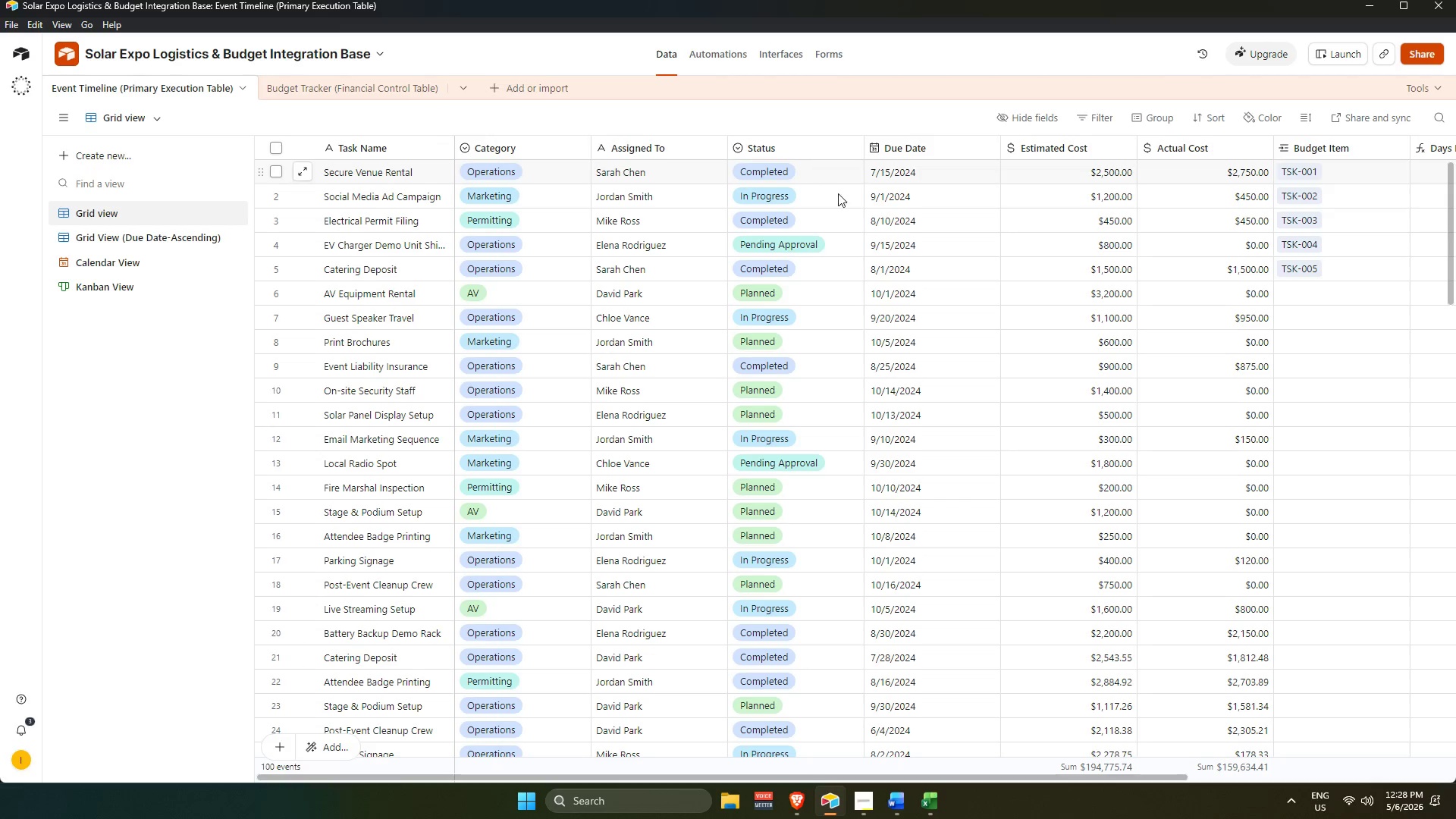 
left_click_drag(start_coordinate=[925, 777], to_coordinate=[983, 752])
 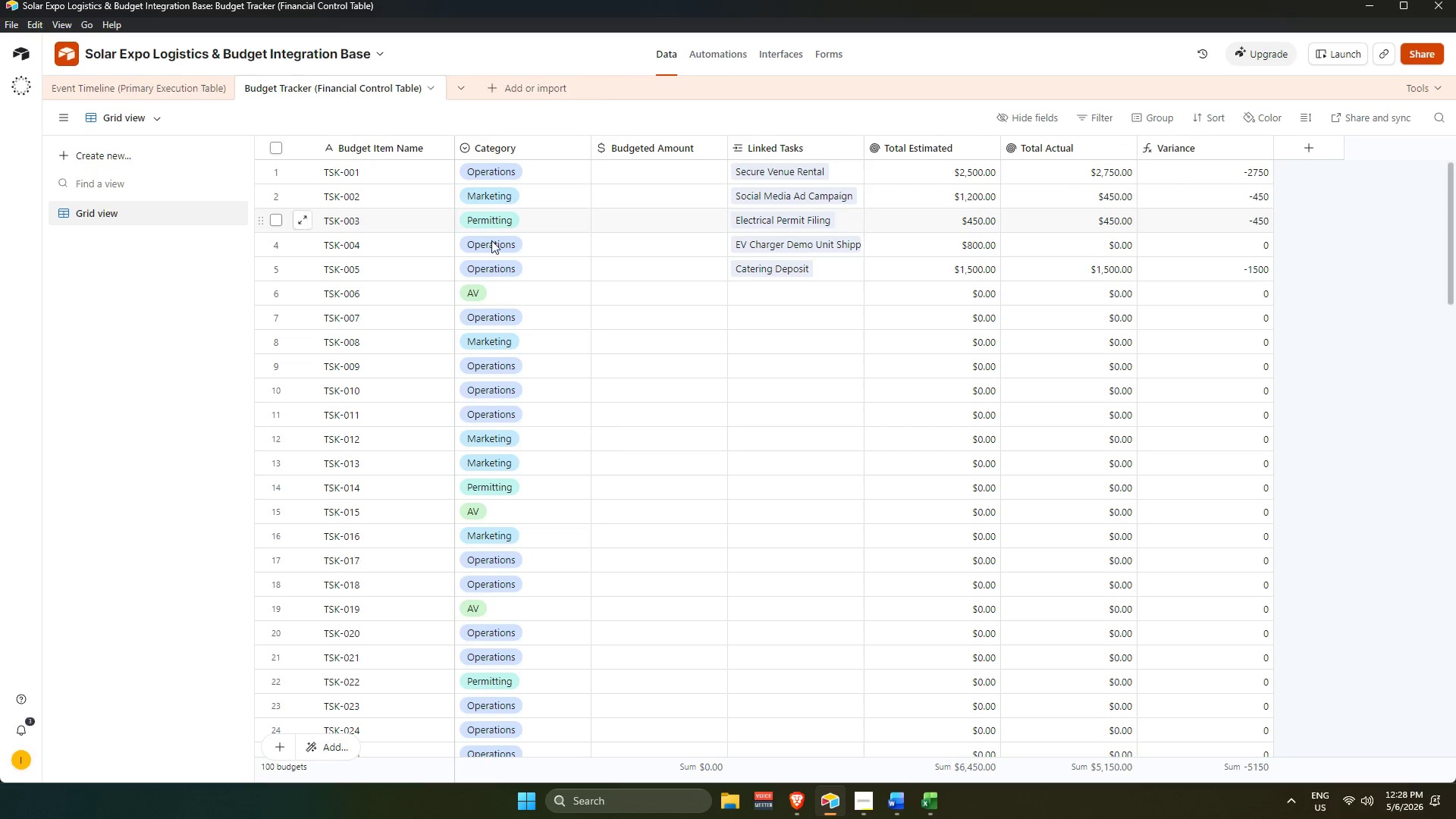 
scroll: coordinate [799, 503], scroll_direction: up, amount: 8.0
 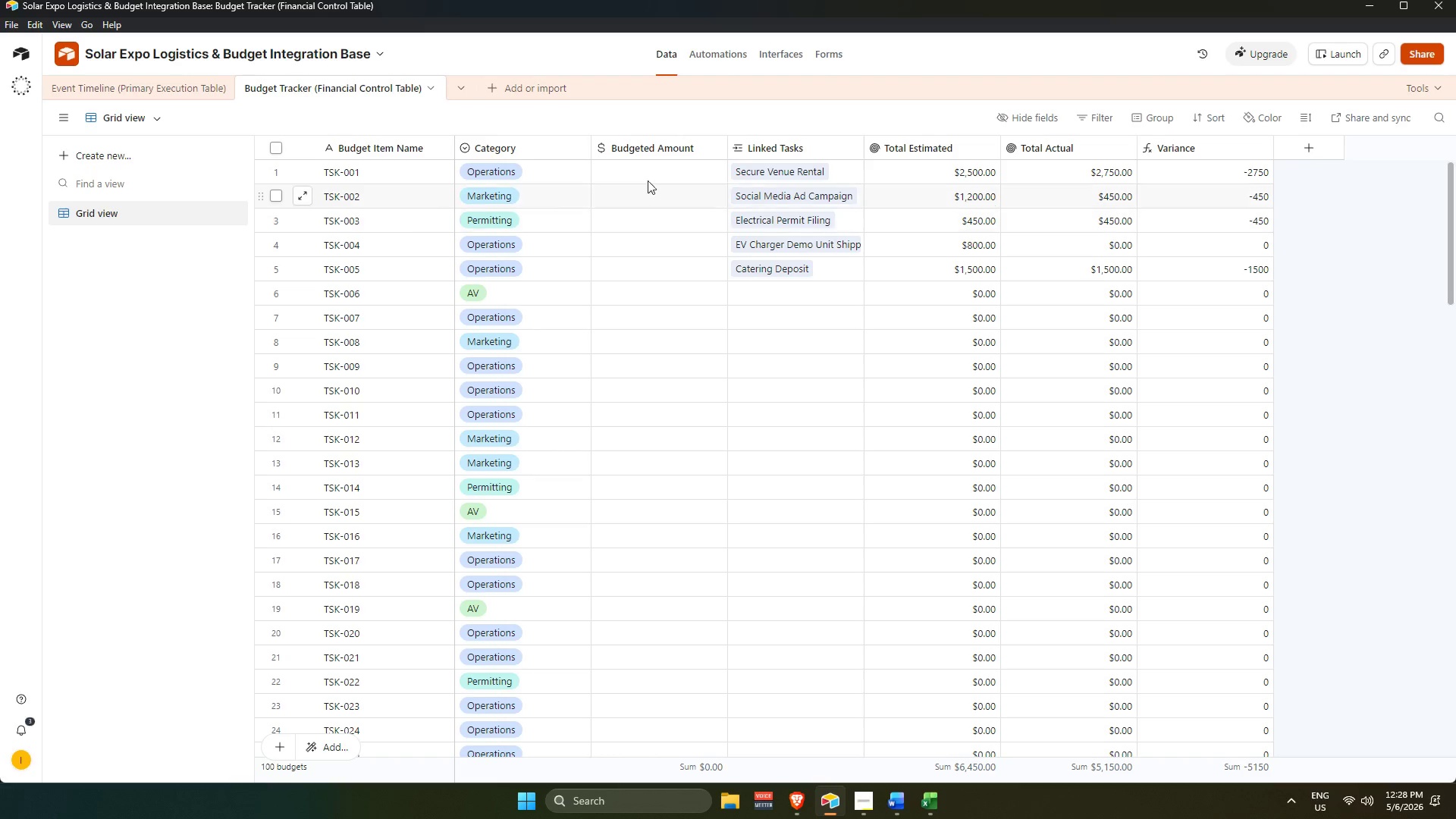 
left_click([644, 159])
 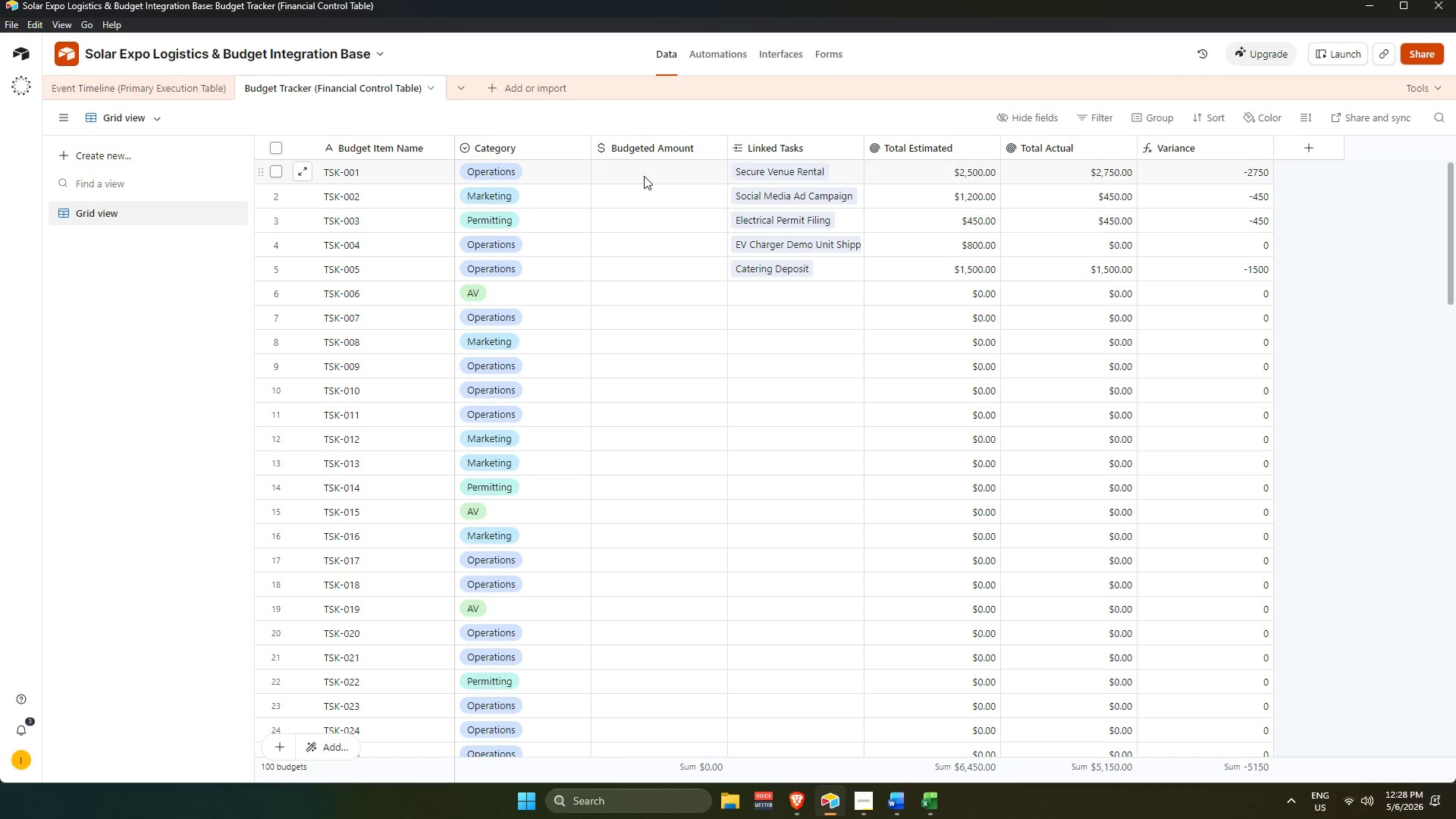 
left_click([644, 176])
 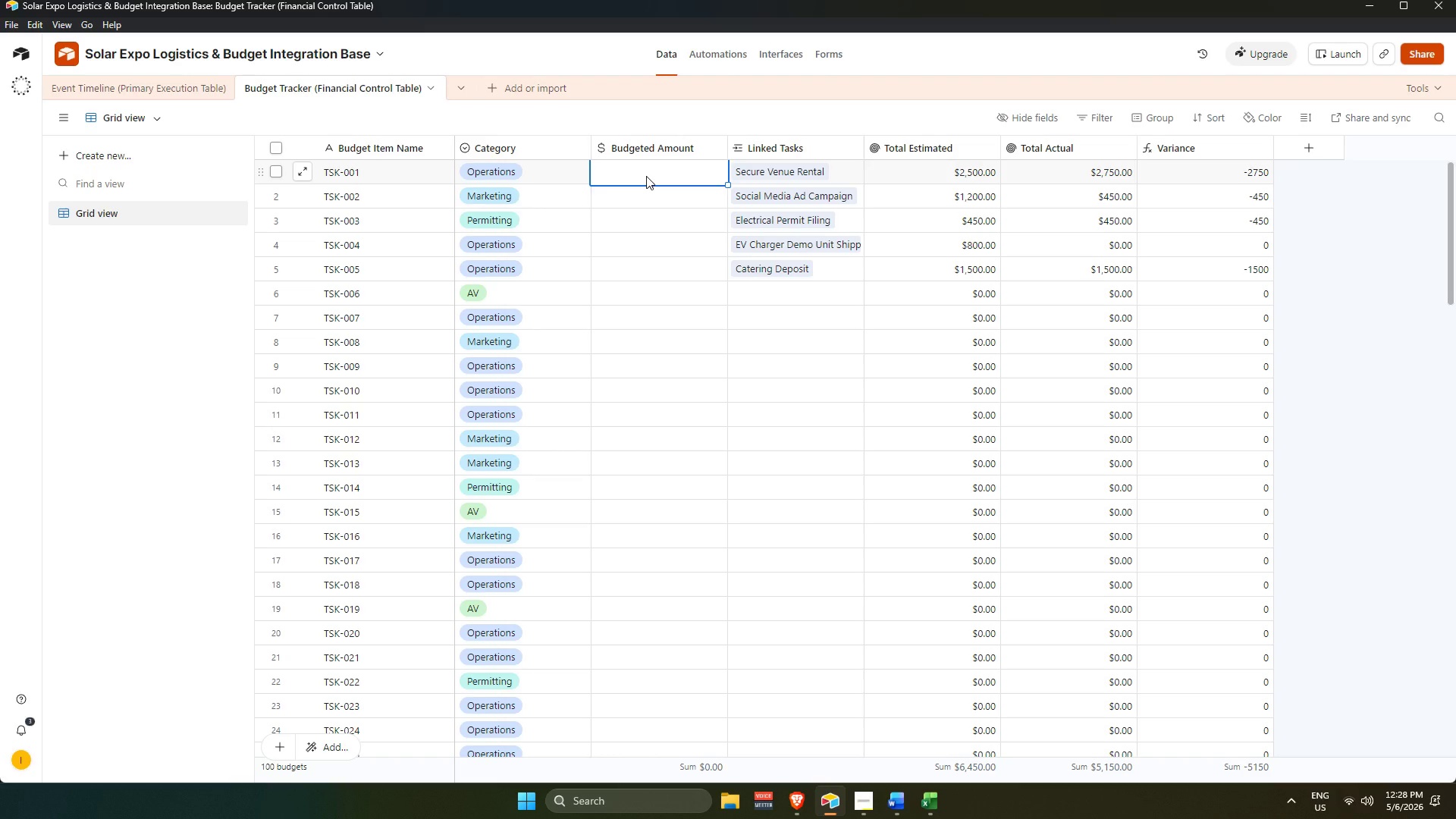 
wait(8.39)
 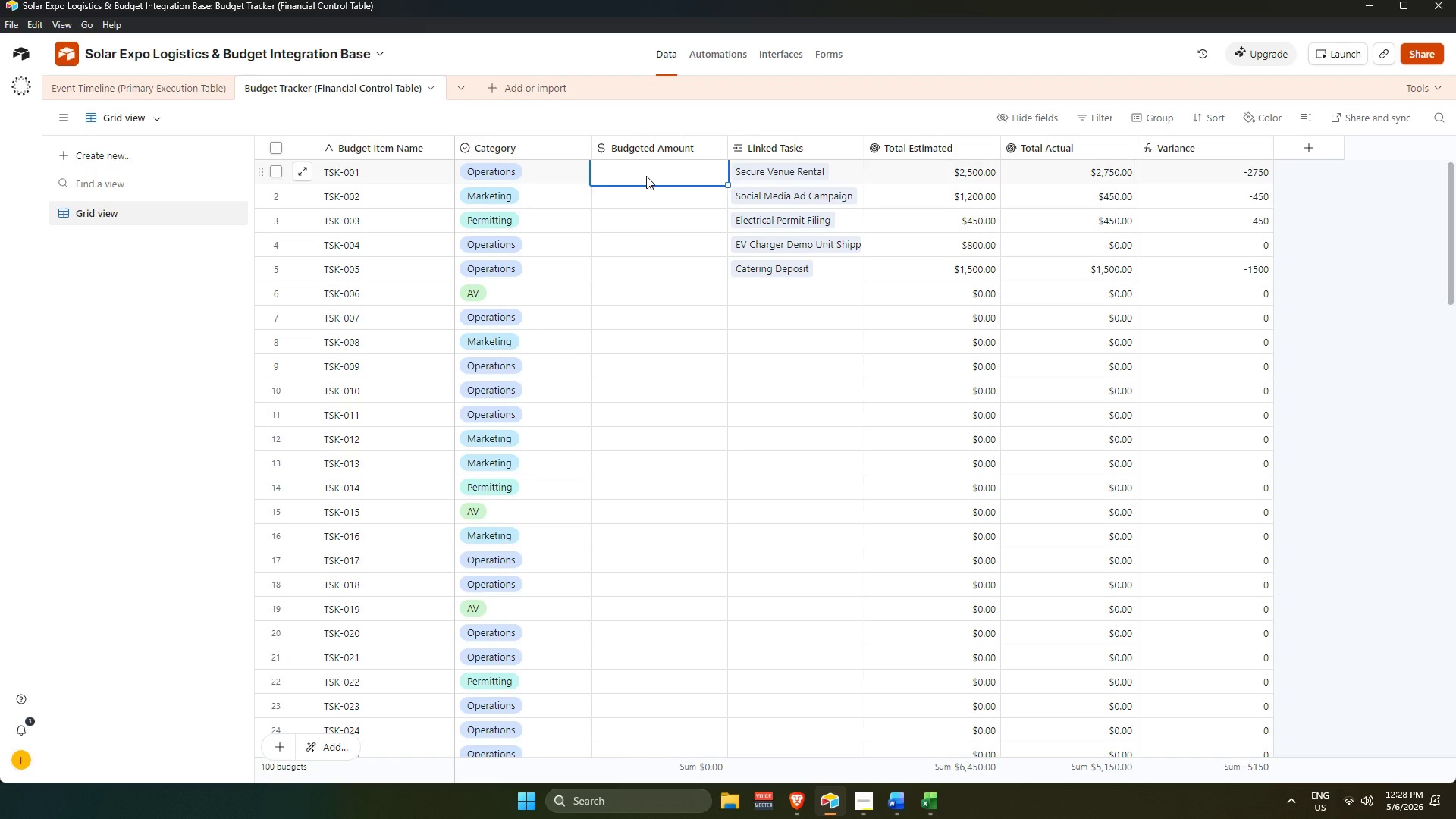 
left_click([854, 800])